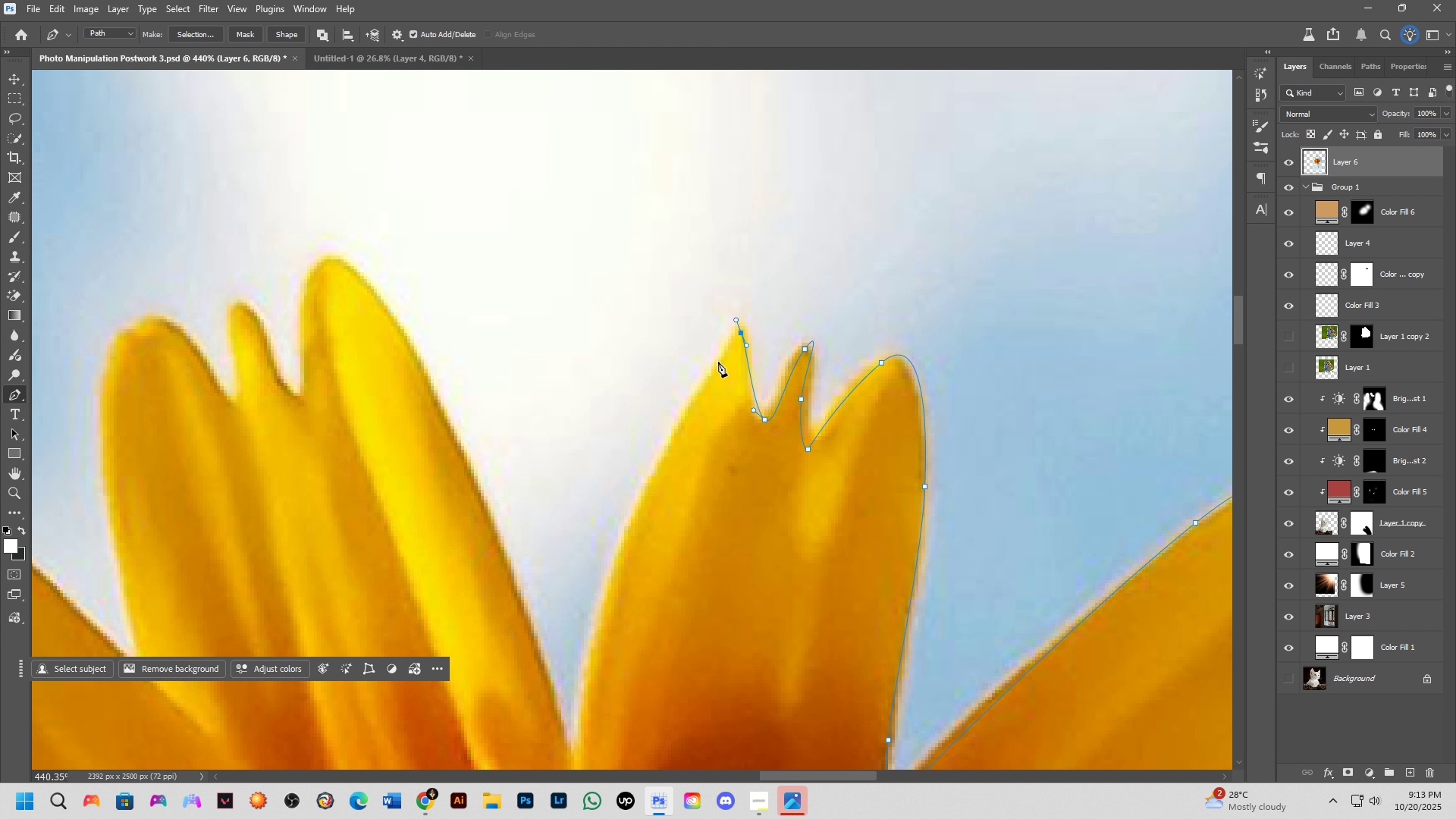 
wait(7.6)
 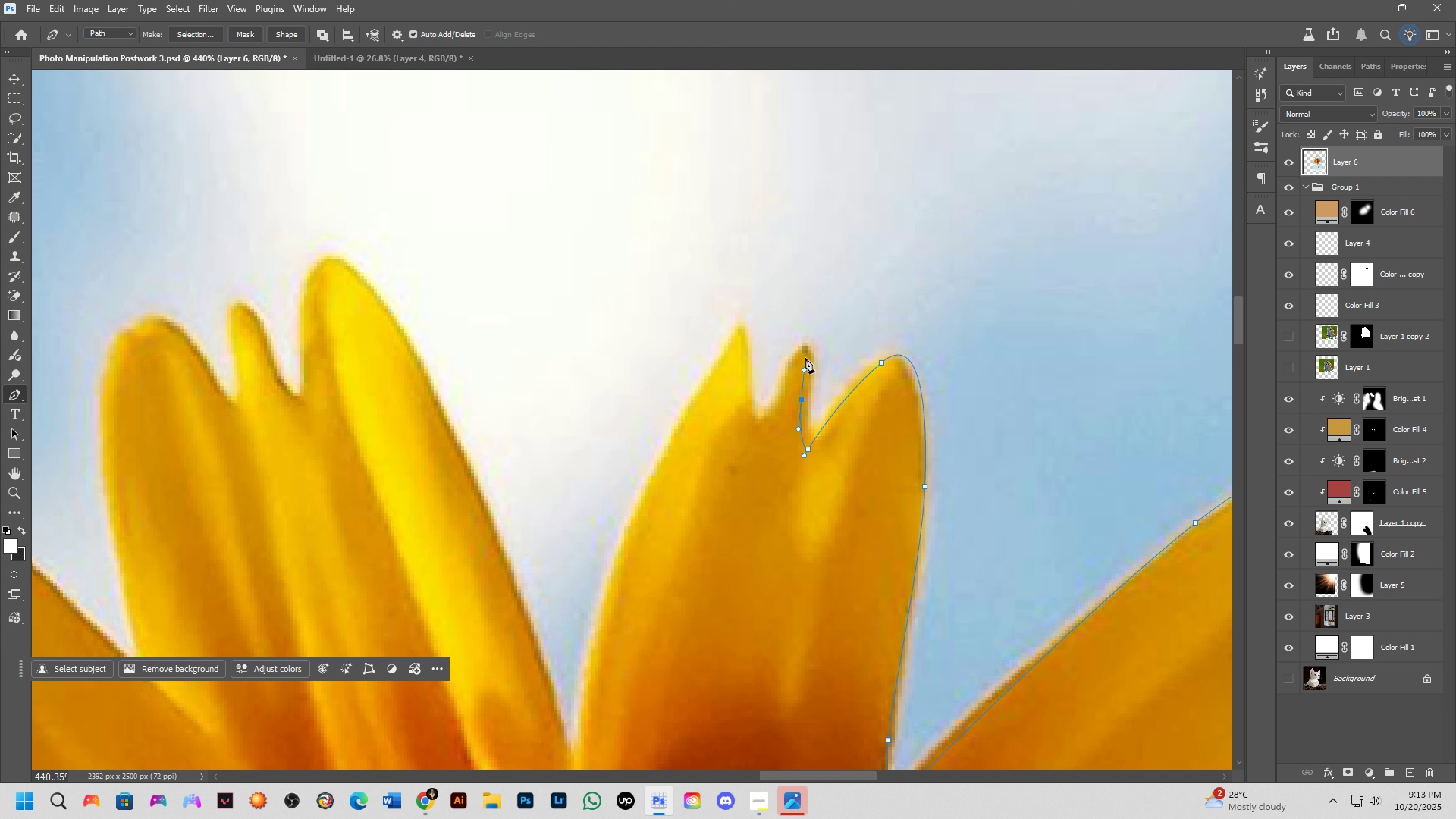 
hold_key(key=Space, duration=0.54)
 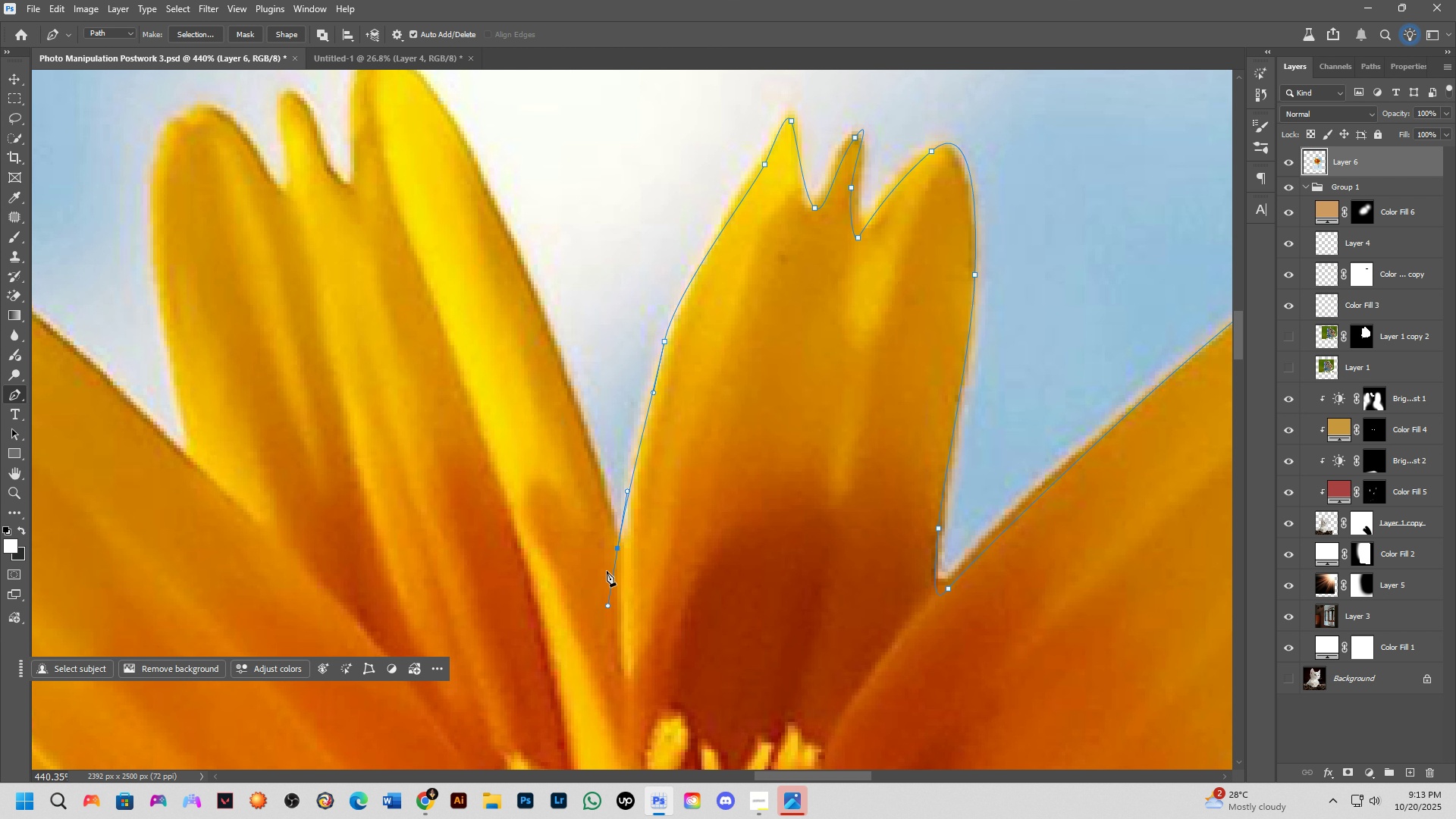 
hold_key(key=AltLeft, duration=1.21)
left_click([615, 551])
 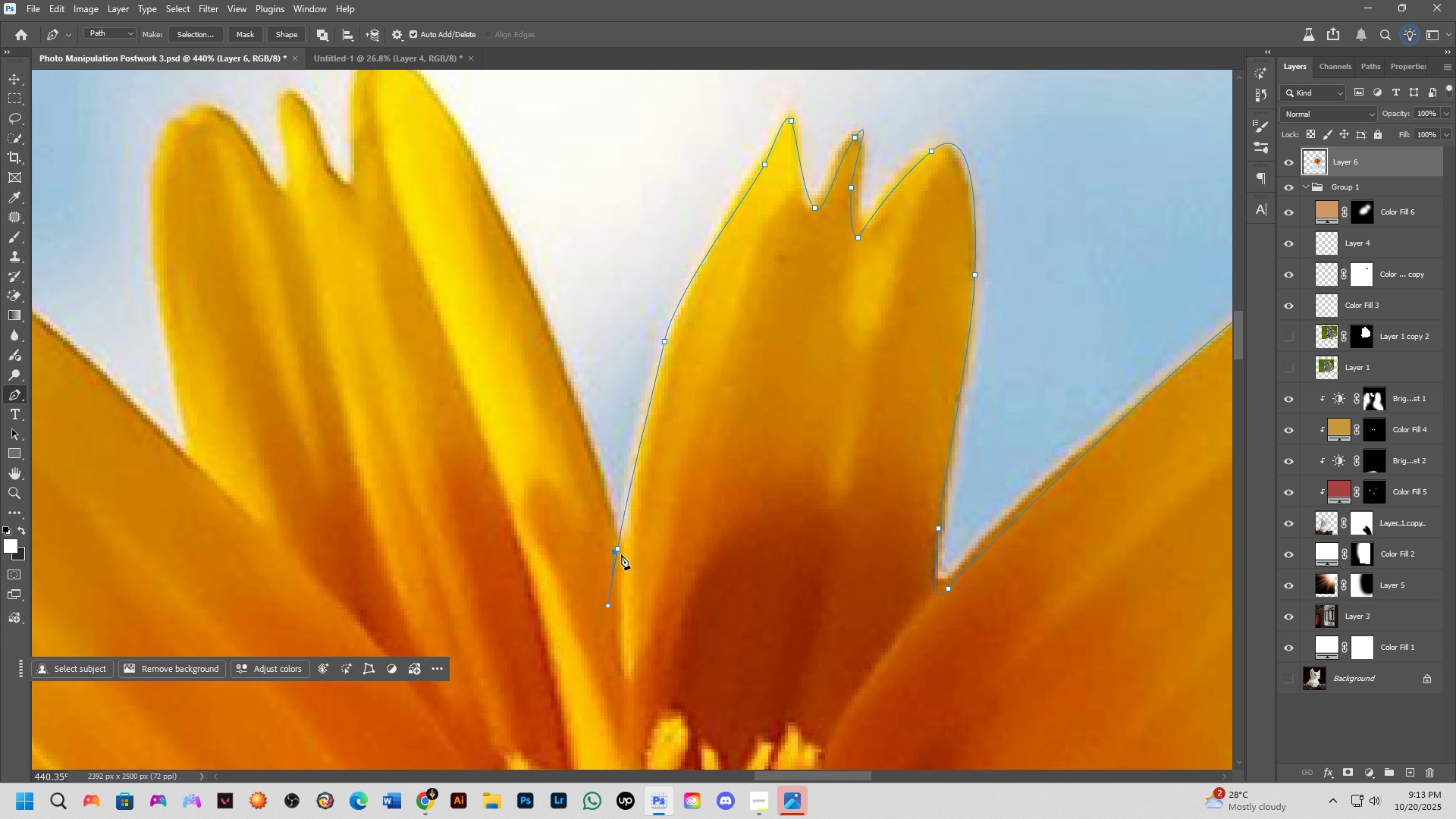 
scroll: coordinate [621, 554], scroll_direction: down, amount: 1.0
 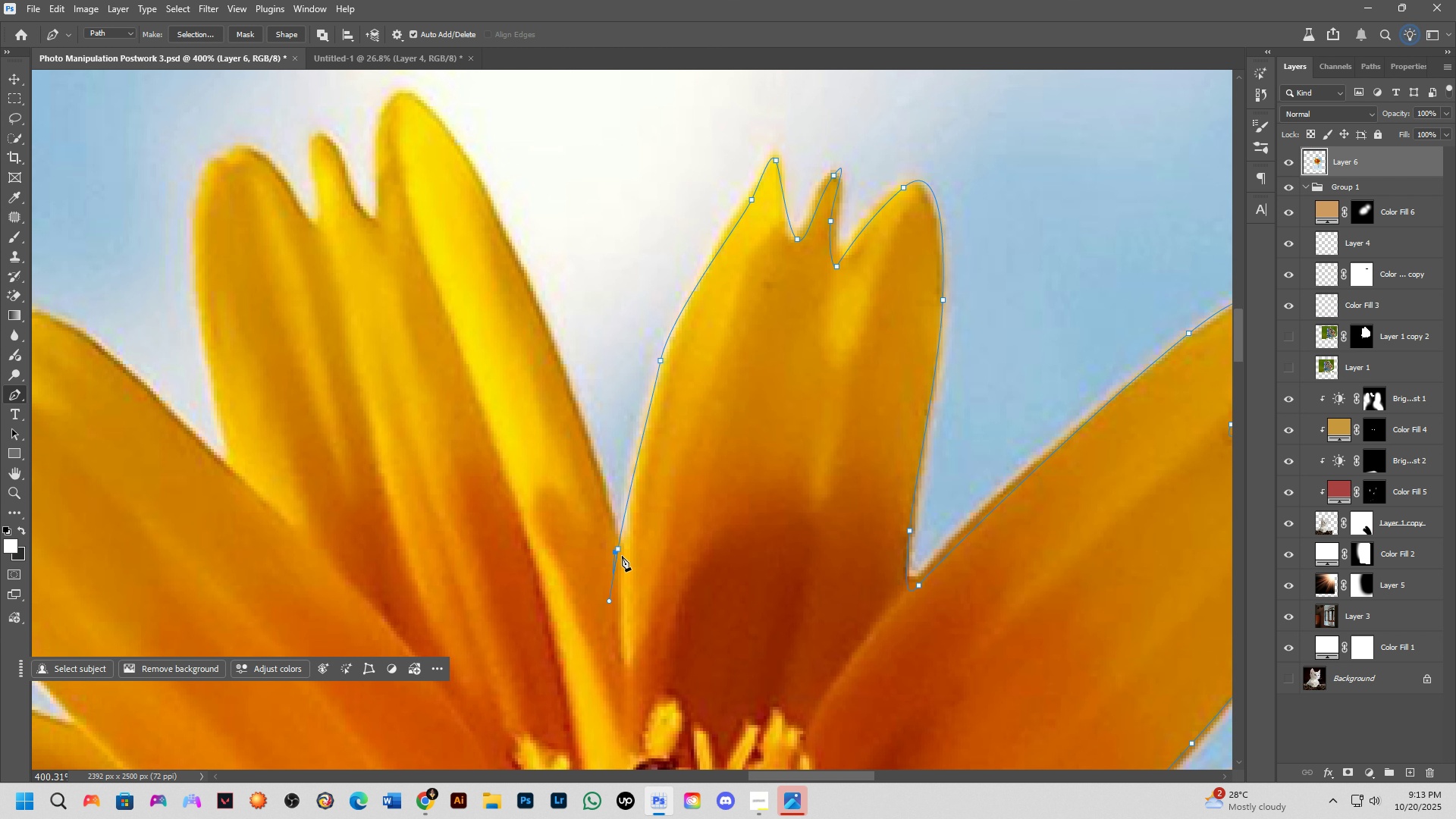 
key(Control+ControlLeft)
 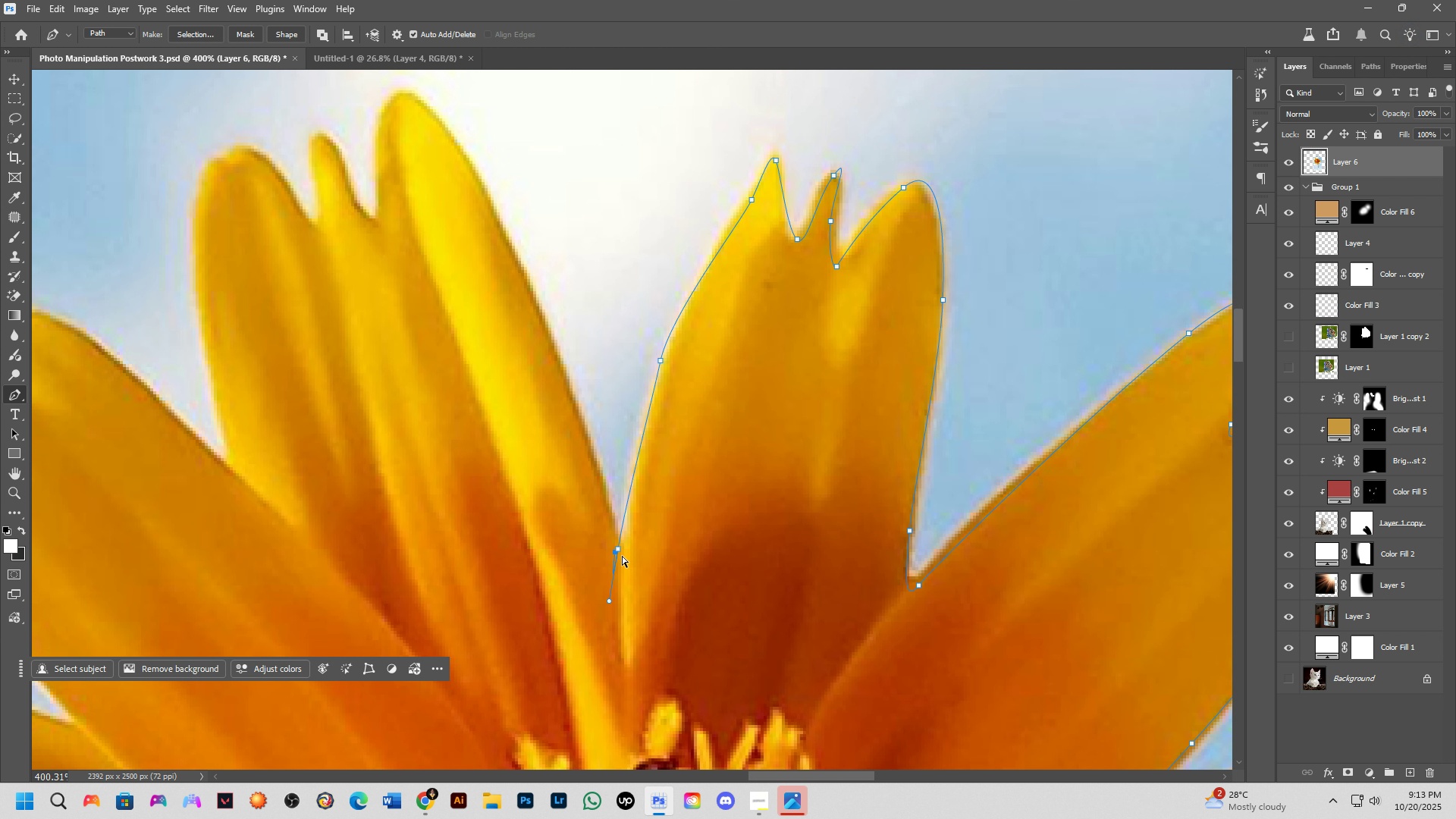 
key(Control+Z)
 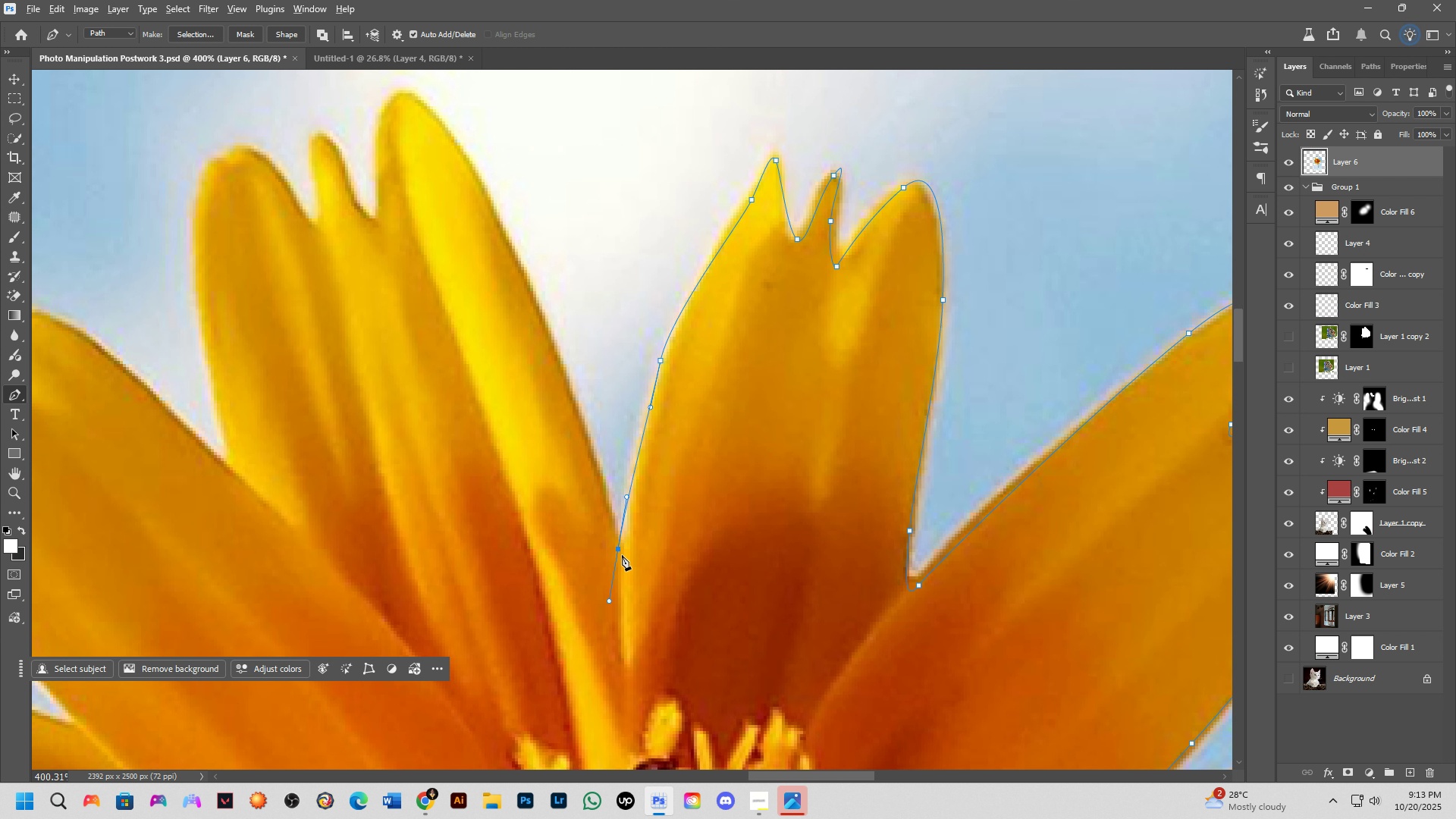 
hold_key(key=AltLeft, duration=0.87)
left_click([618, 548])
 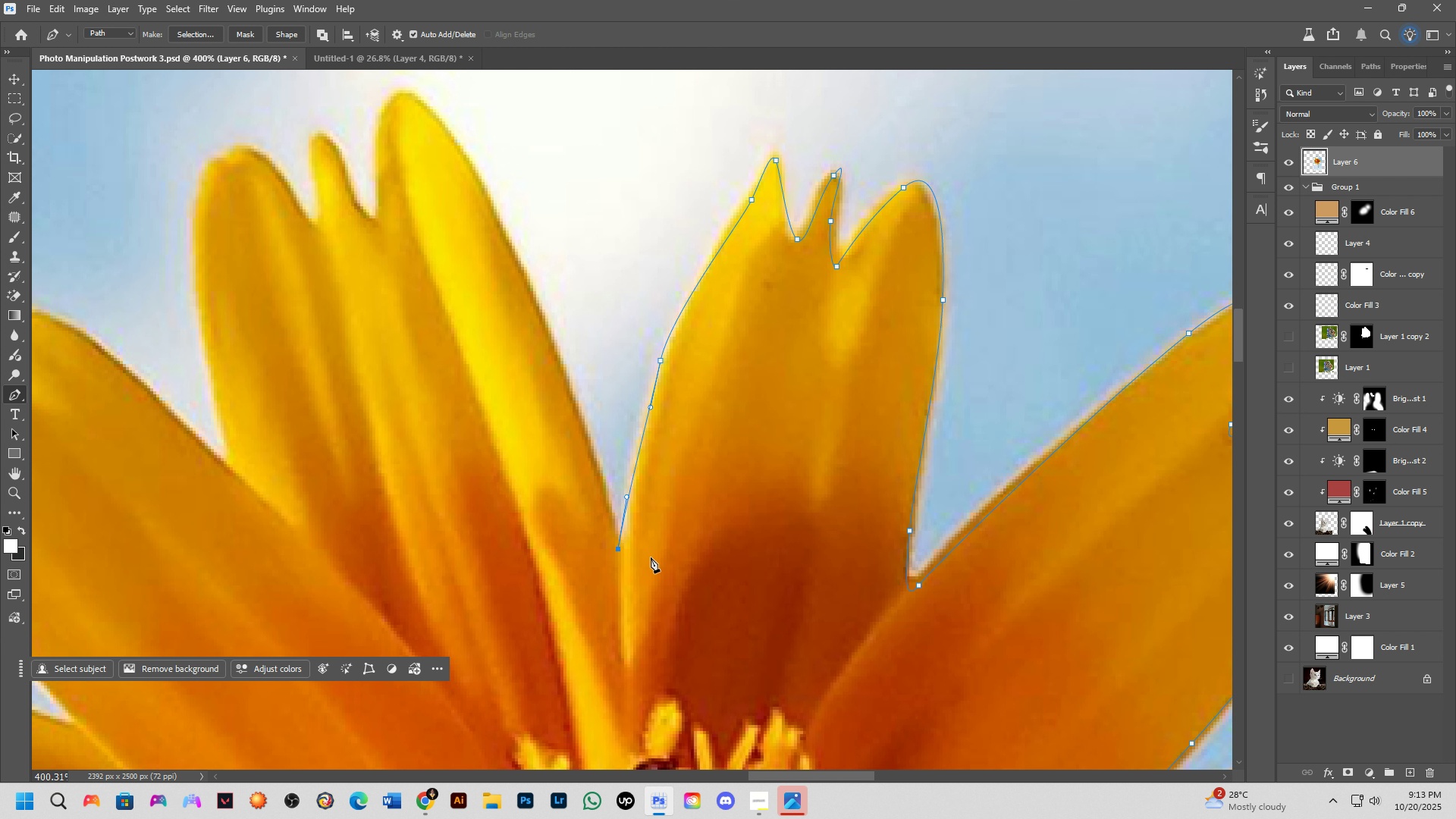 
hold_key(key=Space, duration=0.61)
 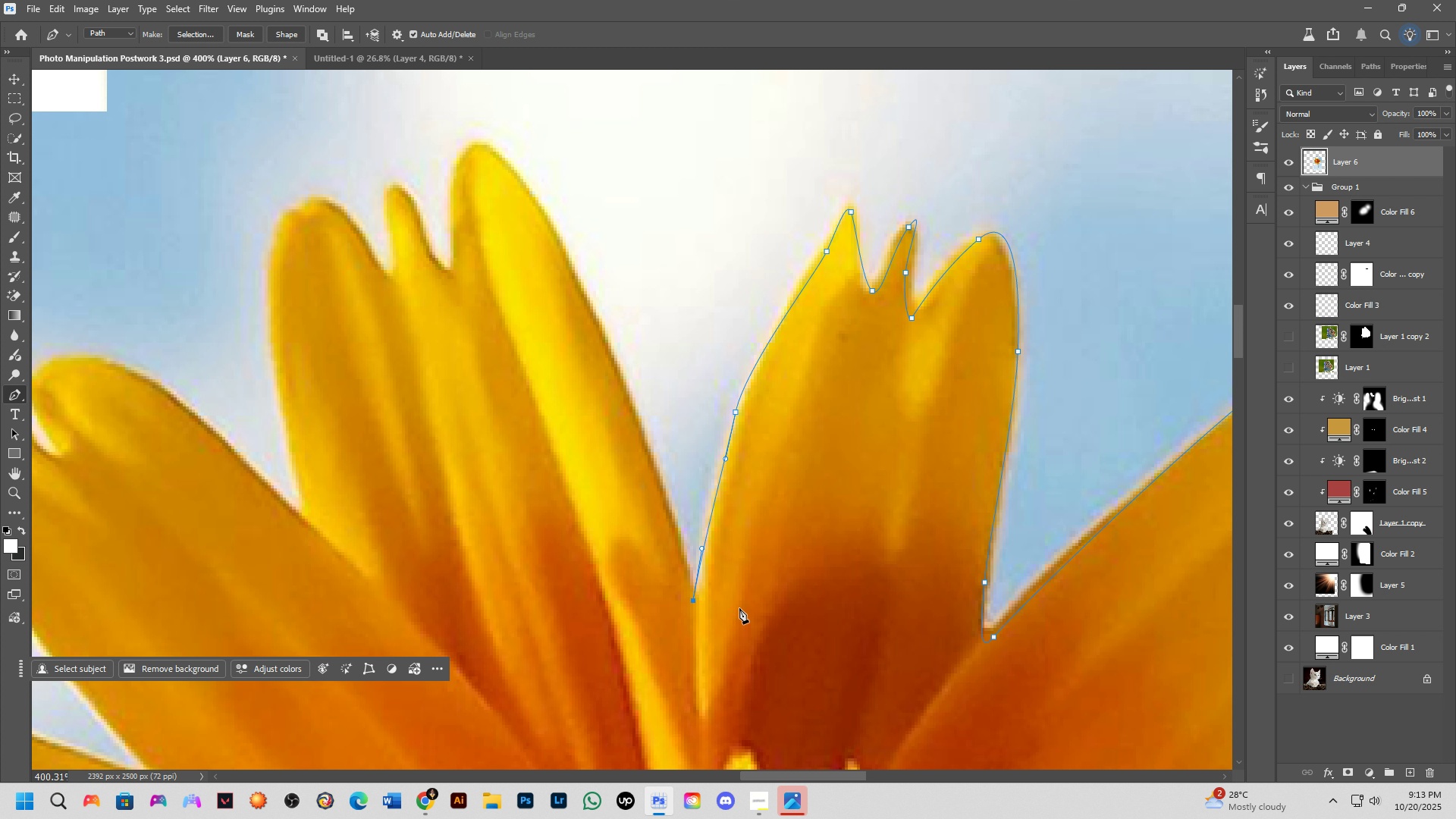 
wait(10.04)
 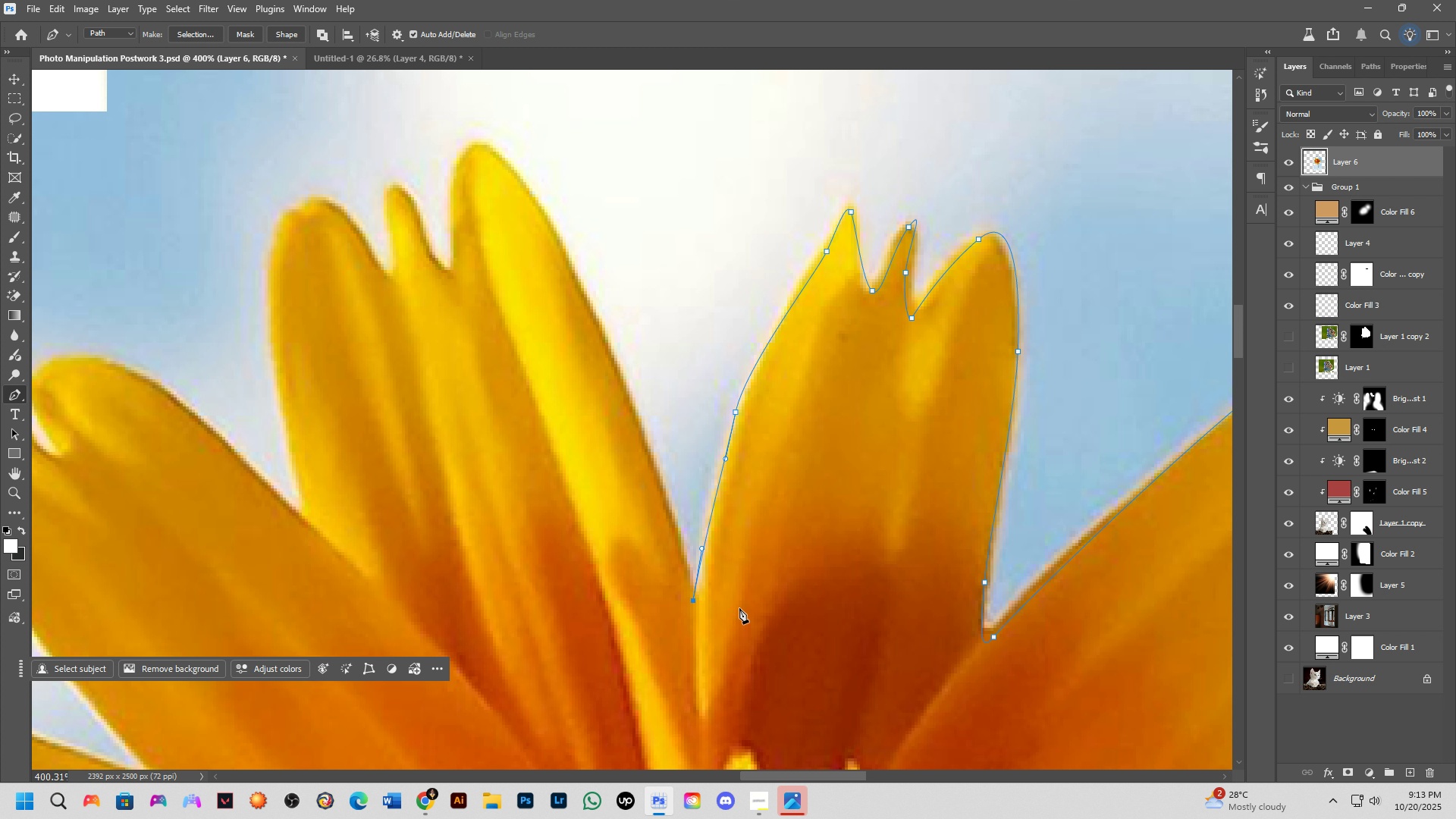 
hold_key(key=Space, duration=0.76)
 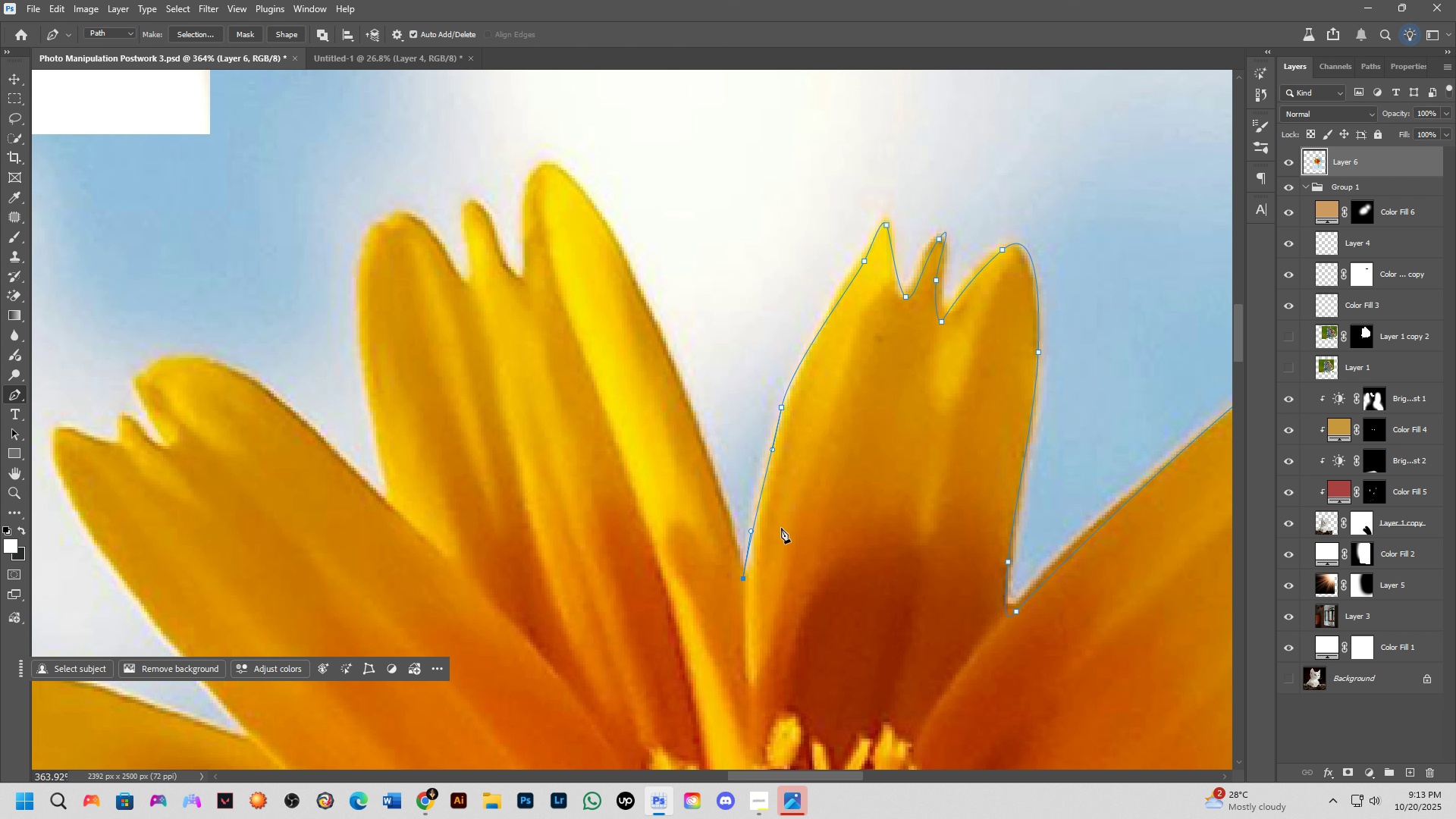 
scroll: coordinate [780, 526], scroll_direction: down, amount: 2.0
 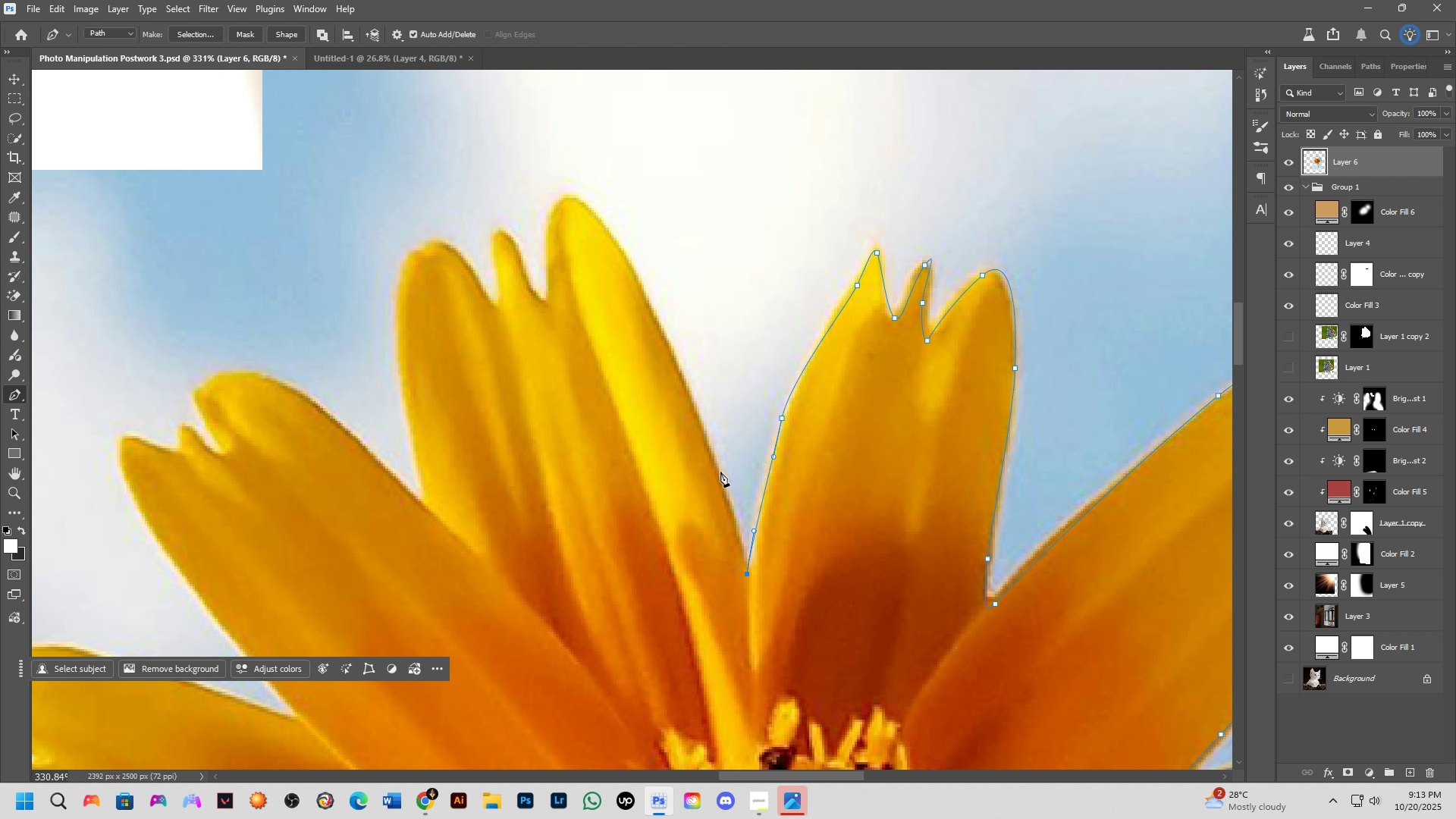 
hold_key(key=Space, duration=1.02)
 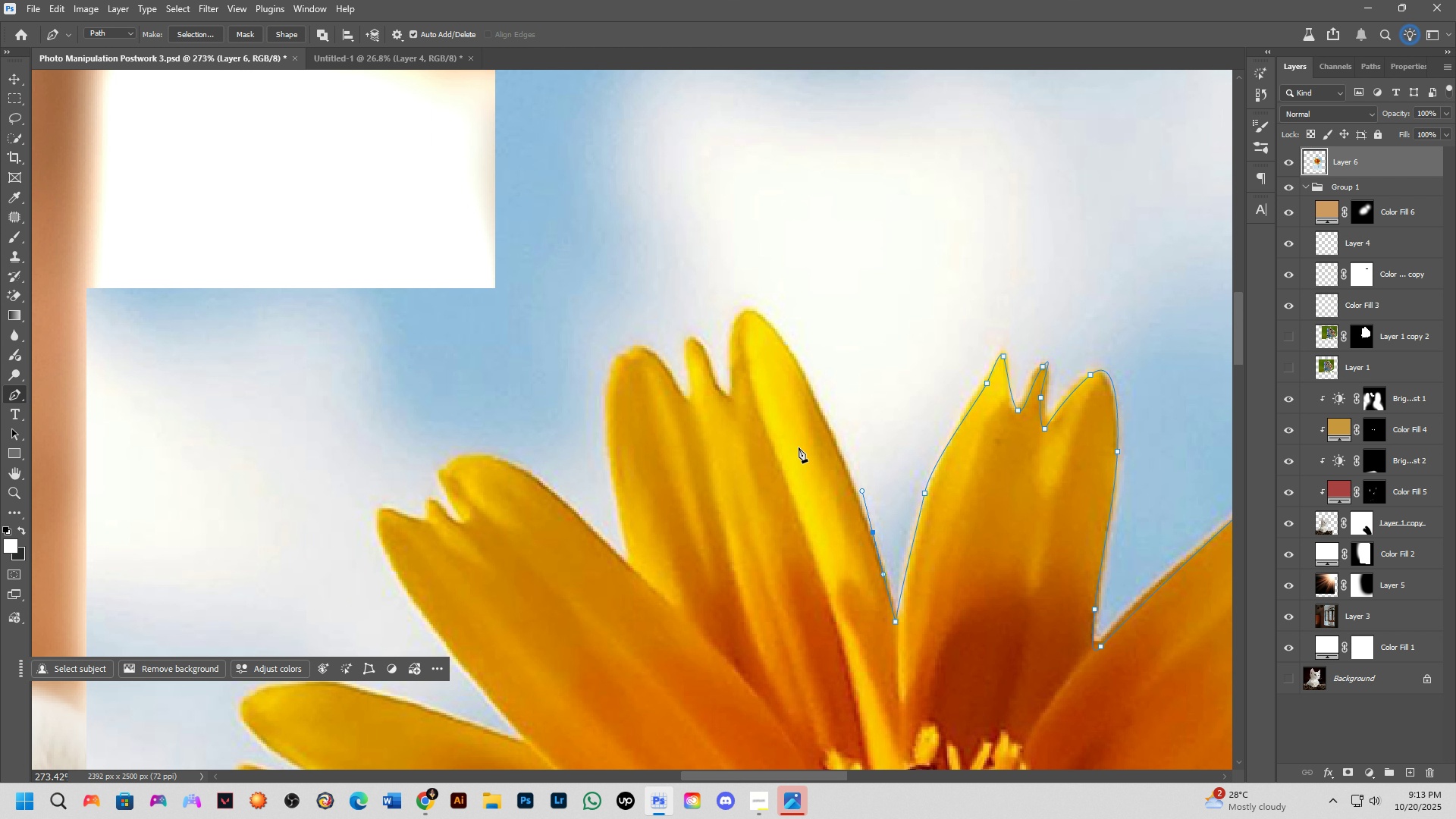 
scroll: coordinate [799, 446], scroll_direction: down, amount: 3.0
 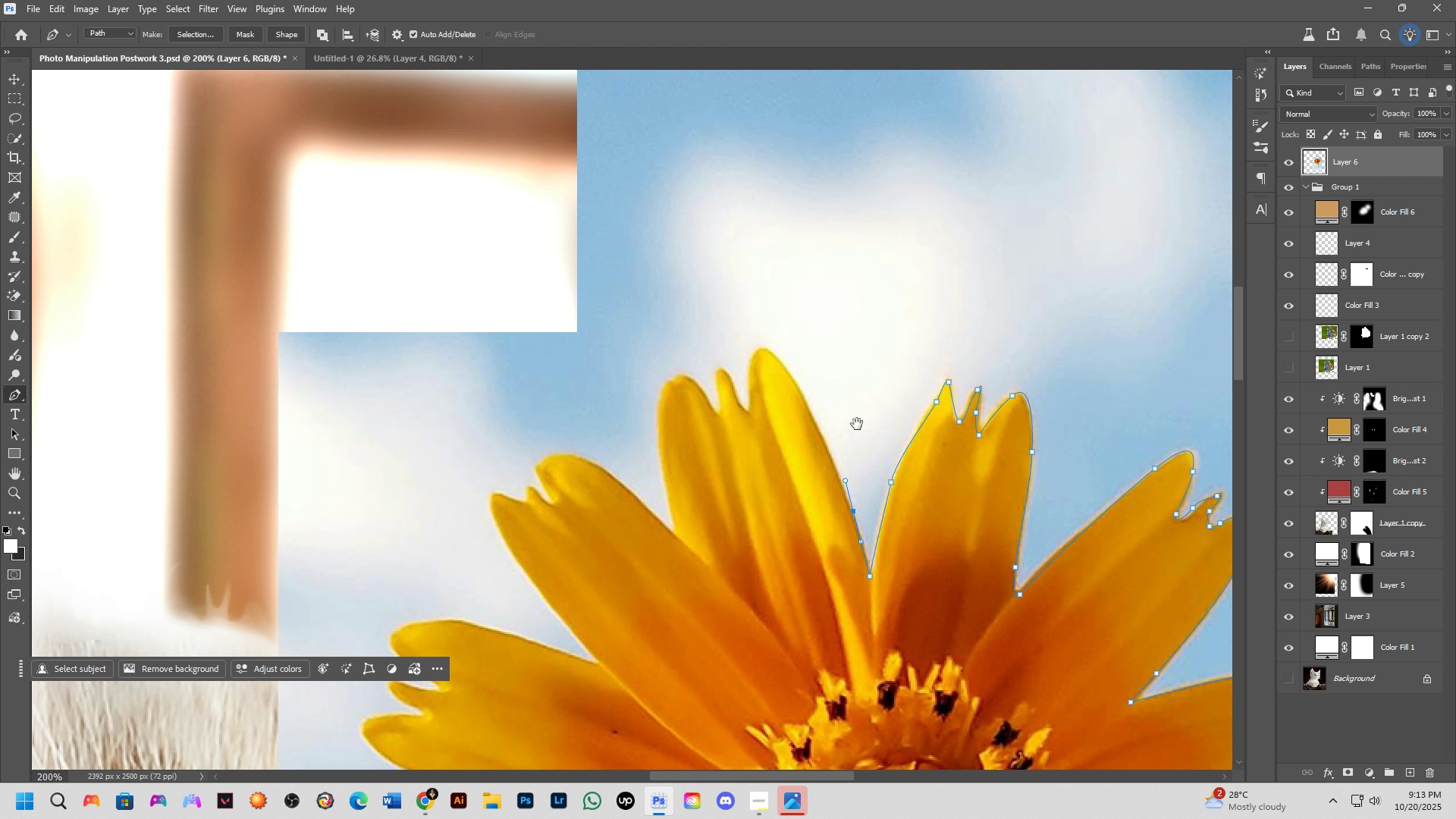 
hold_key(key=ShiftLeft, duration=0.68)
 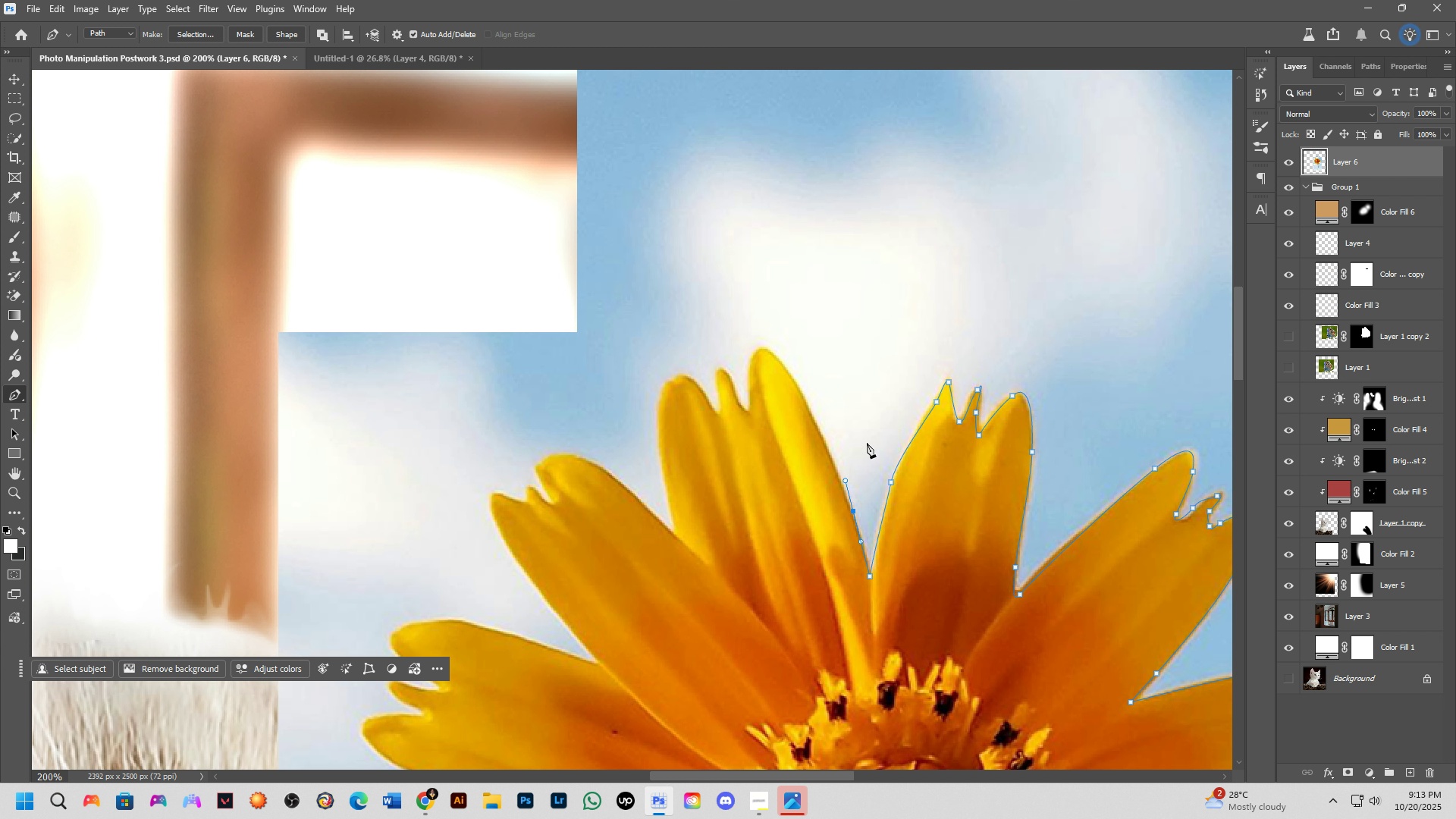 
hold_key(key=Space, duration=0.48)
 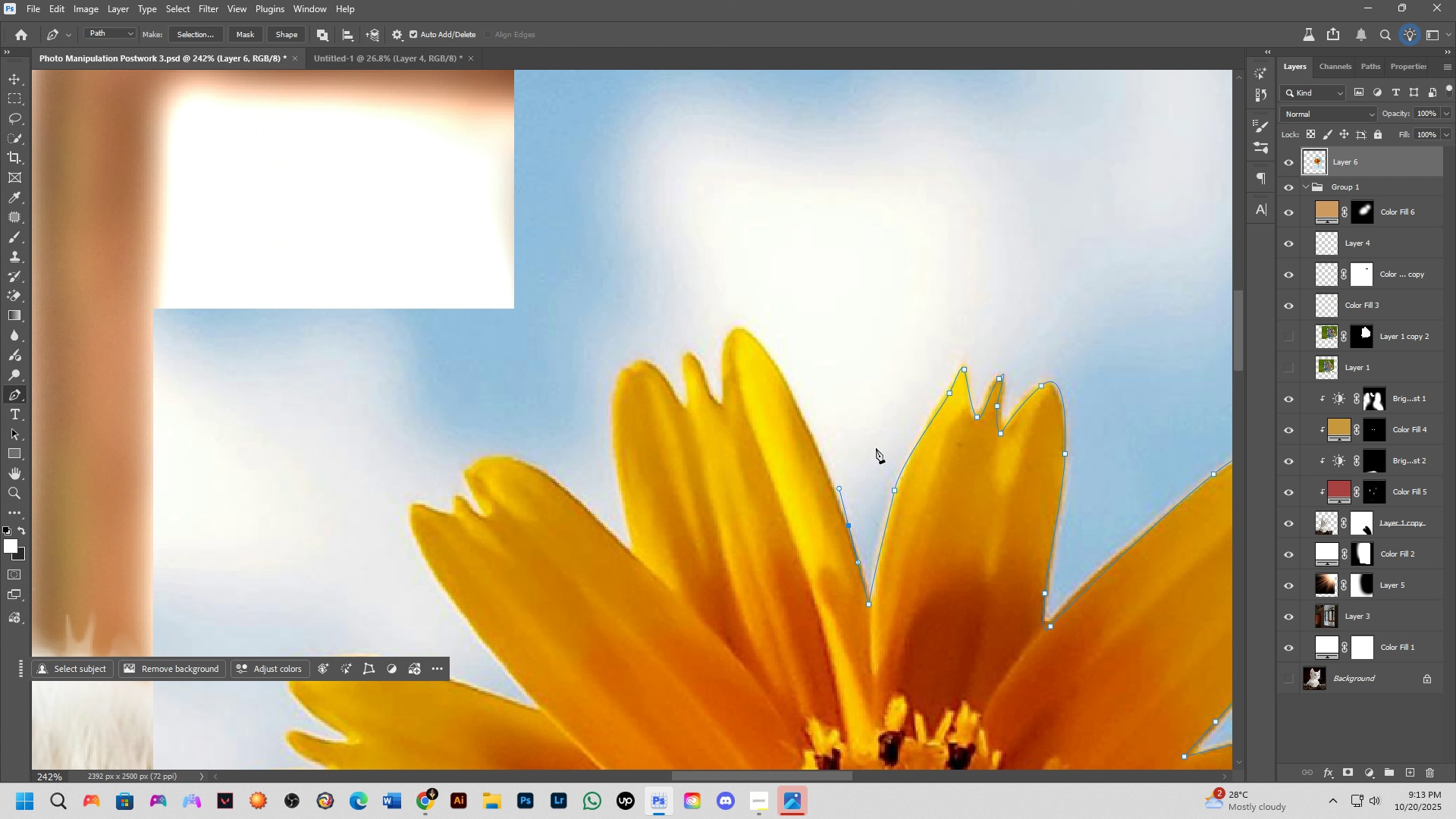 
scroll: coordinate [876, 448], scroll_direction: up, amount: 6.0
 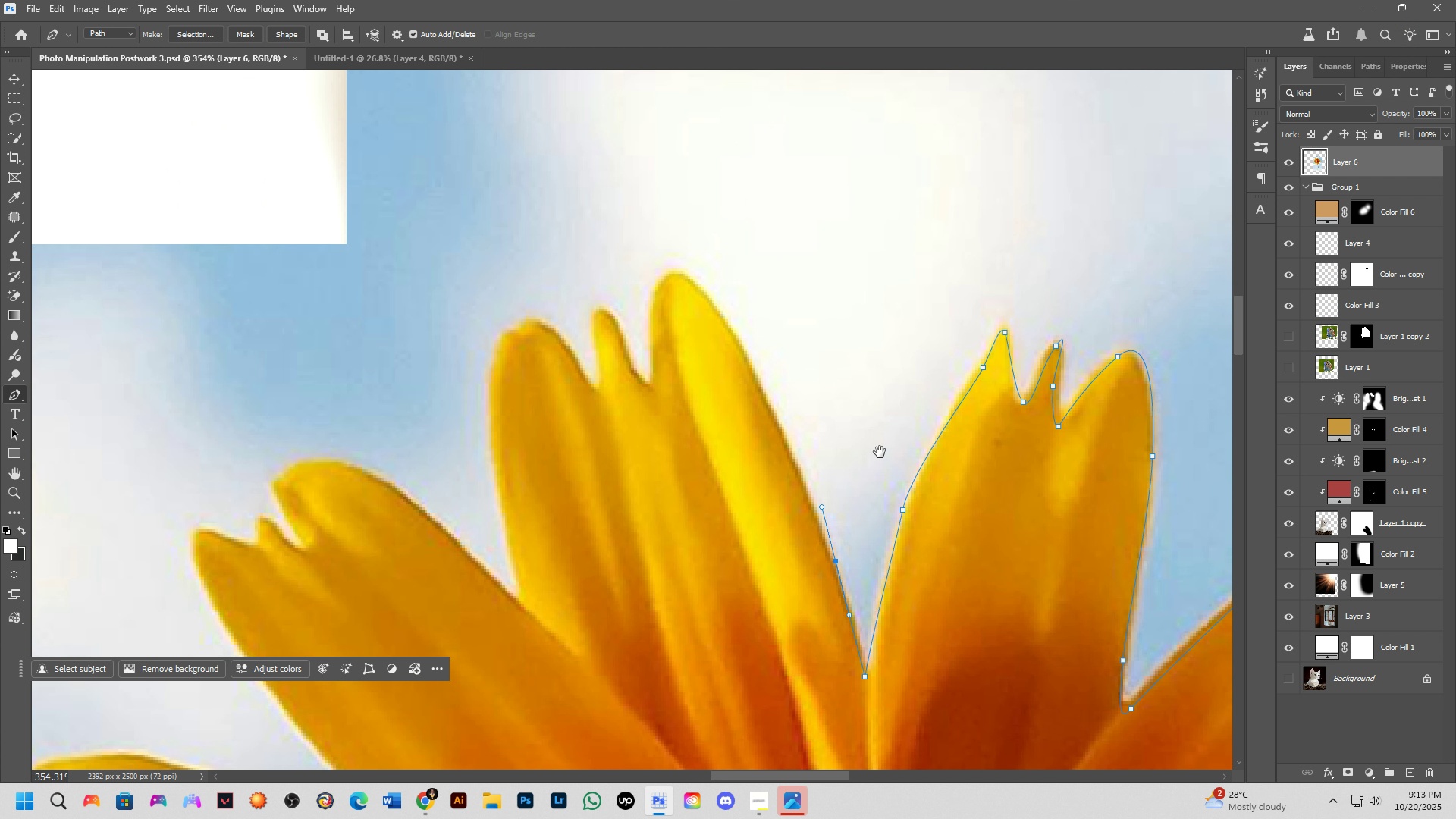 
hold_key(key=Space, duration=1.38)
 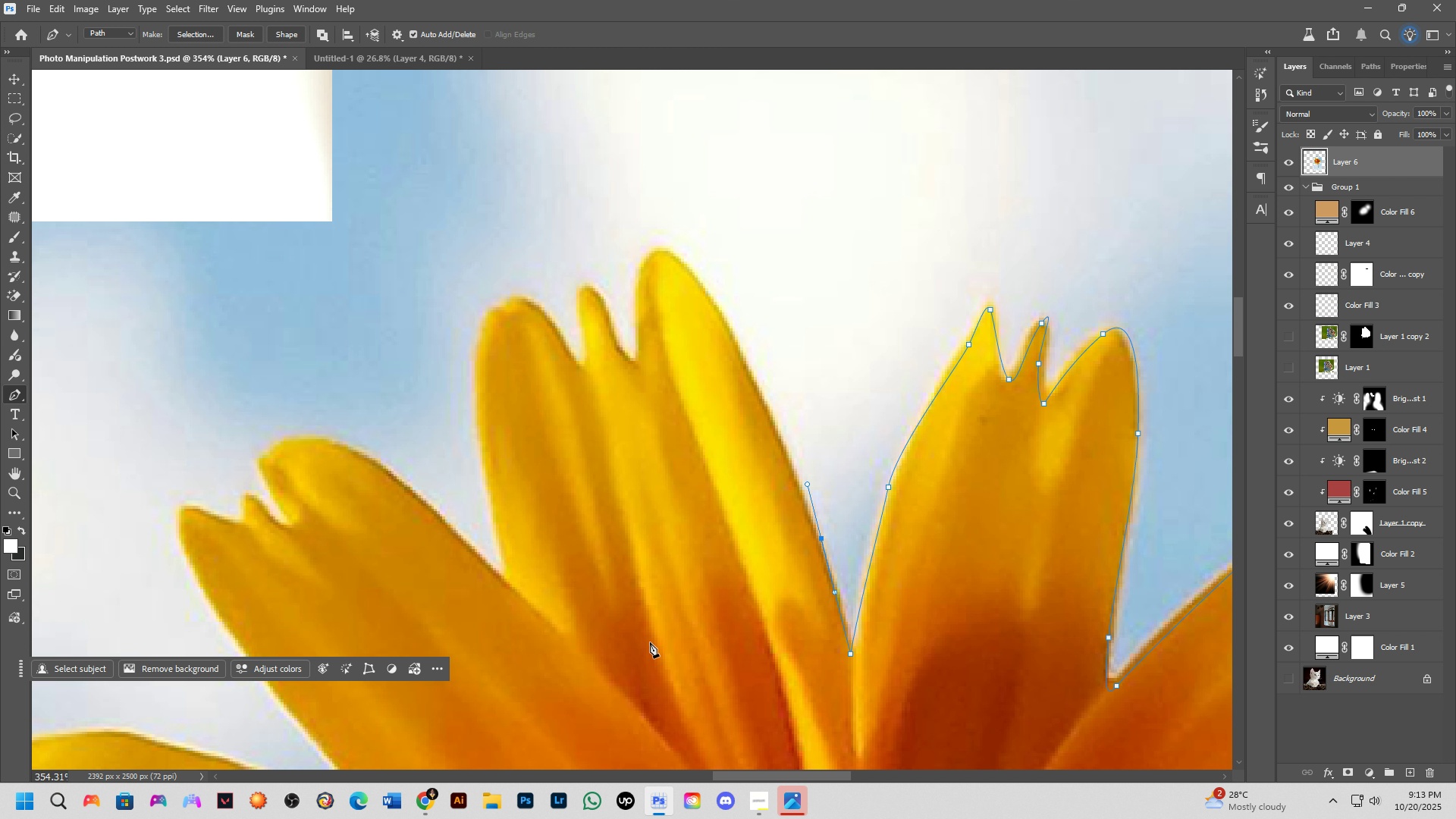 
wait(13.91)
 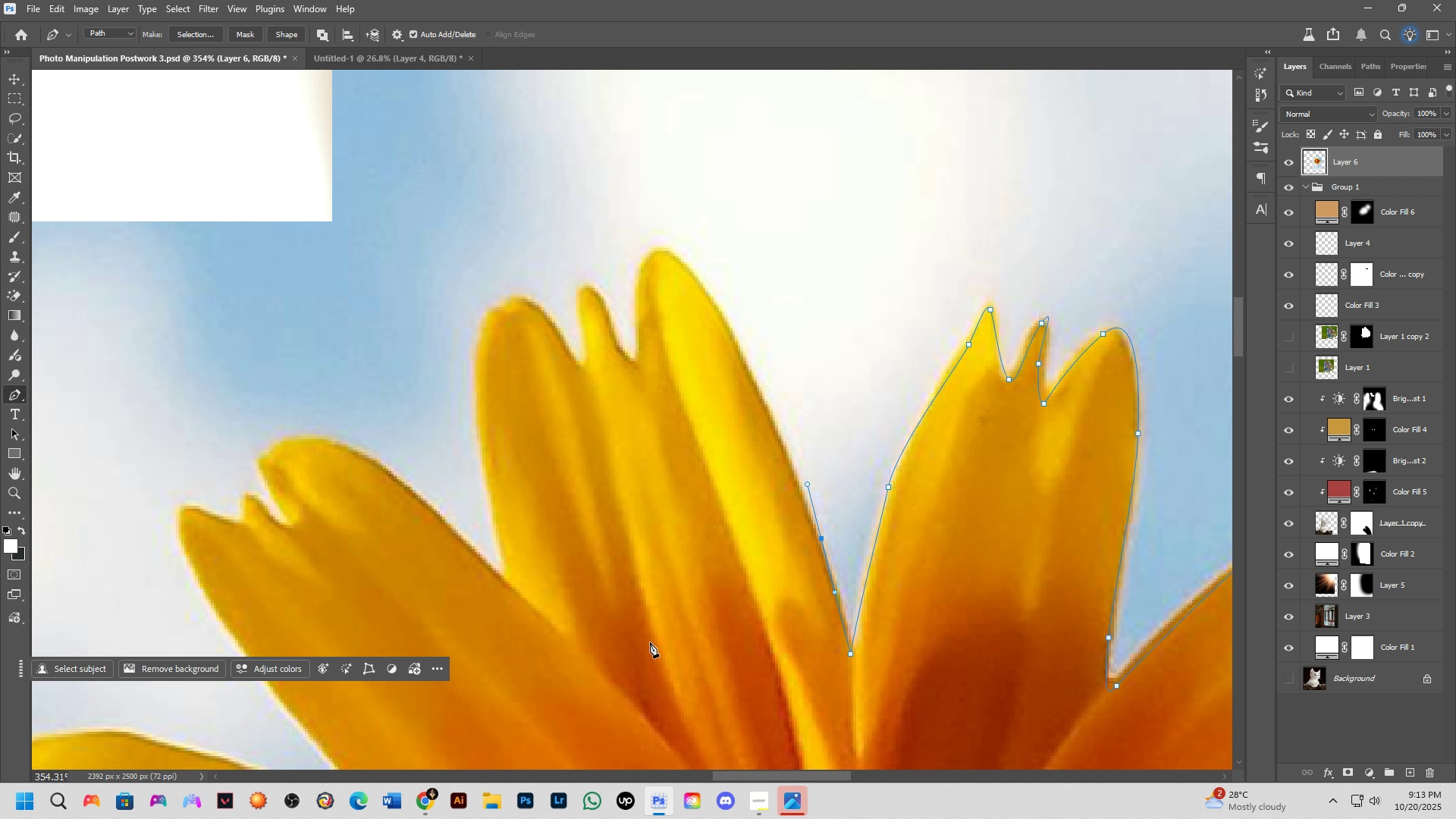 
key(Control+ControlLeft)
 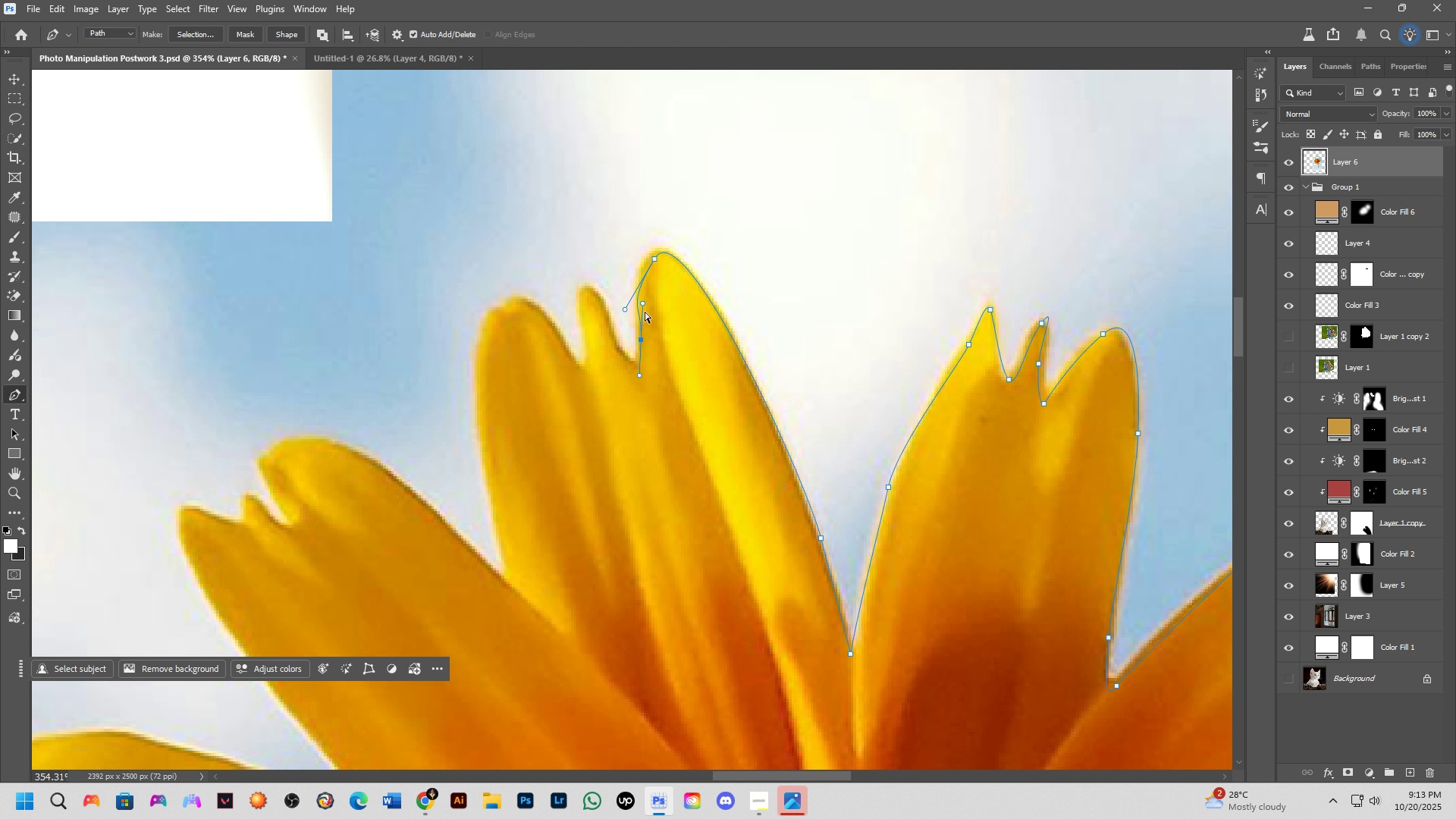 
key(Control+Z)
 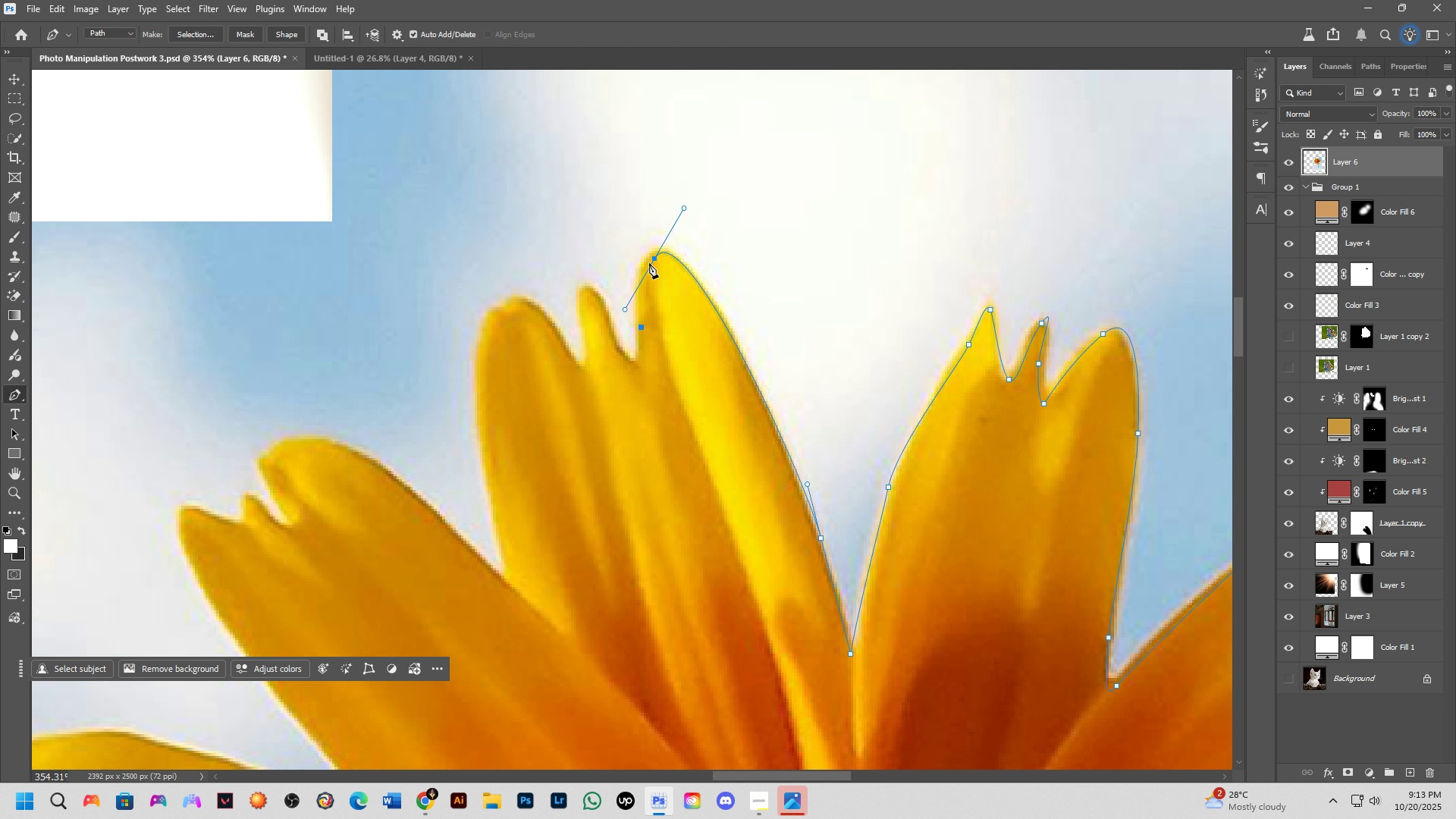 
hold_key(key=ControlLeft, duration=0.86)
 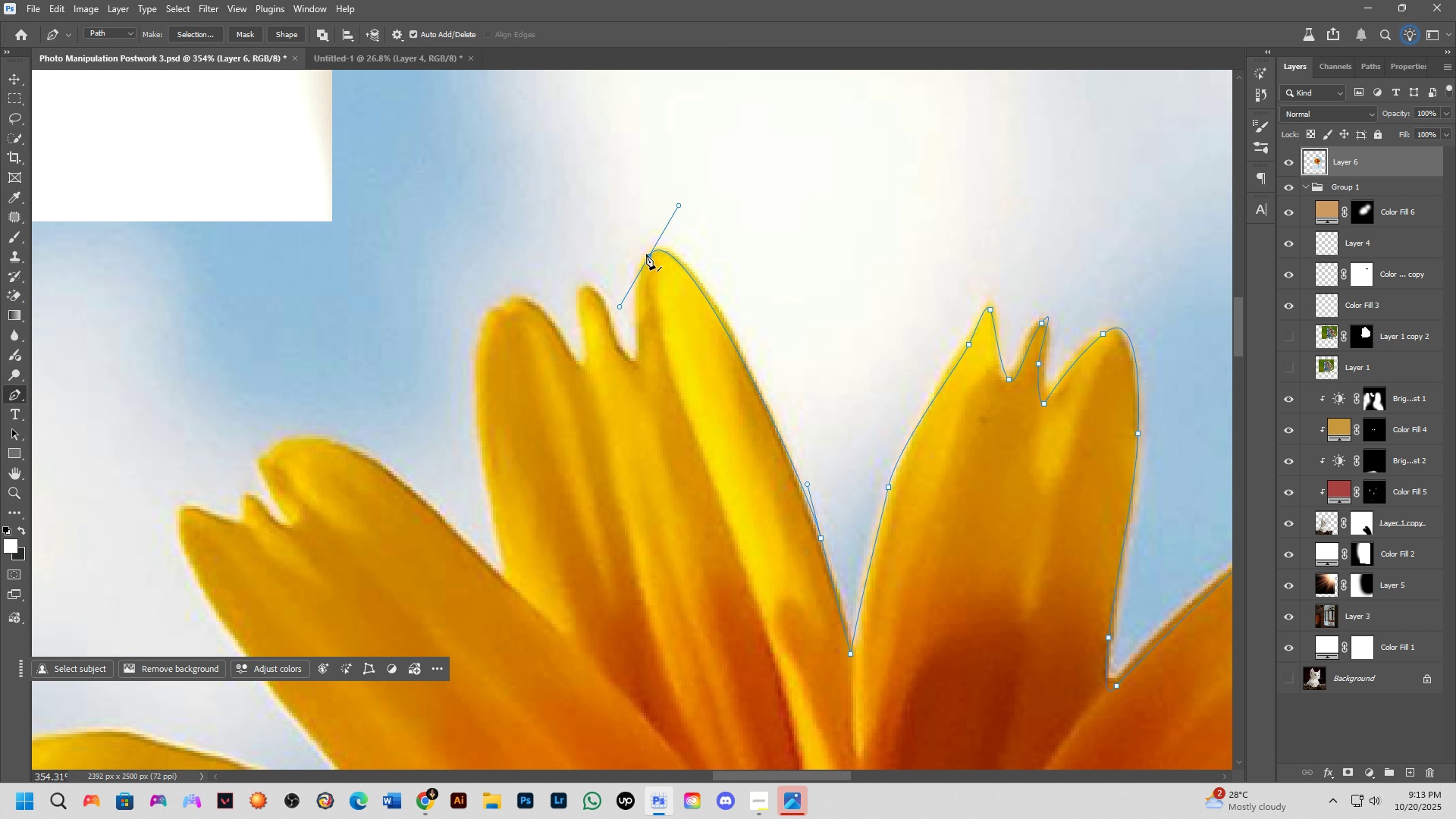 
key(Alt+AltLeft)
 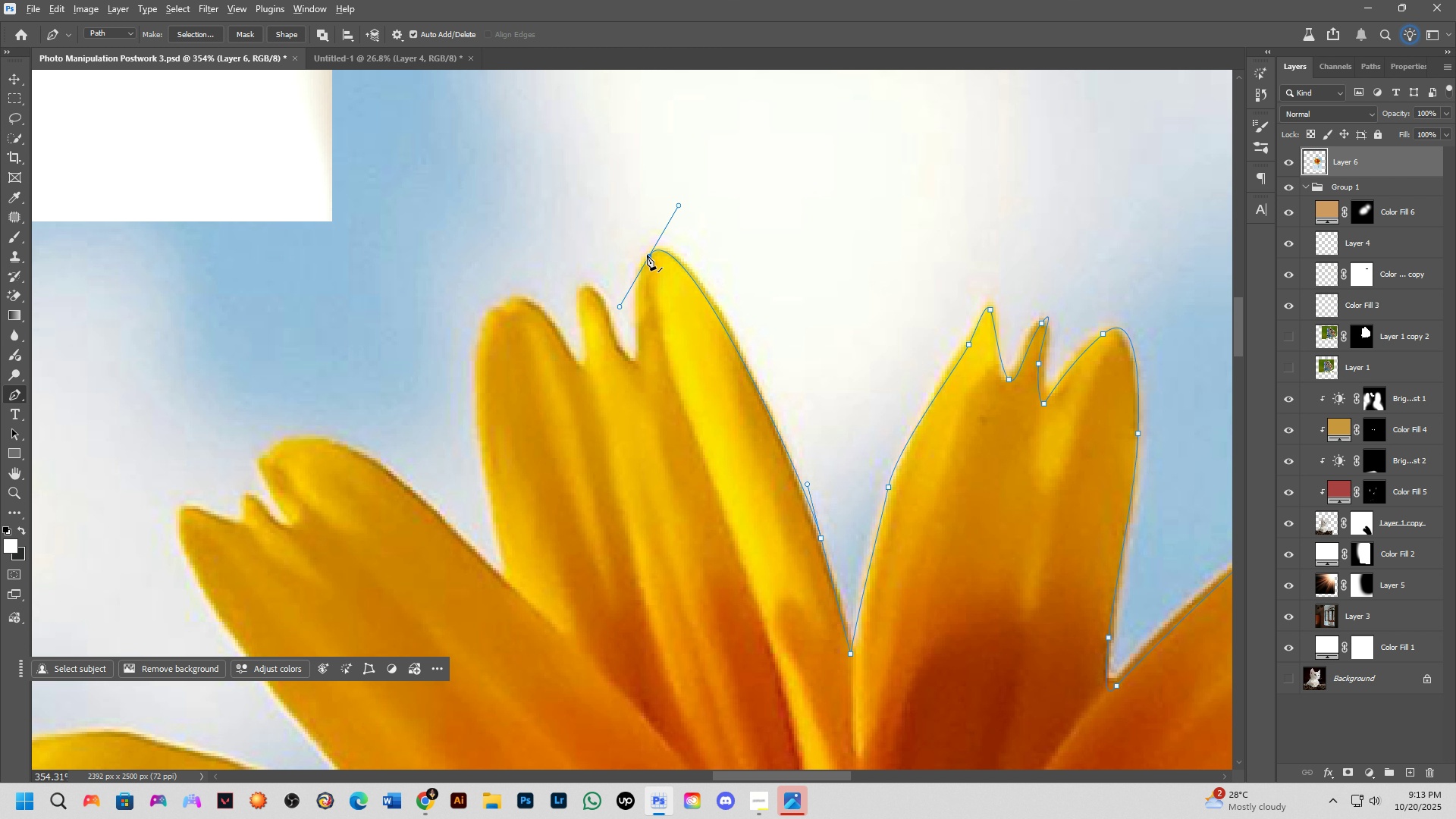 
left_click([647, 255])
 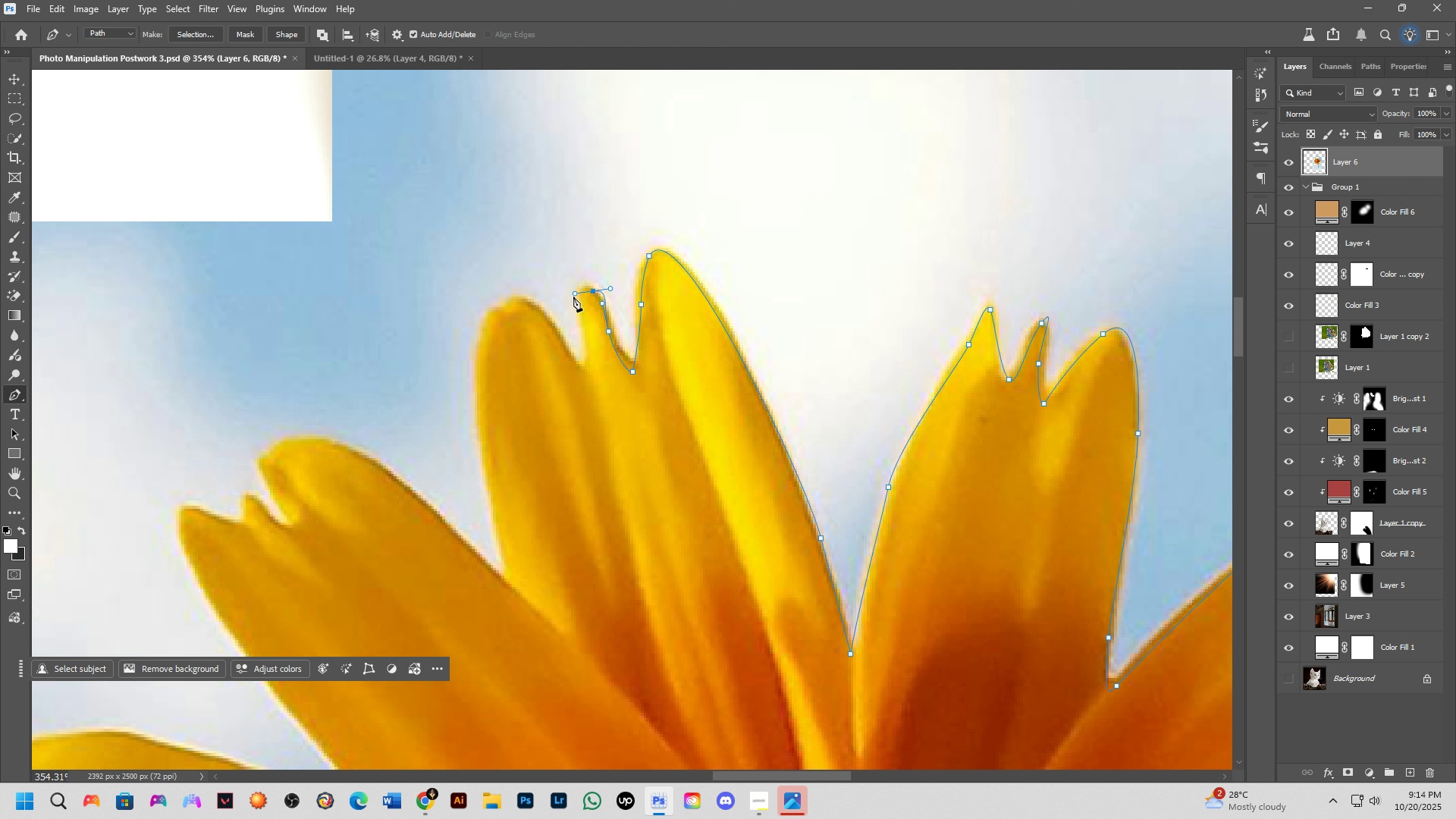 
double_click([582, 372])
 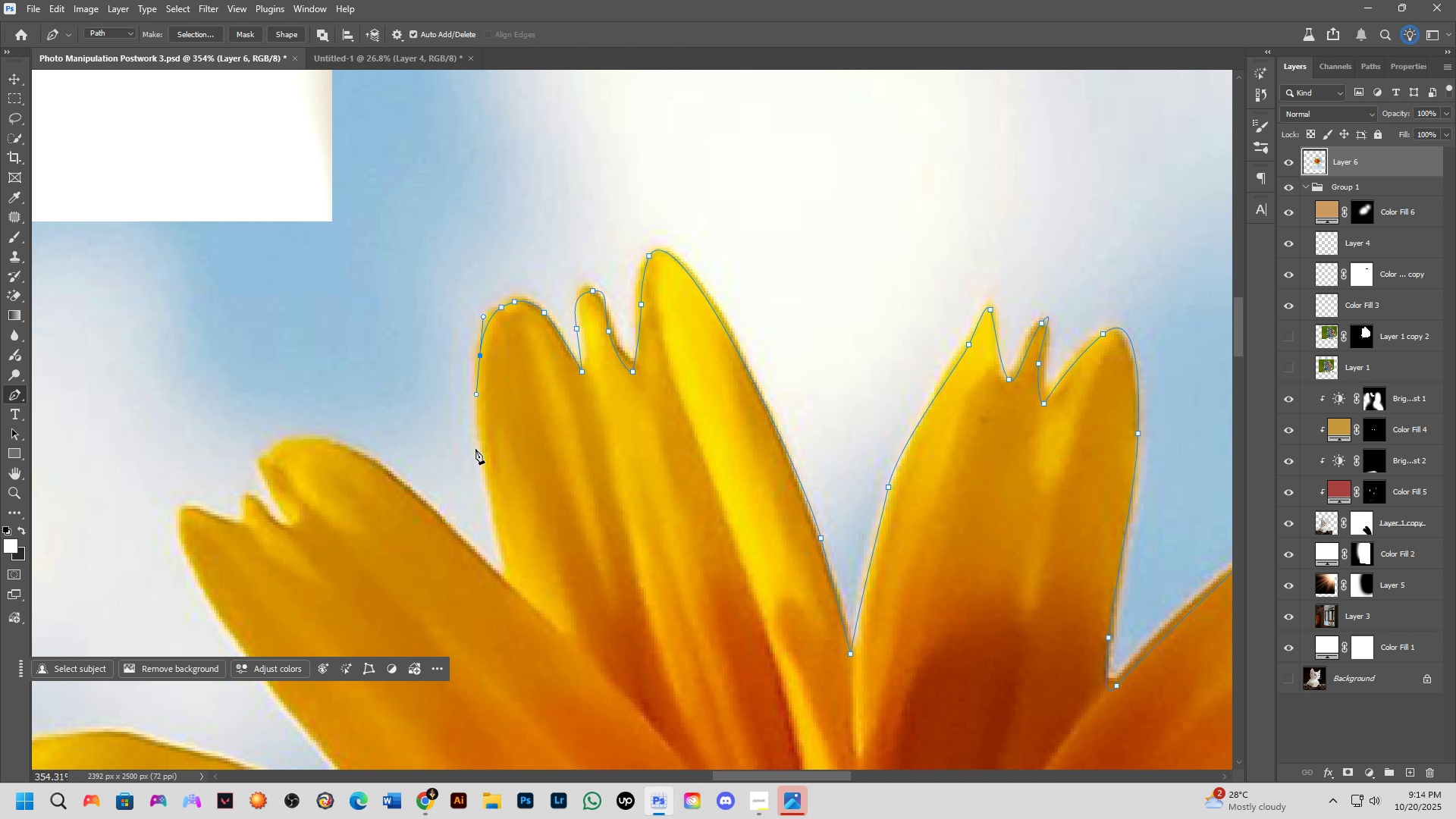 
hold_key(key=Space, duration=0.51)
 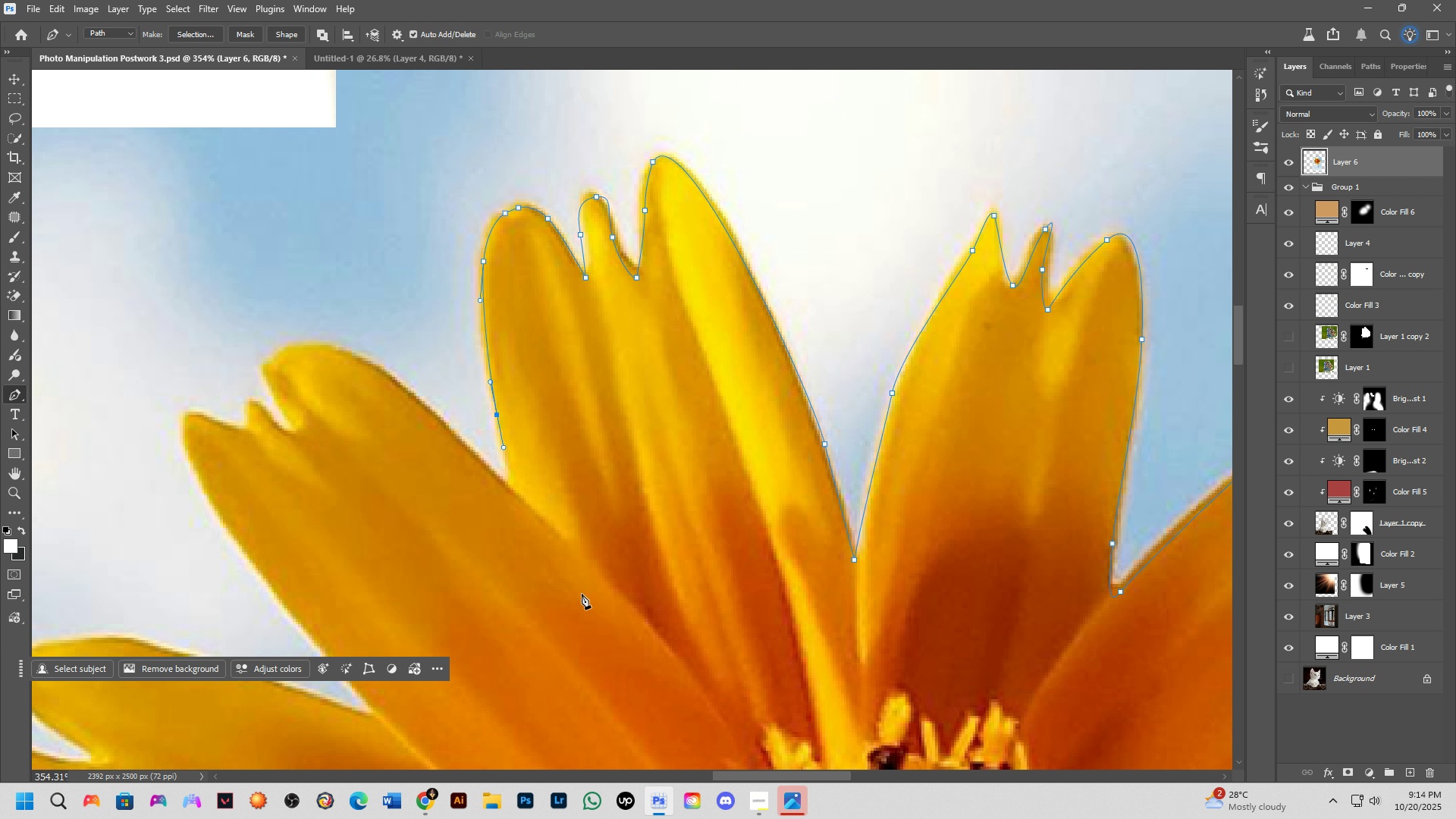 
wait(9.05)
 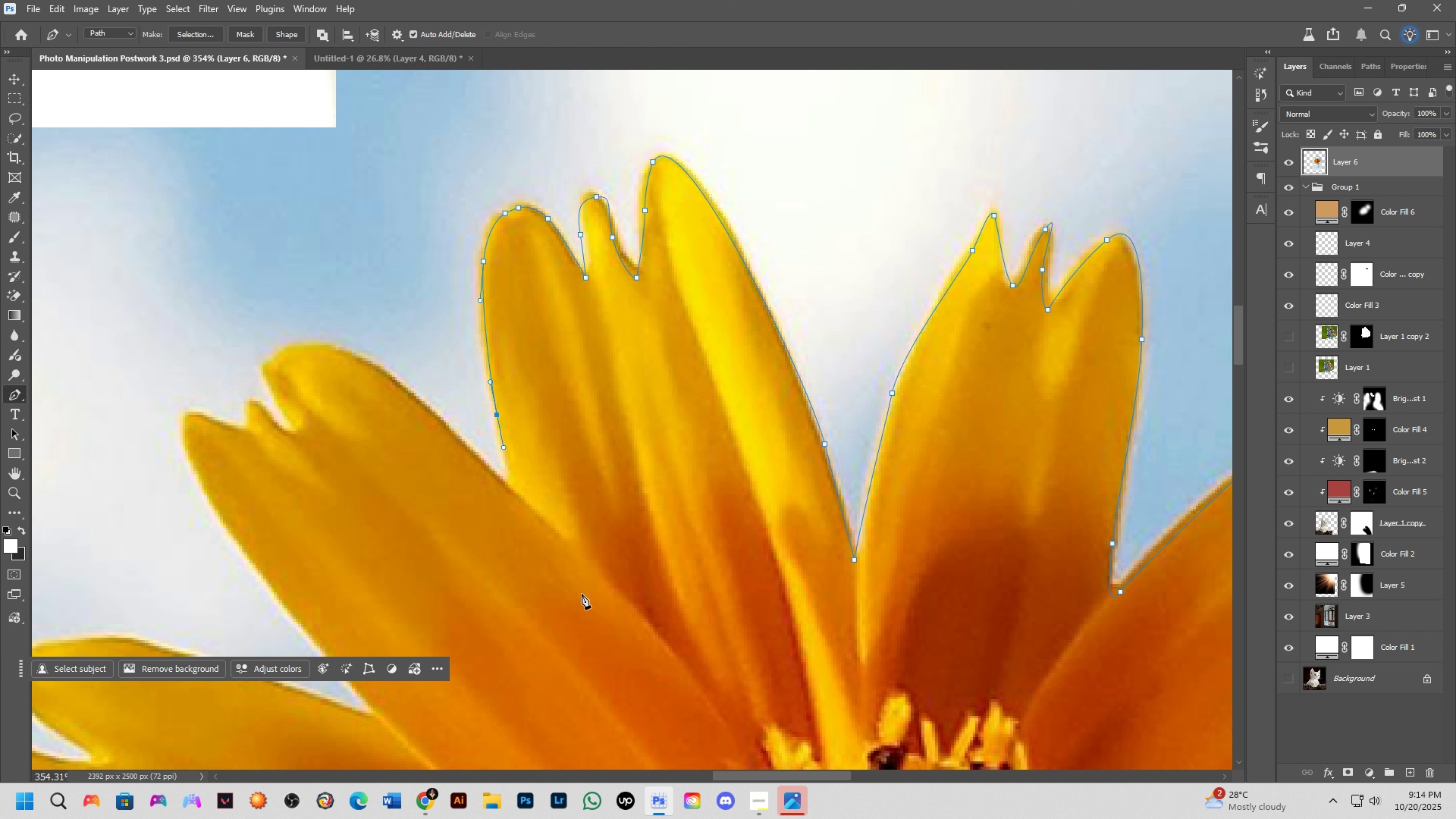 
left_click([504, 489])
 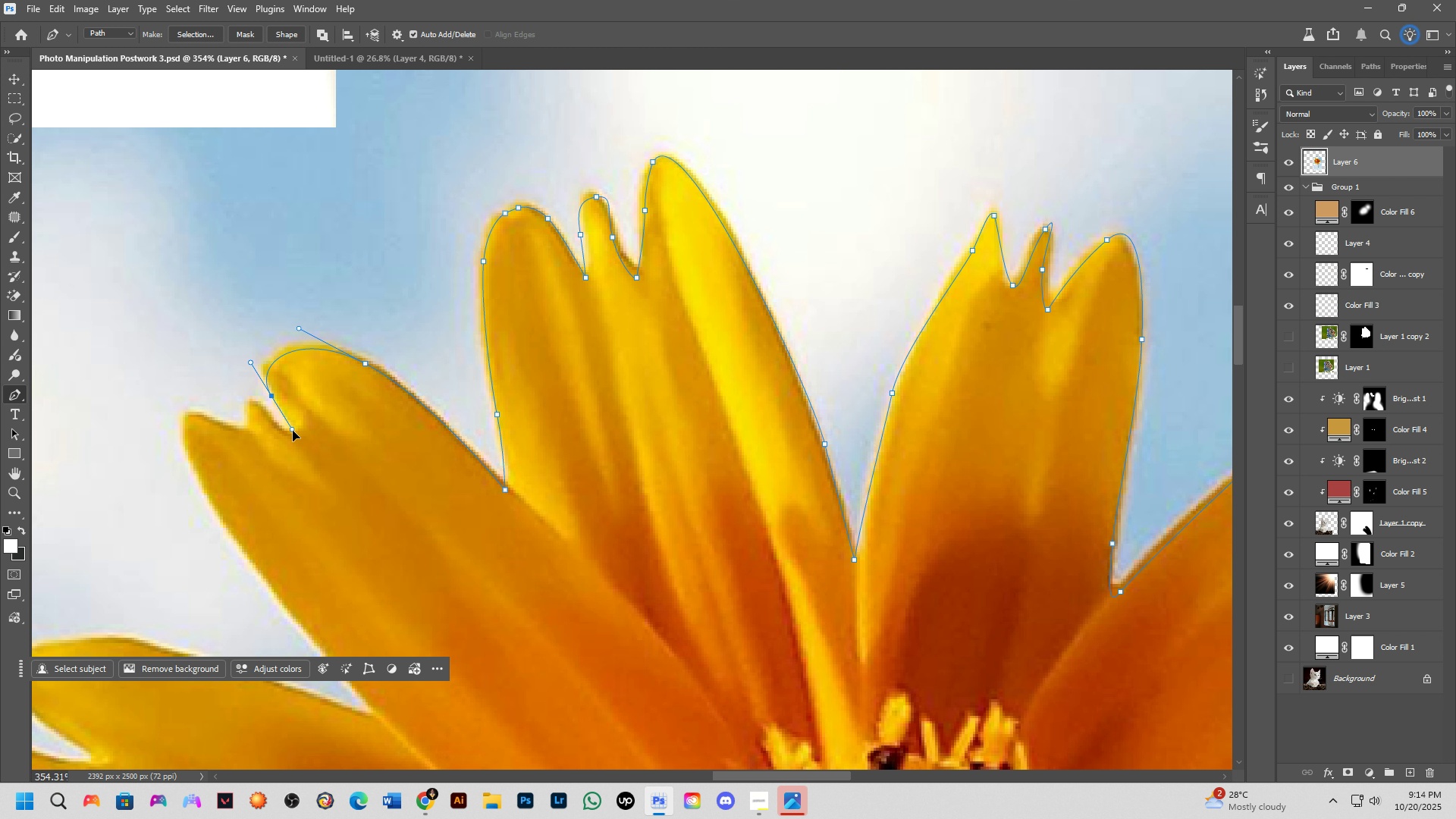 
hold_key(key=Space, duration=0.61)
 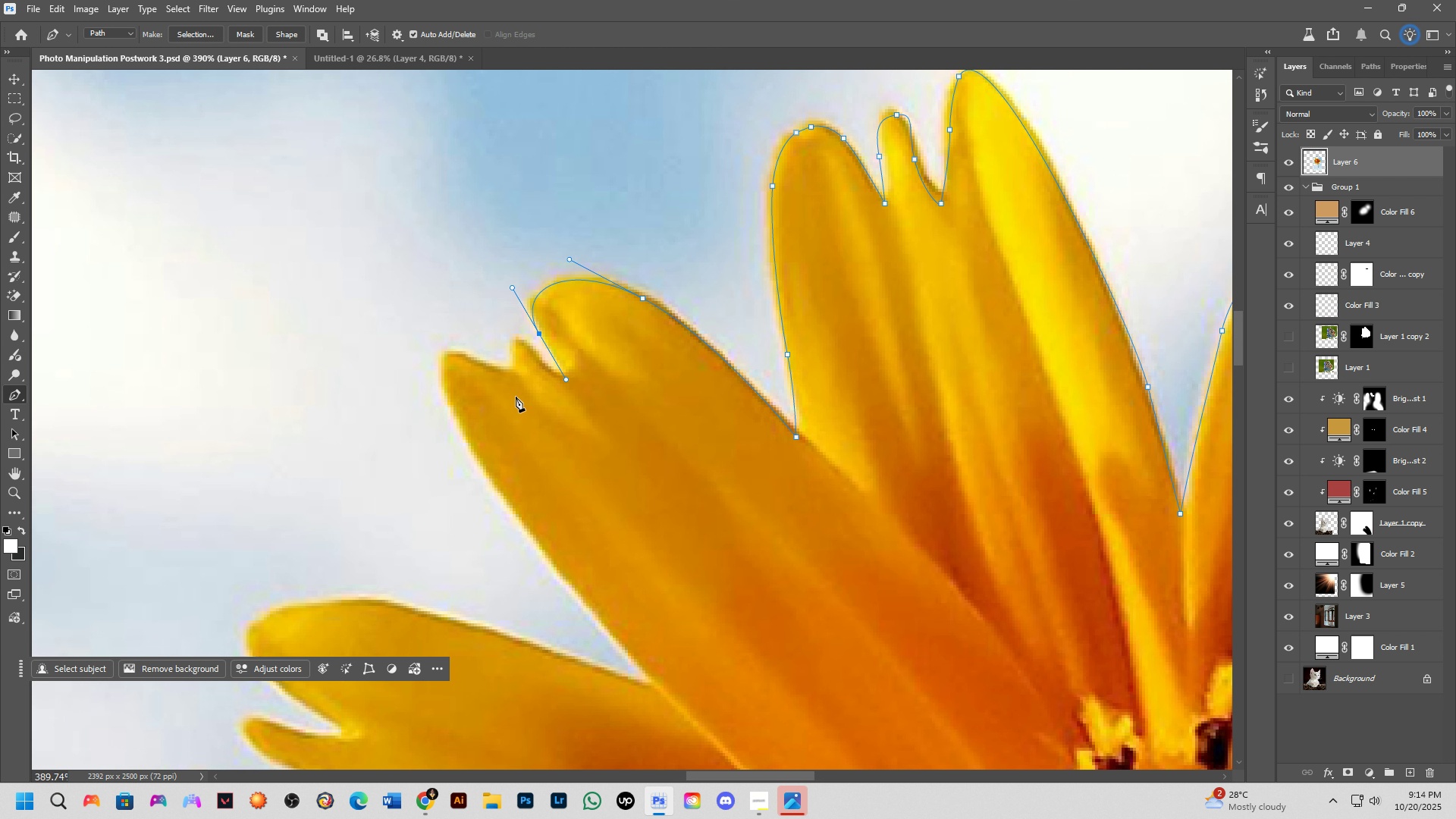 
scroll: coordinate [516, 397], scroll_direction: up, amount: 1.0
 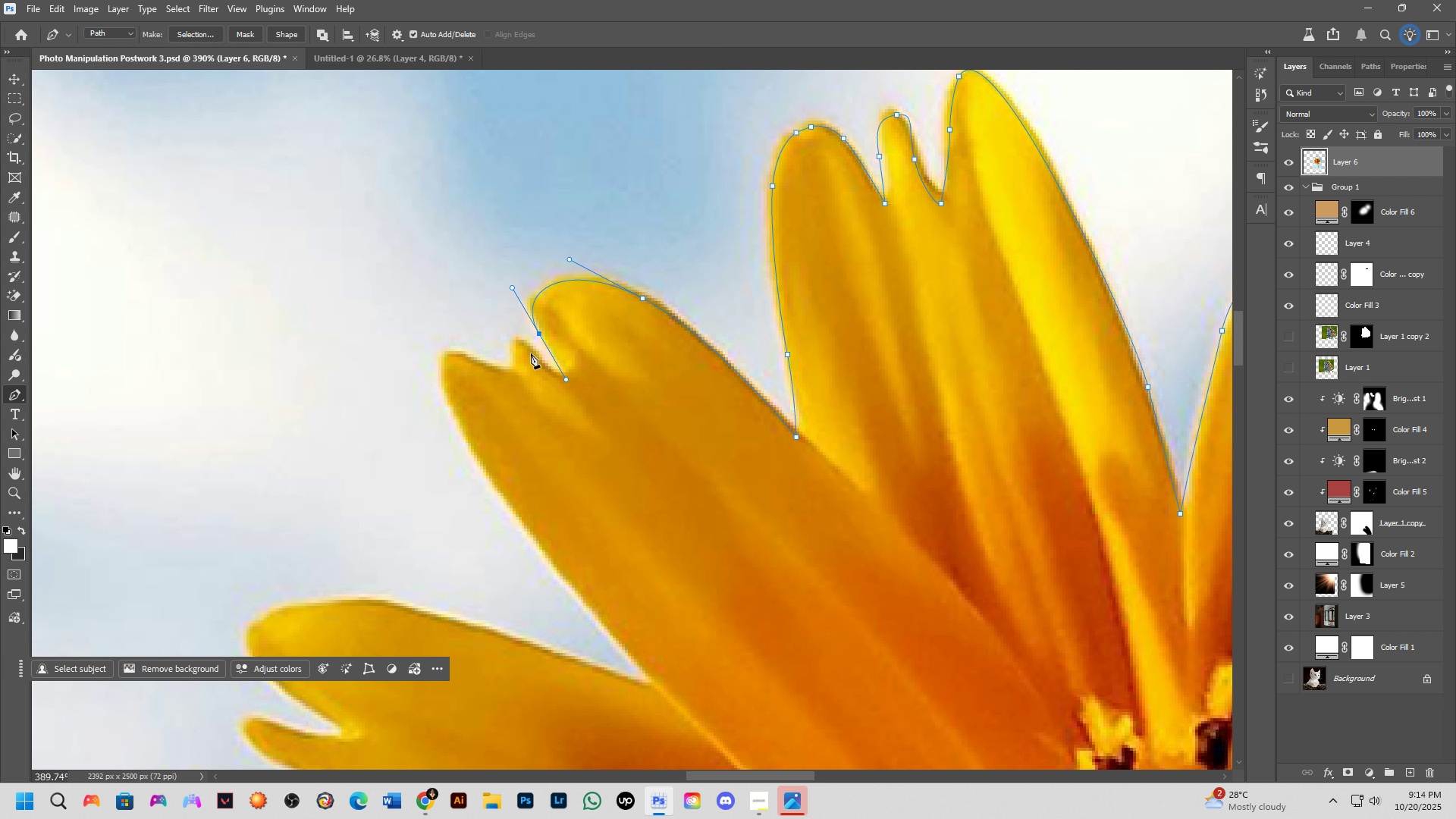 
hold_key(key=AltLeft, duration=0.6)
left_click([540, 334])
 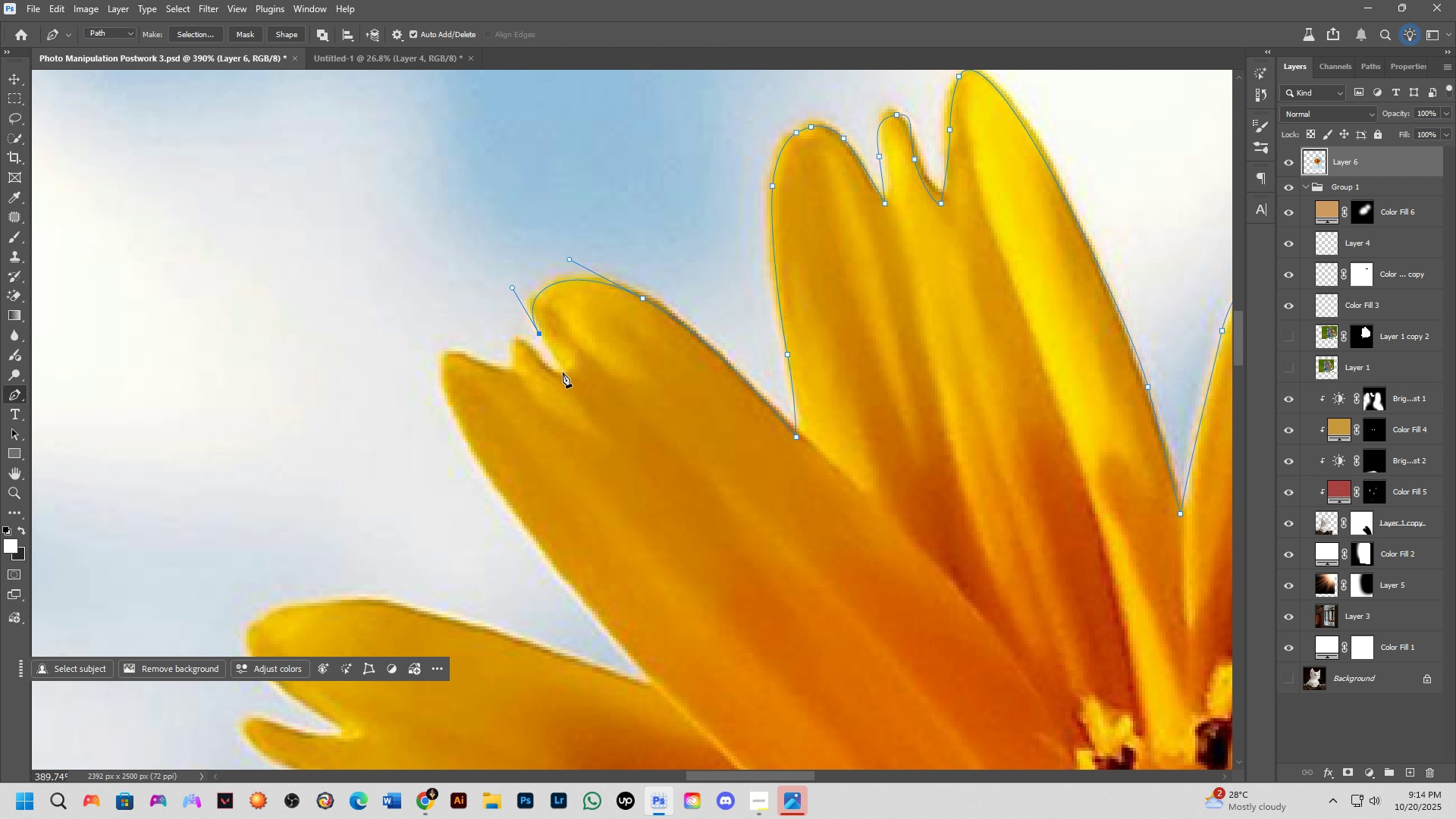 
left_click([563, 372])
 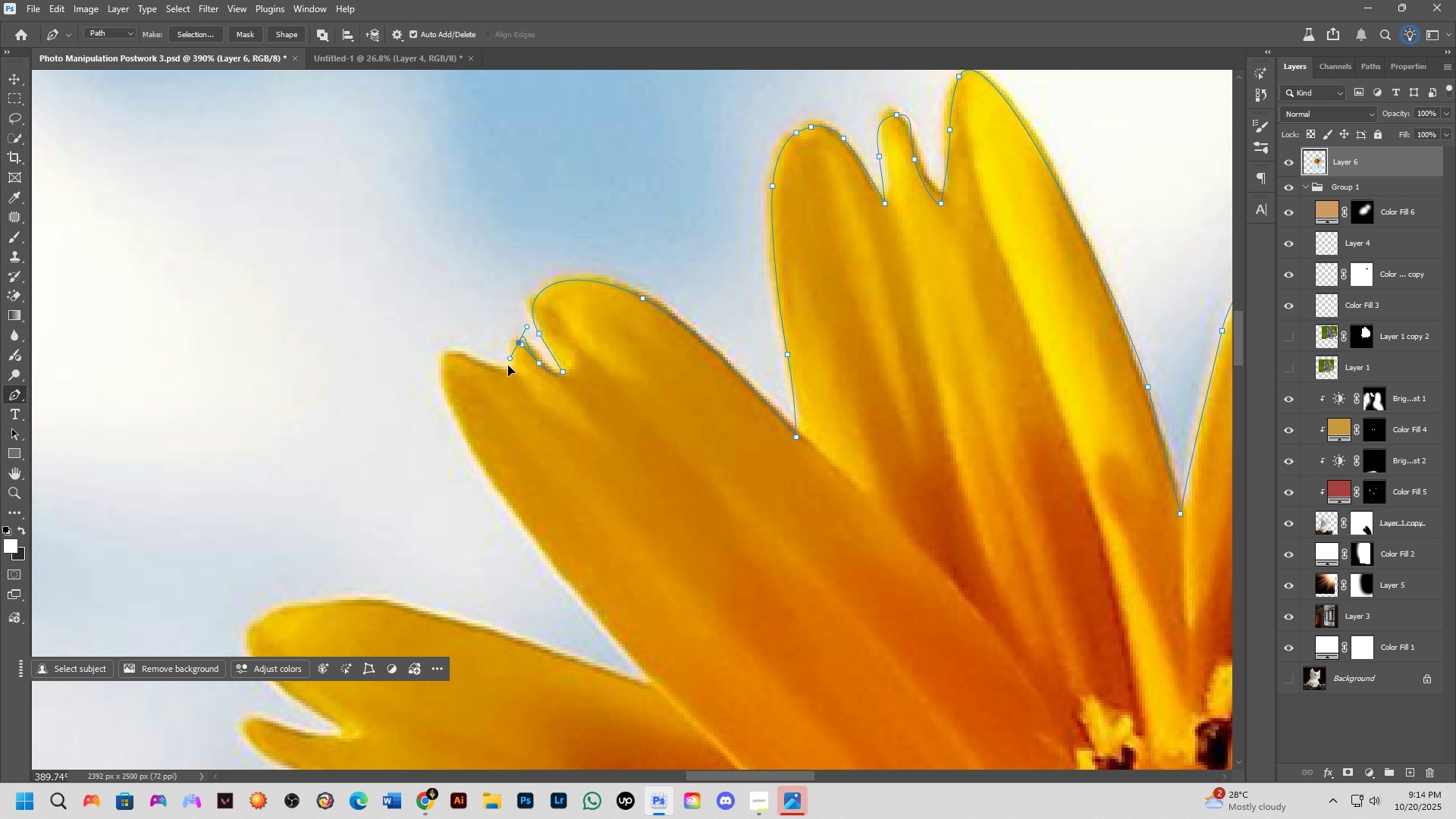 
left_click([510, 372])
 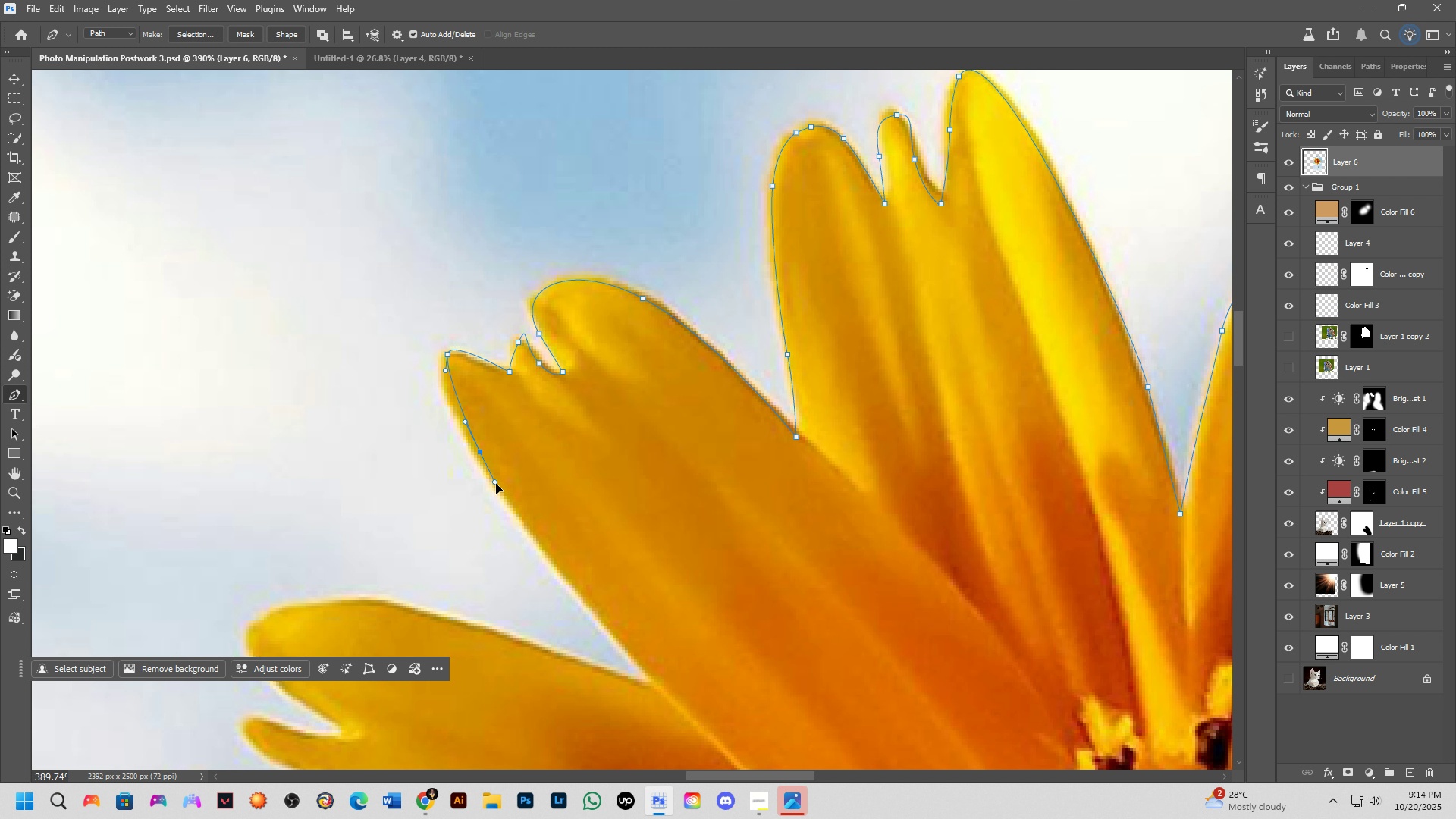 
hold_key(key=Space, duration=0.6)
 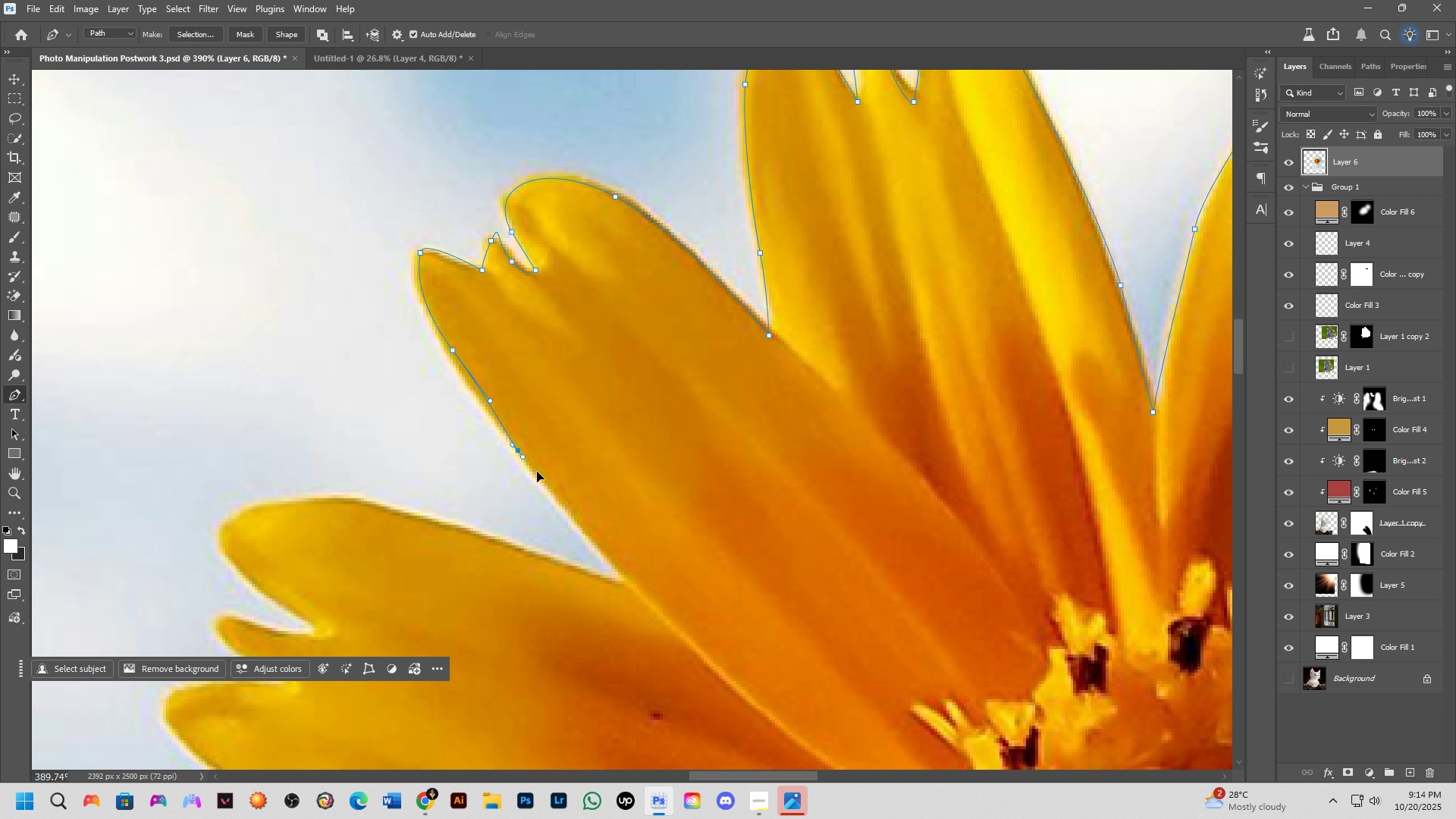 
hold_key(key=Space, duration=0.48)
 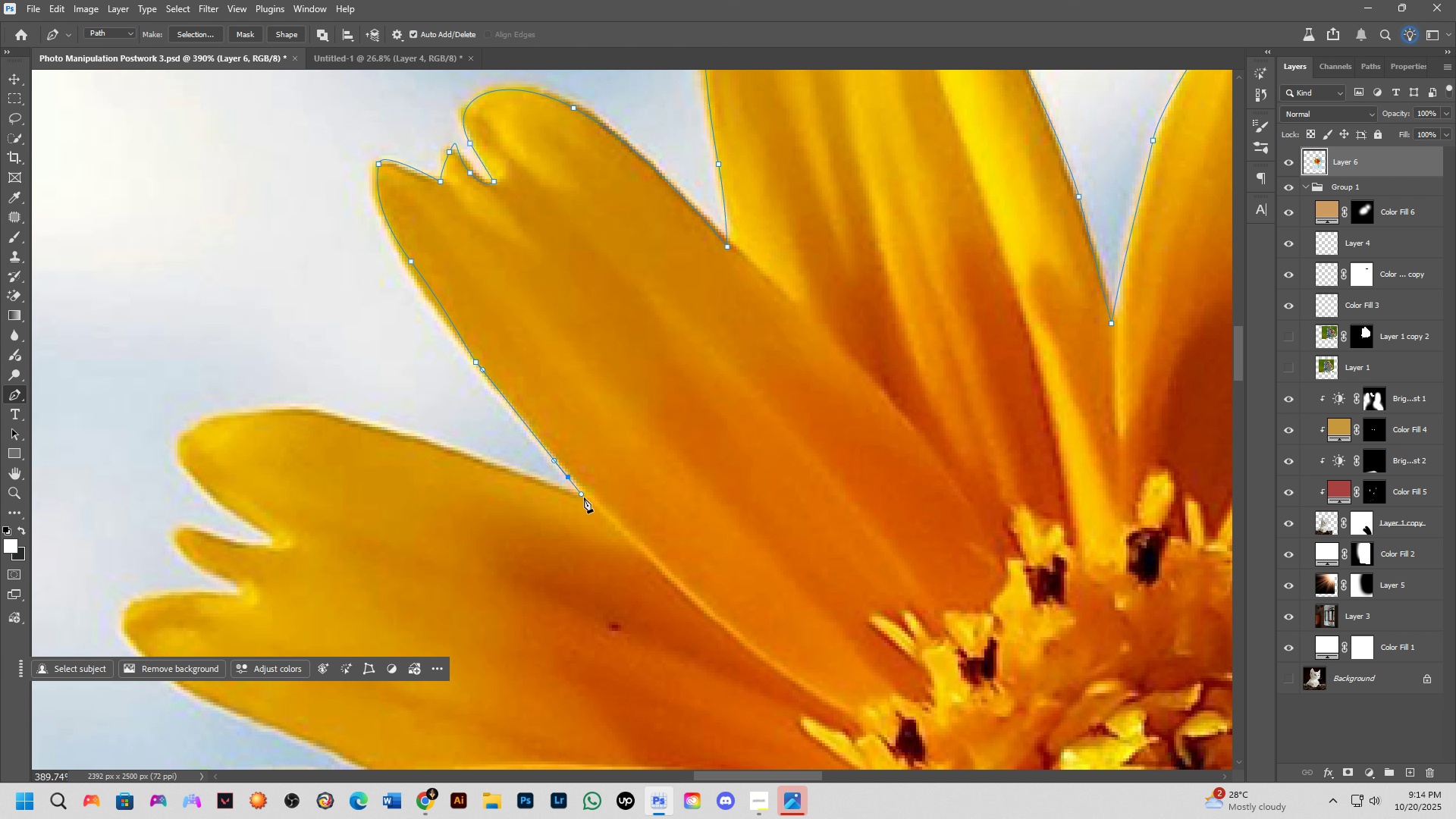 
double_click([584, 497])
 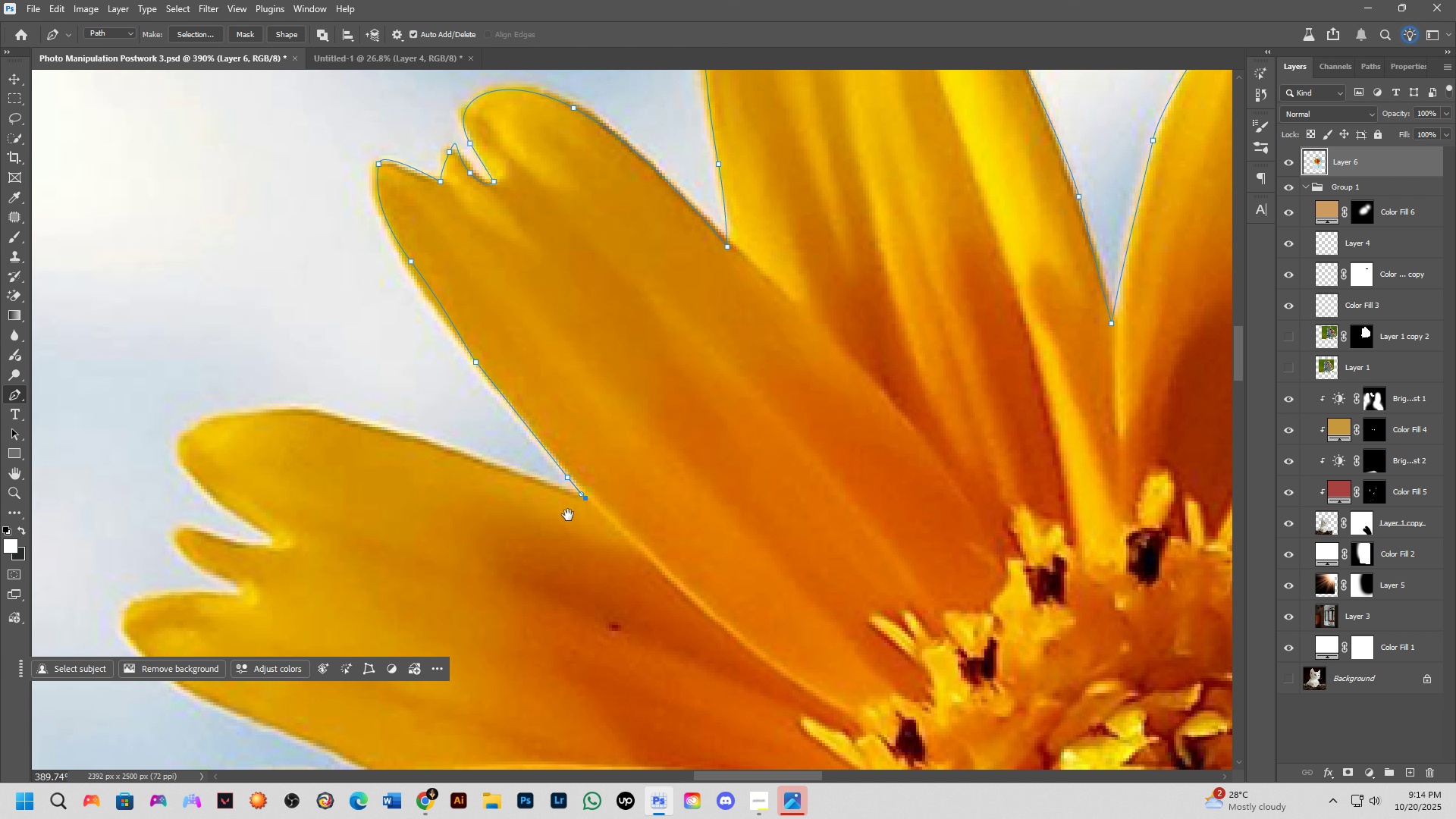 
hold_key(key=Space, duration=0.48)
 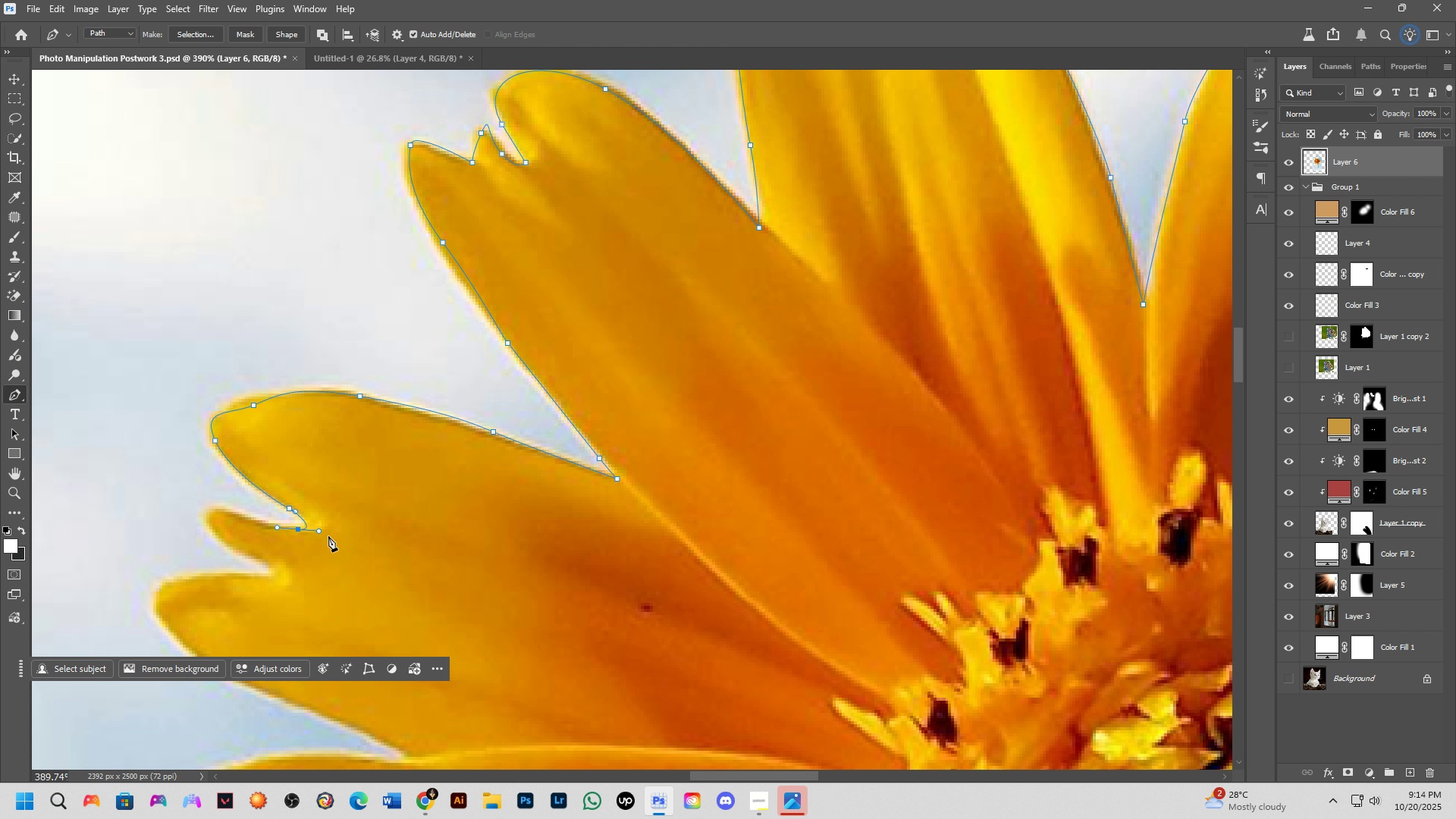 
wait(16.32)
 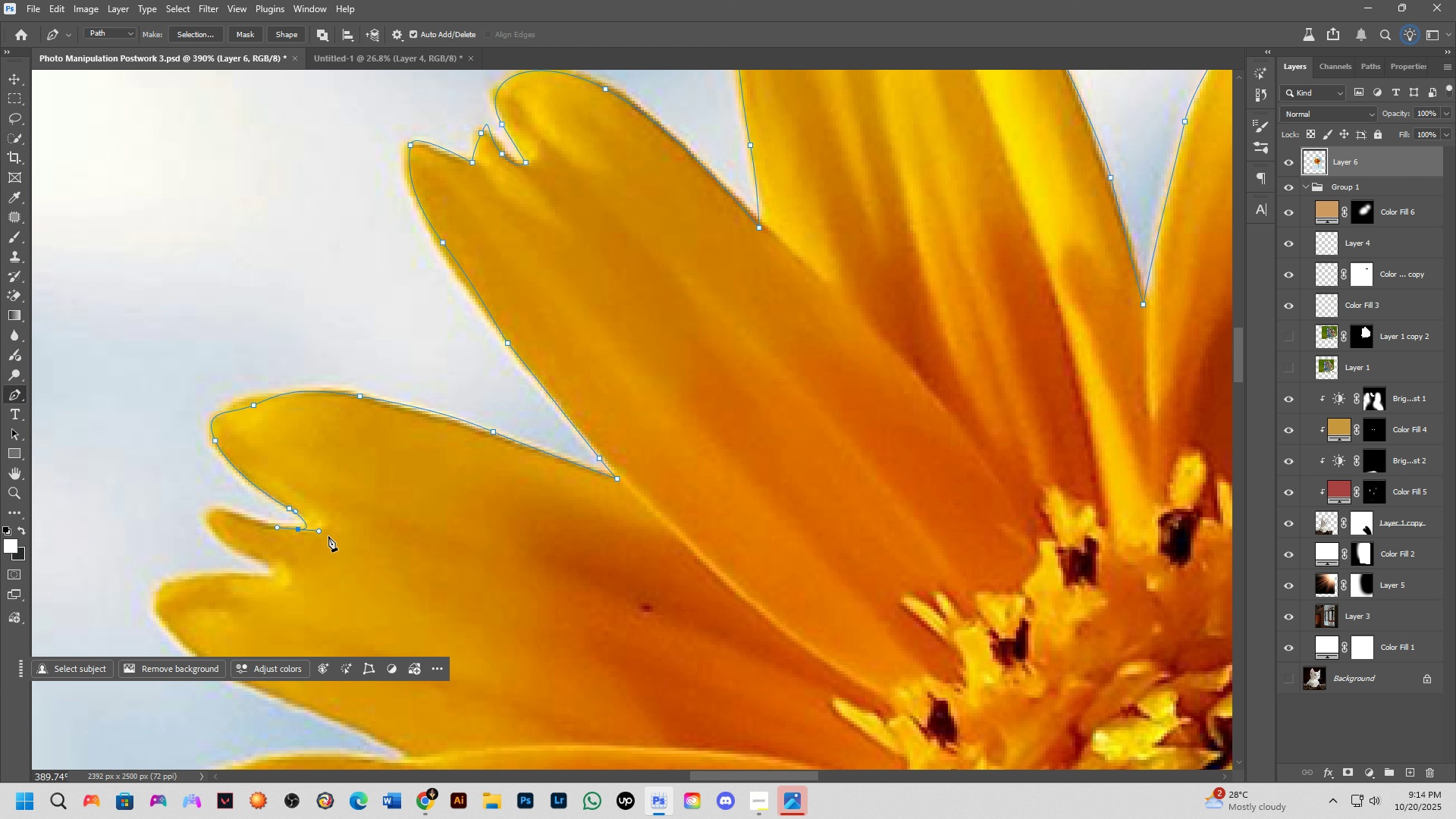 
scroll: coordinate [309, 516], scroll_direction: down, amount: 4.0
 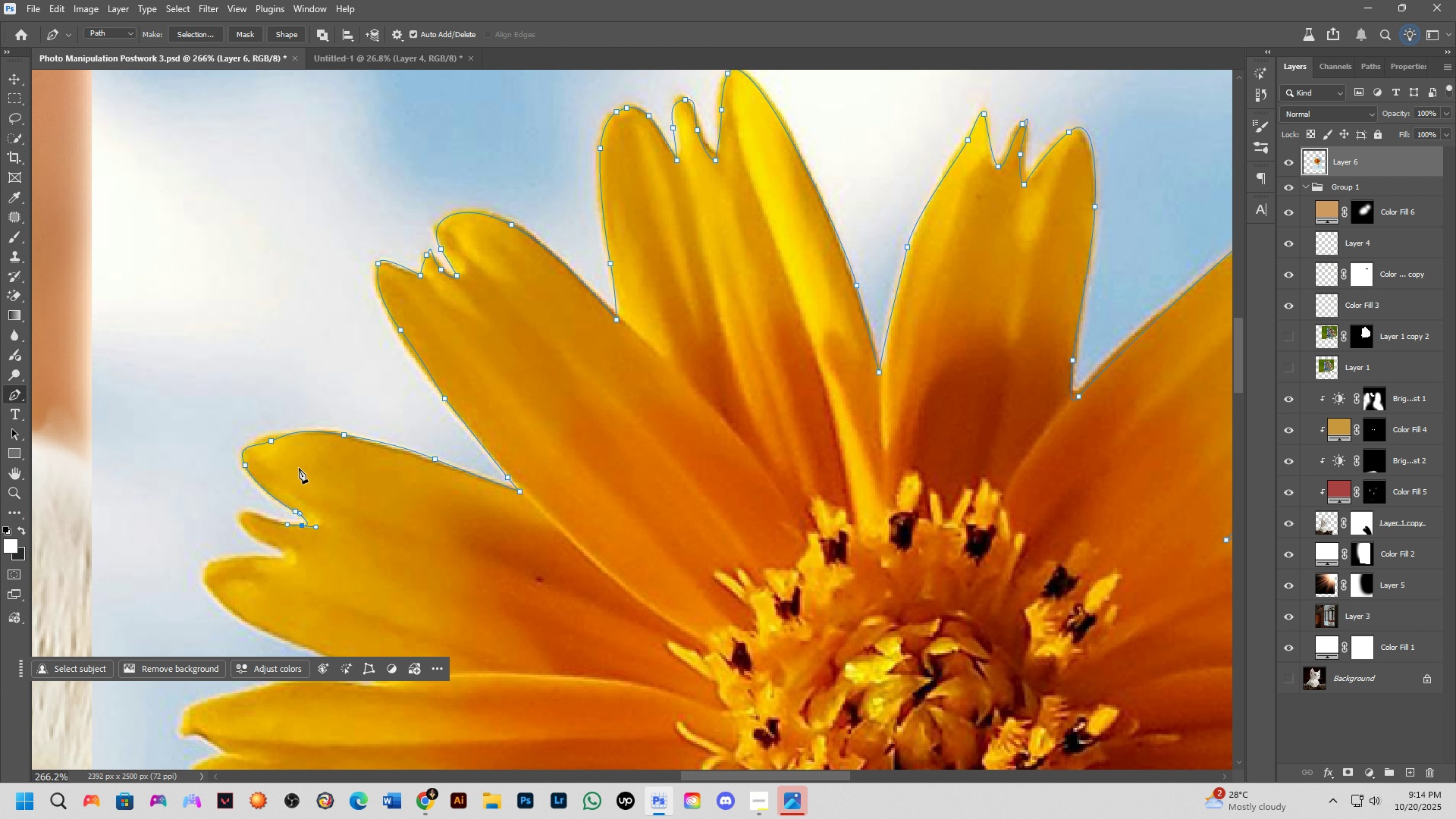 
scroll: coordinate [269, 451], scroll_direction: up, amount: 4.0
 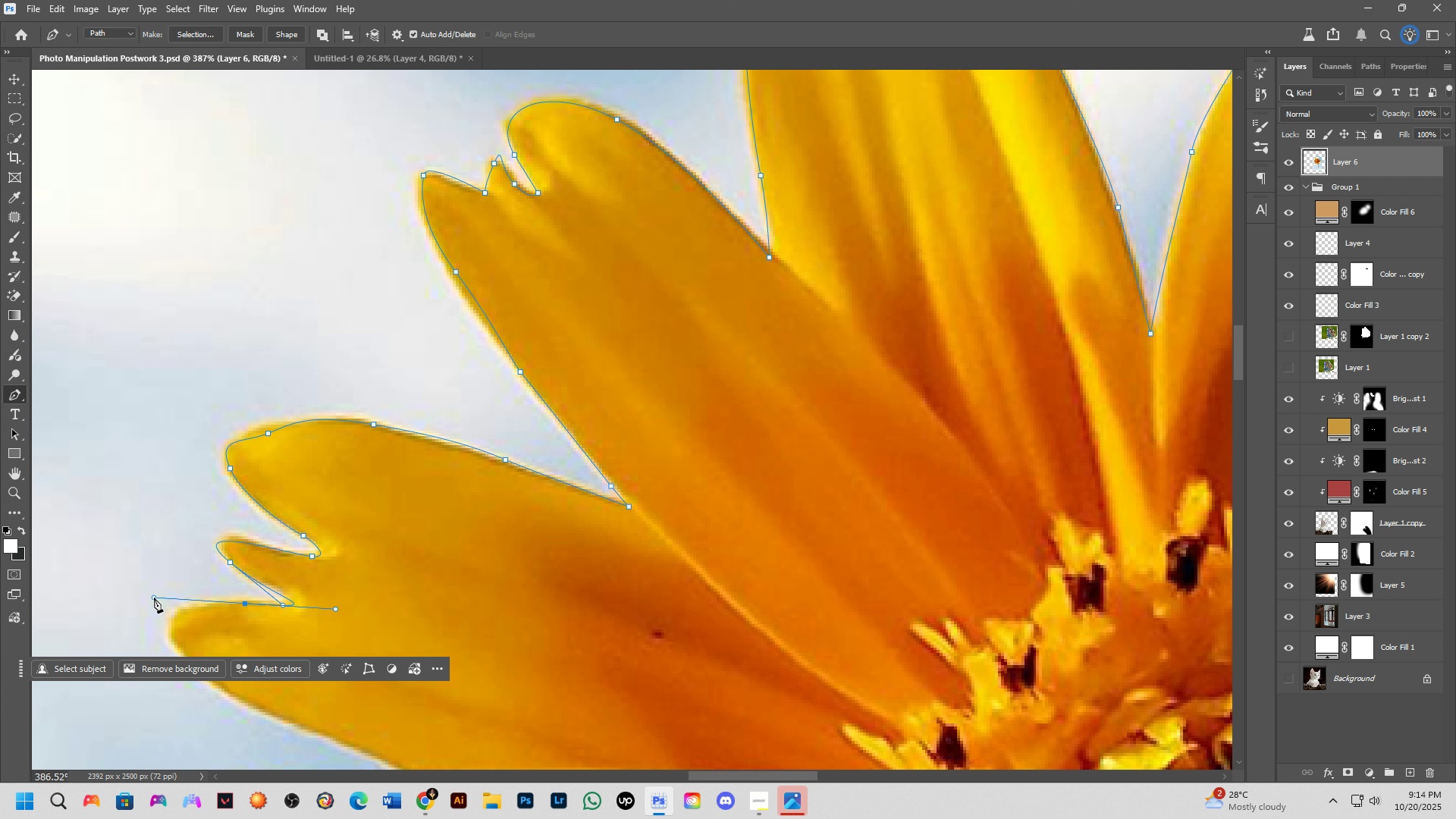 
wait(9.87)
 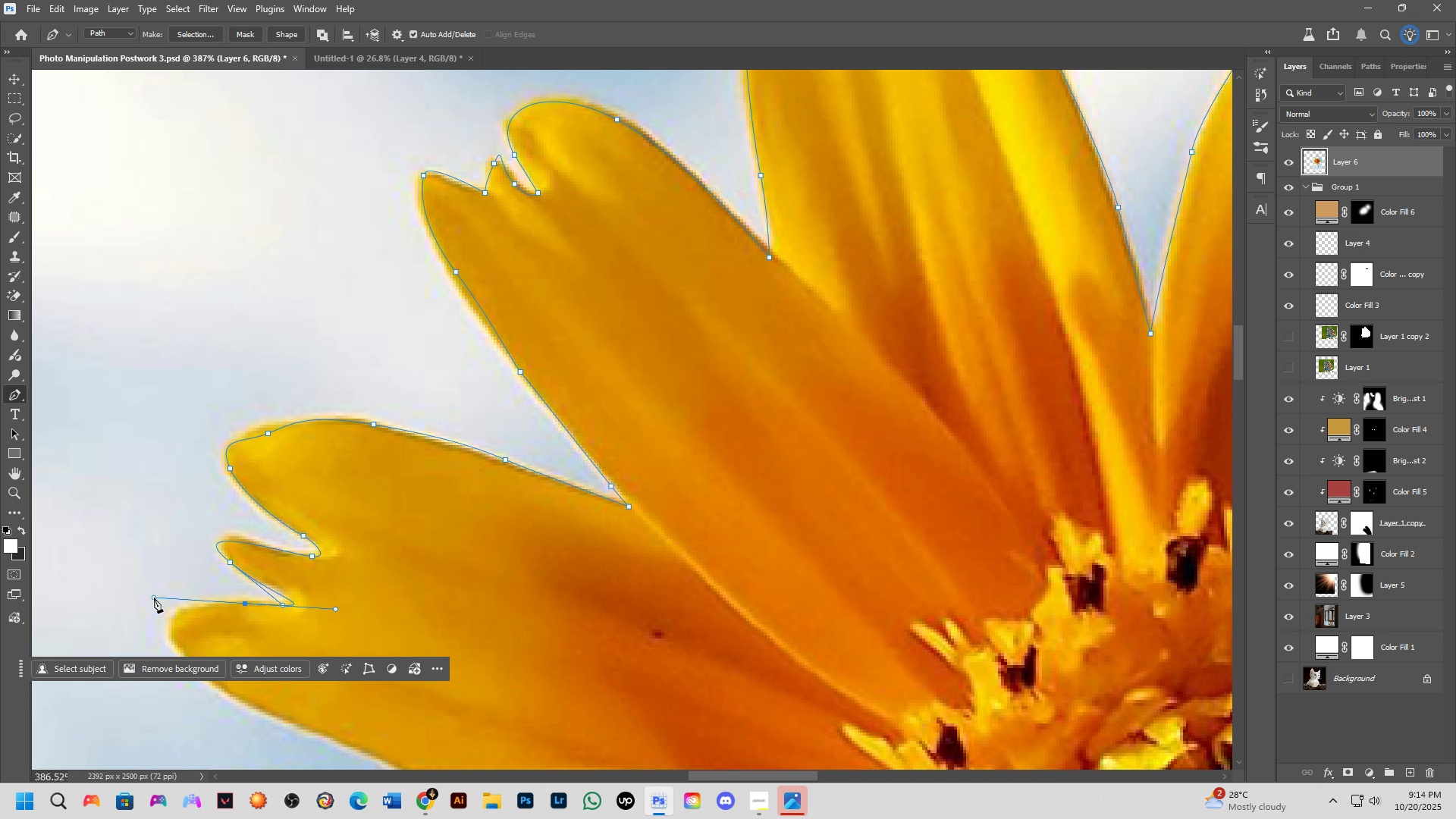 
hold_key(key=Space, duration=0.67)
 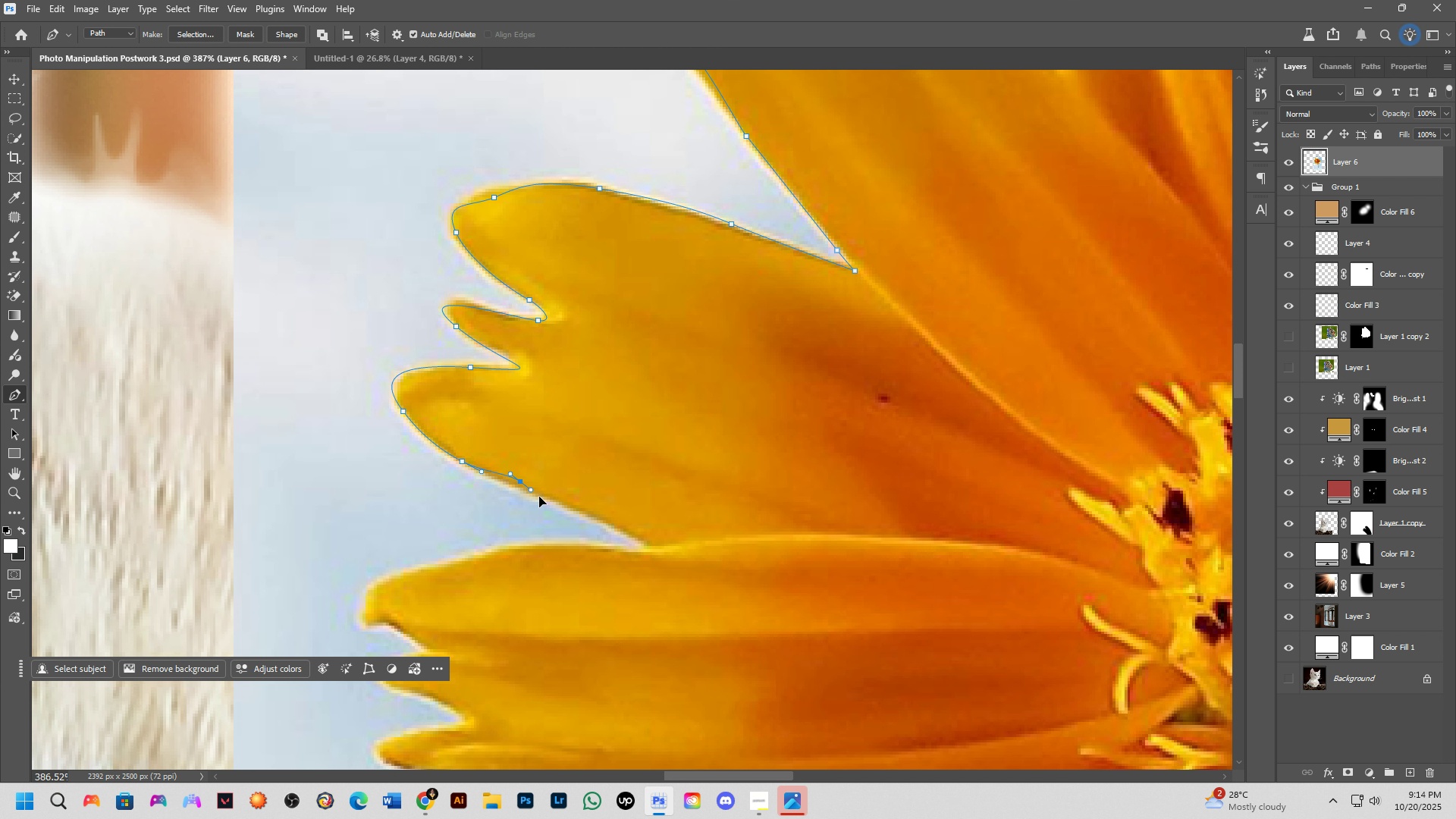 
double_click([655, 546])
 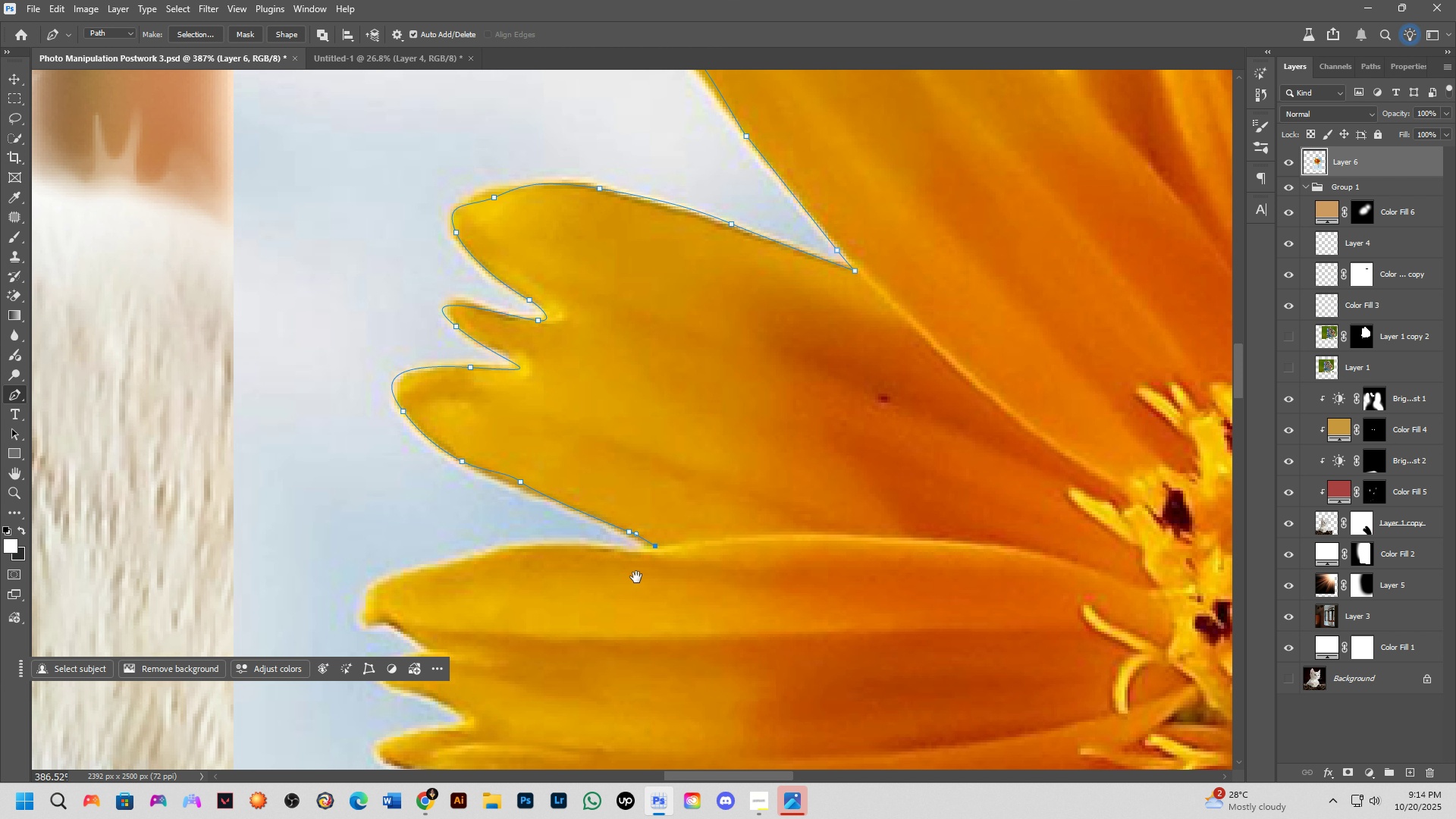 
hold_key(key=Space, duration=0.58)
 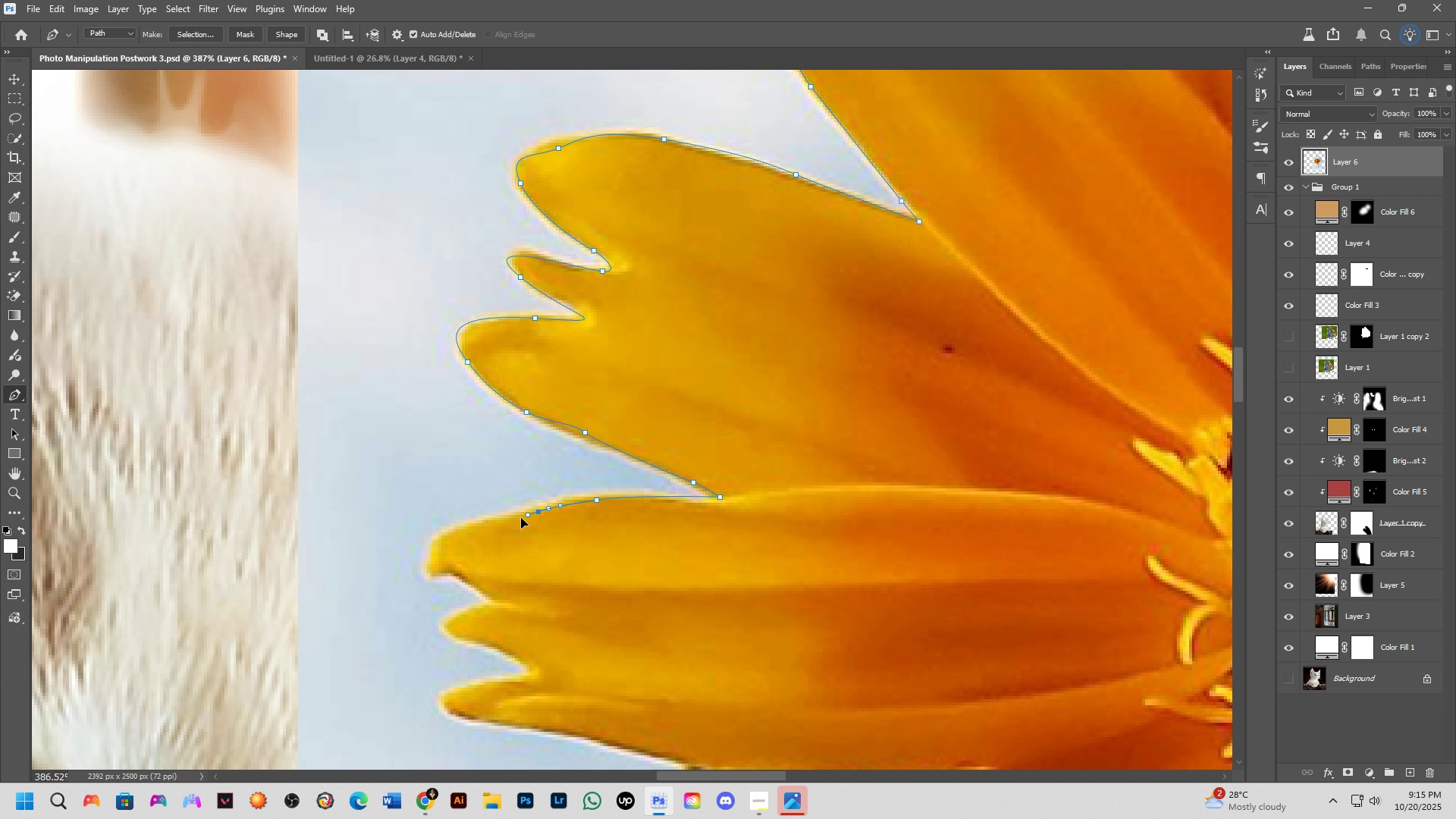 
hold_key(key=Space, duration=0.49)
 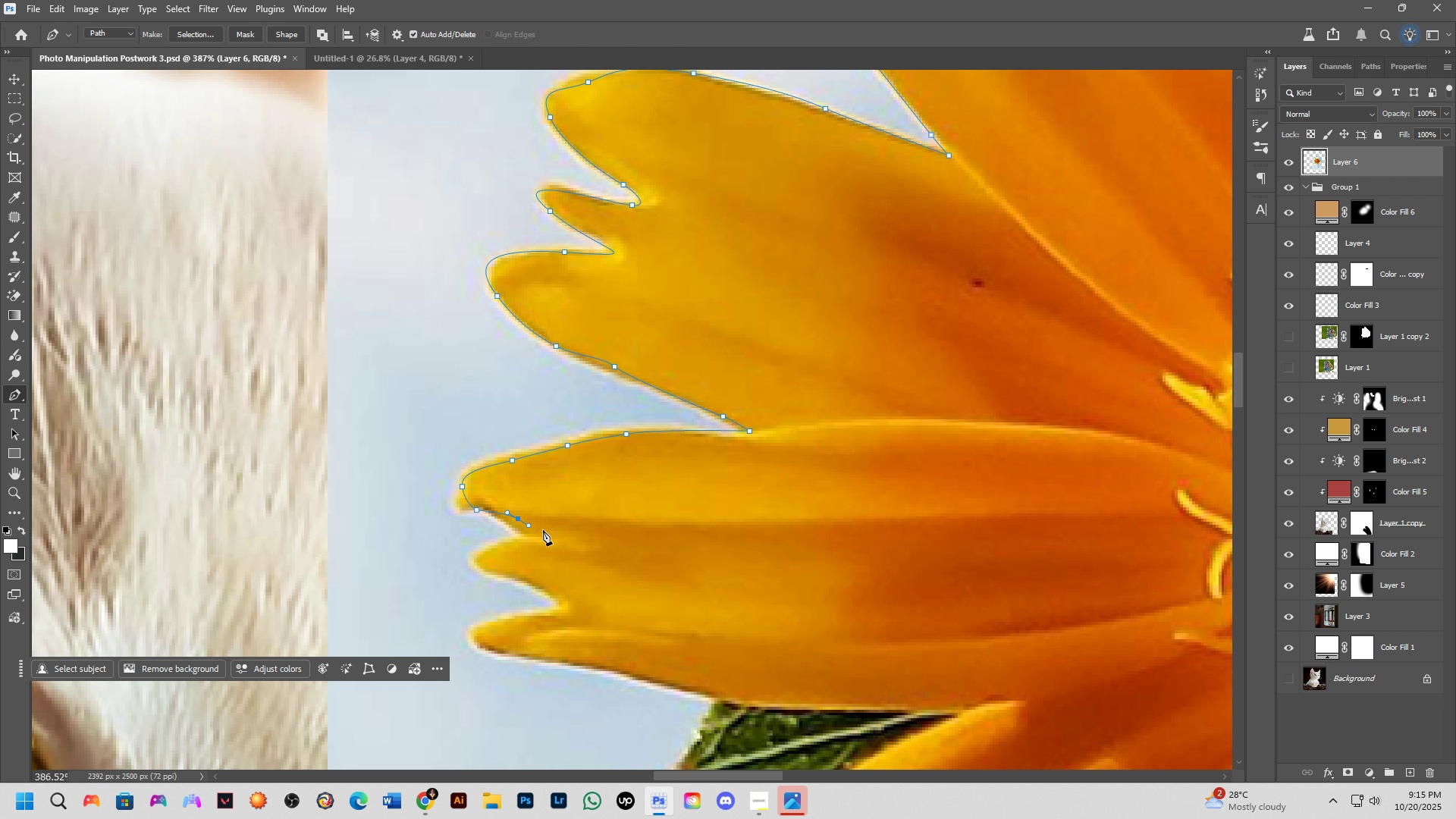 
key(Control+ControlLeft)
 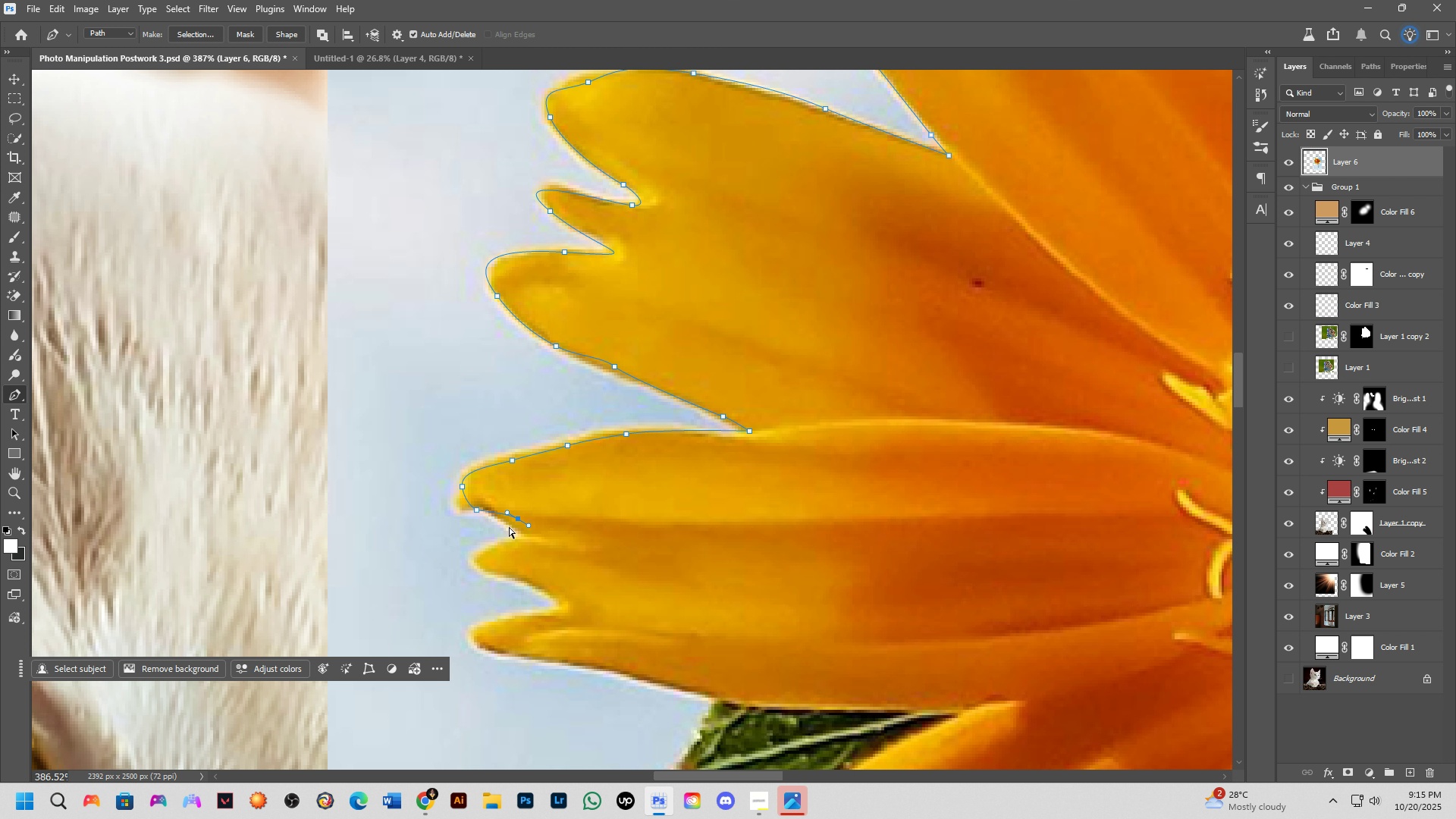 
key(Control+Z)
 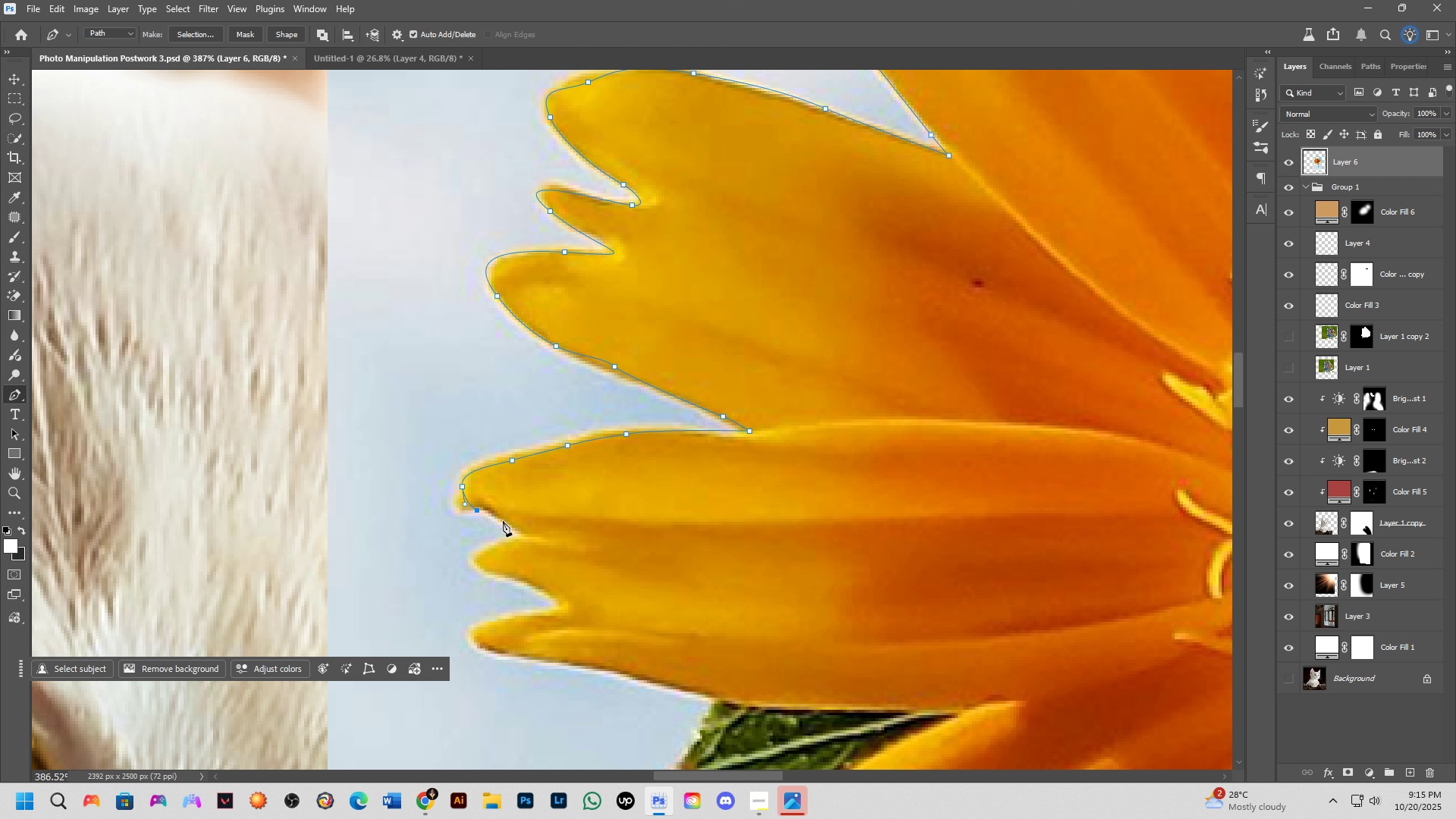 
key(Control+ControlLeft)
 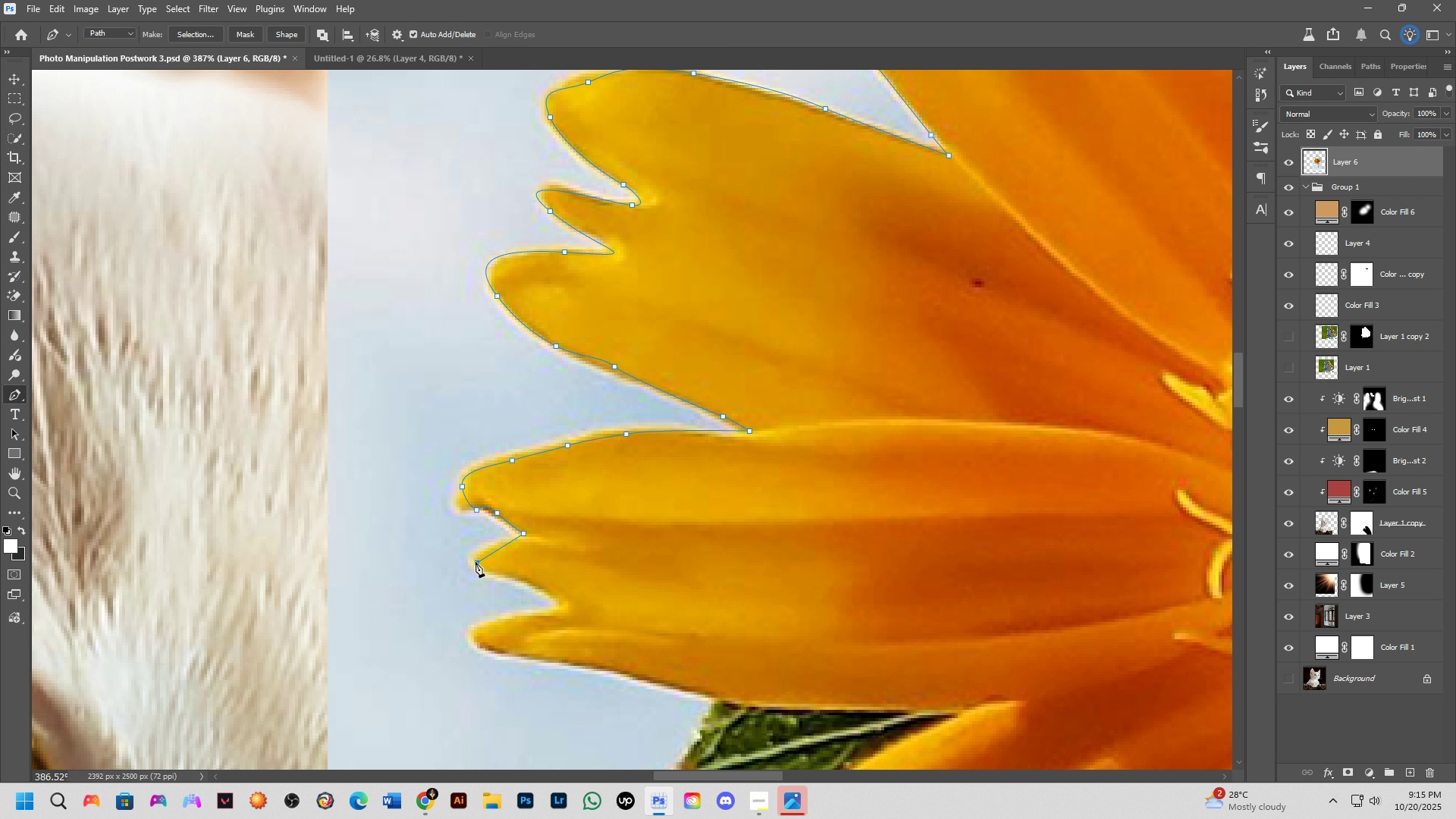 
key(Control+ControlLeft)
 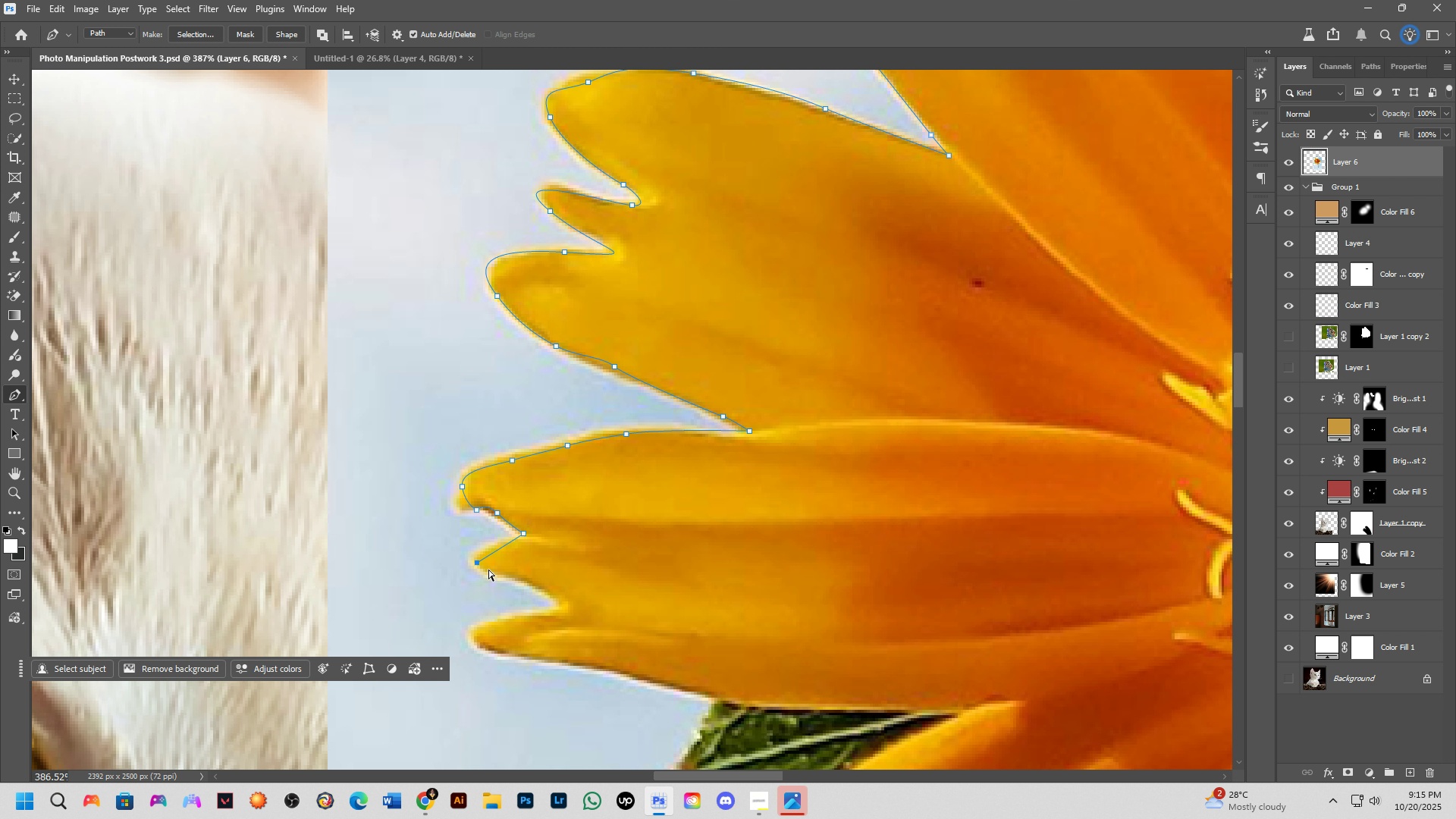 
key(Control+Z)
 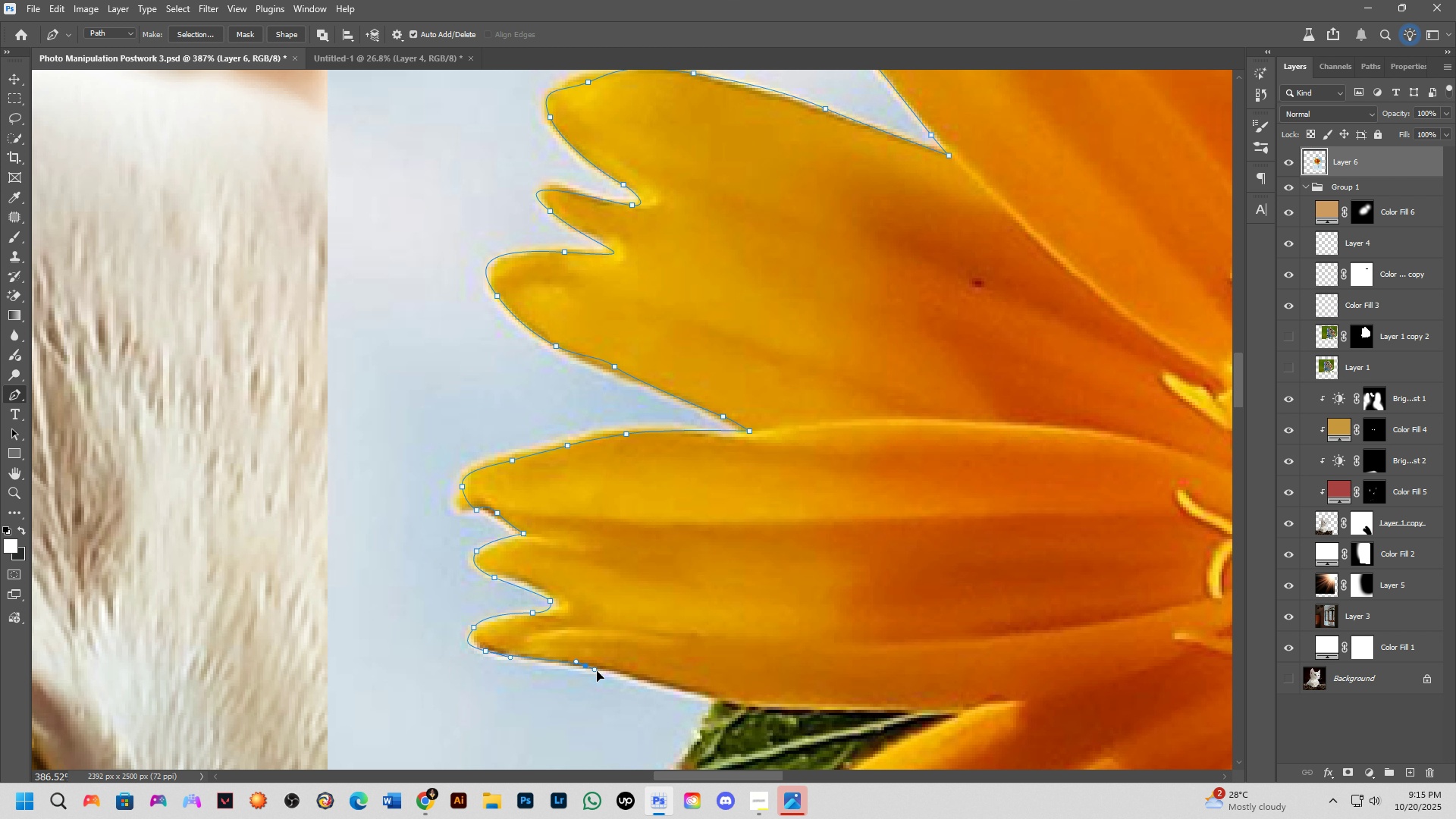 
wait(5.43)
 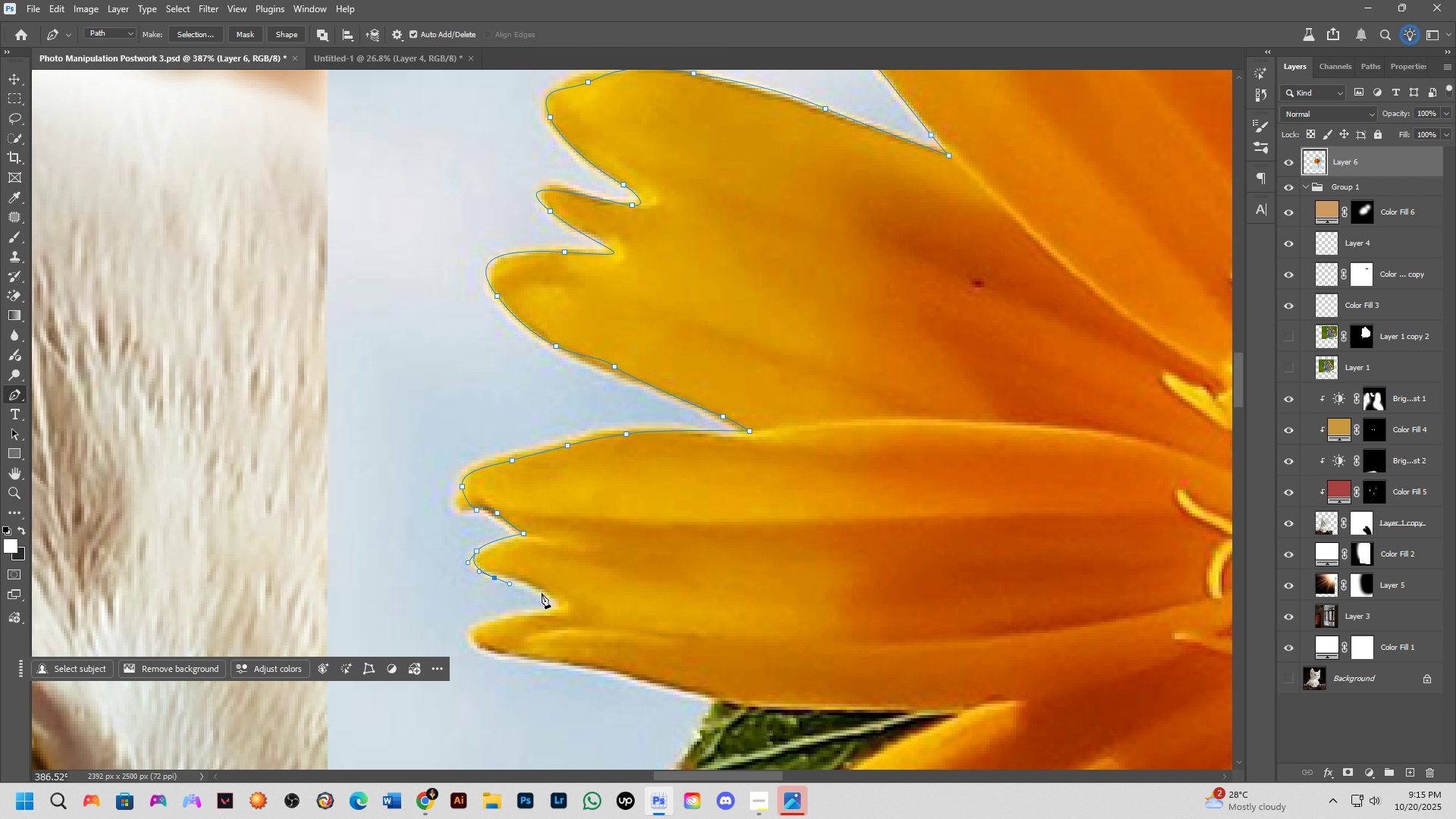 
hold_key(key=Space, duration=0.56)
 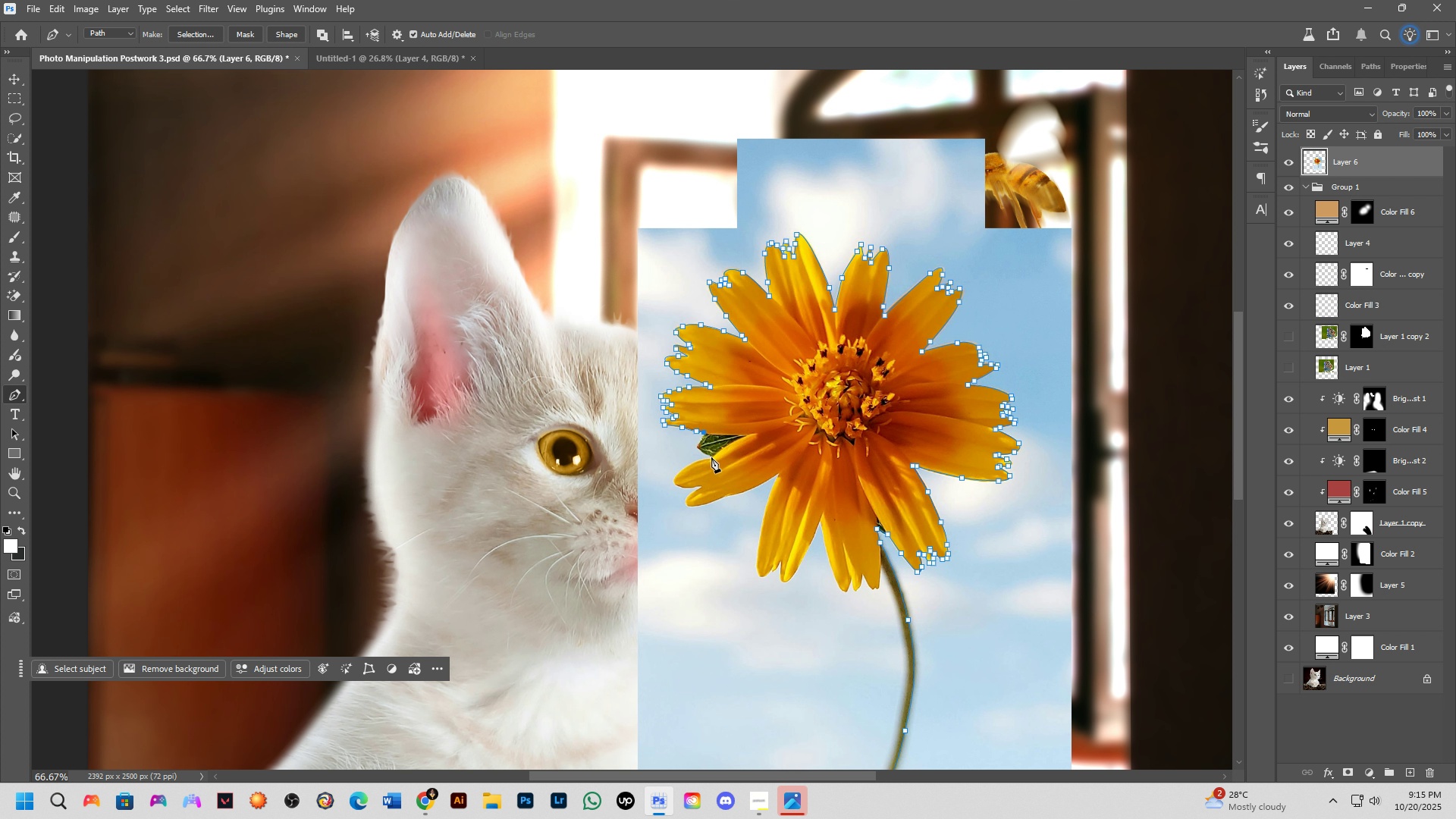 
key(Shift+ShiftLeft)
 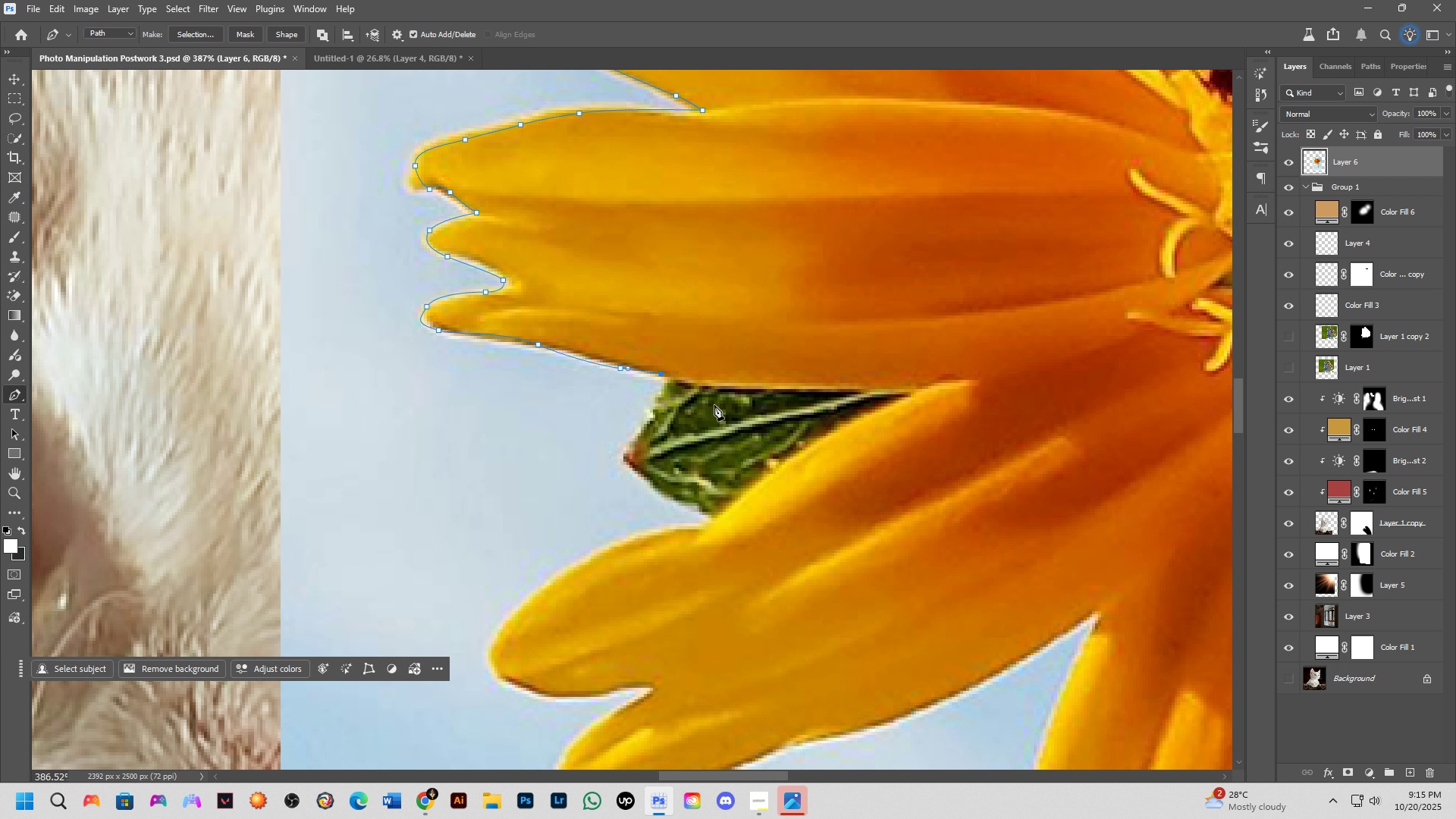 
scroll: coordinate [711, 450], scroll_direction: down, amount: 4.0
 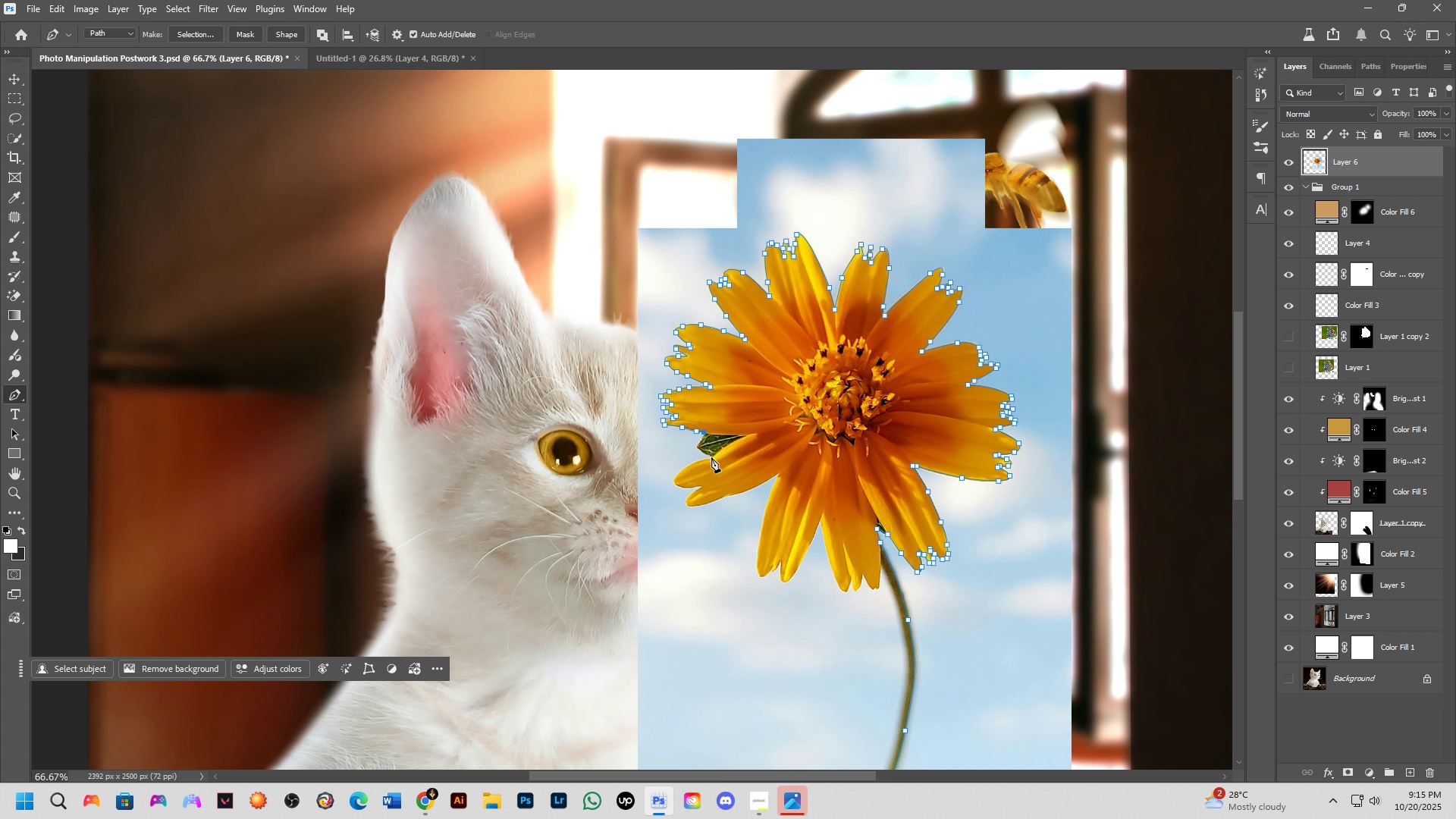 
key(Shift+ShiftLeft)
 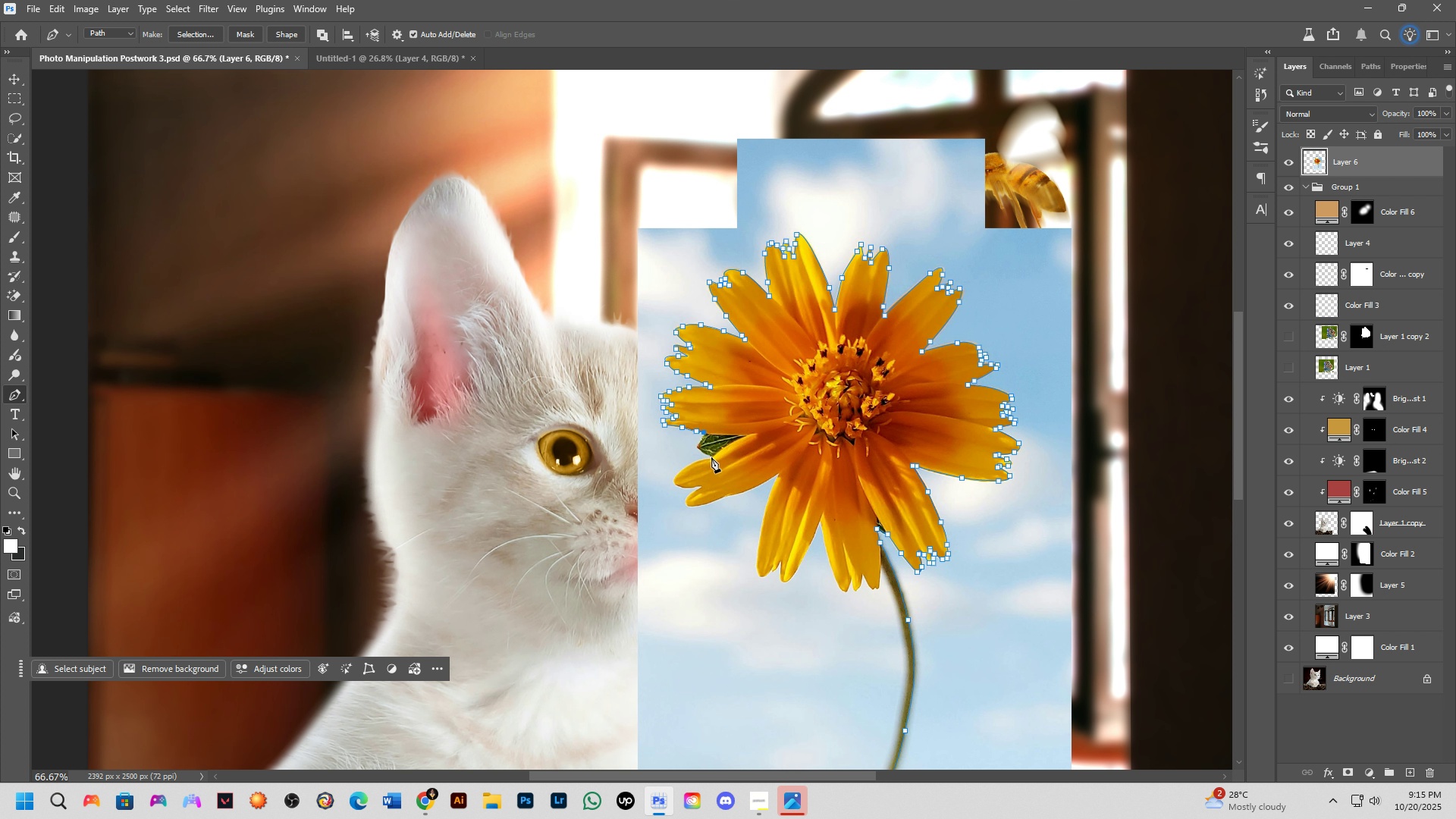 
key(Shift+ShiftLeft)
 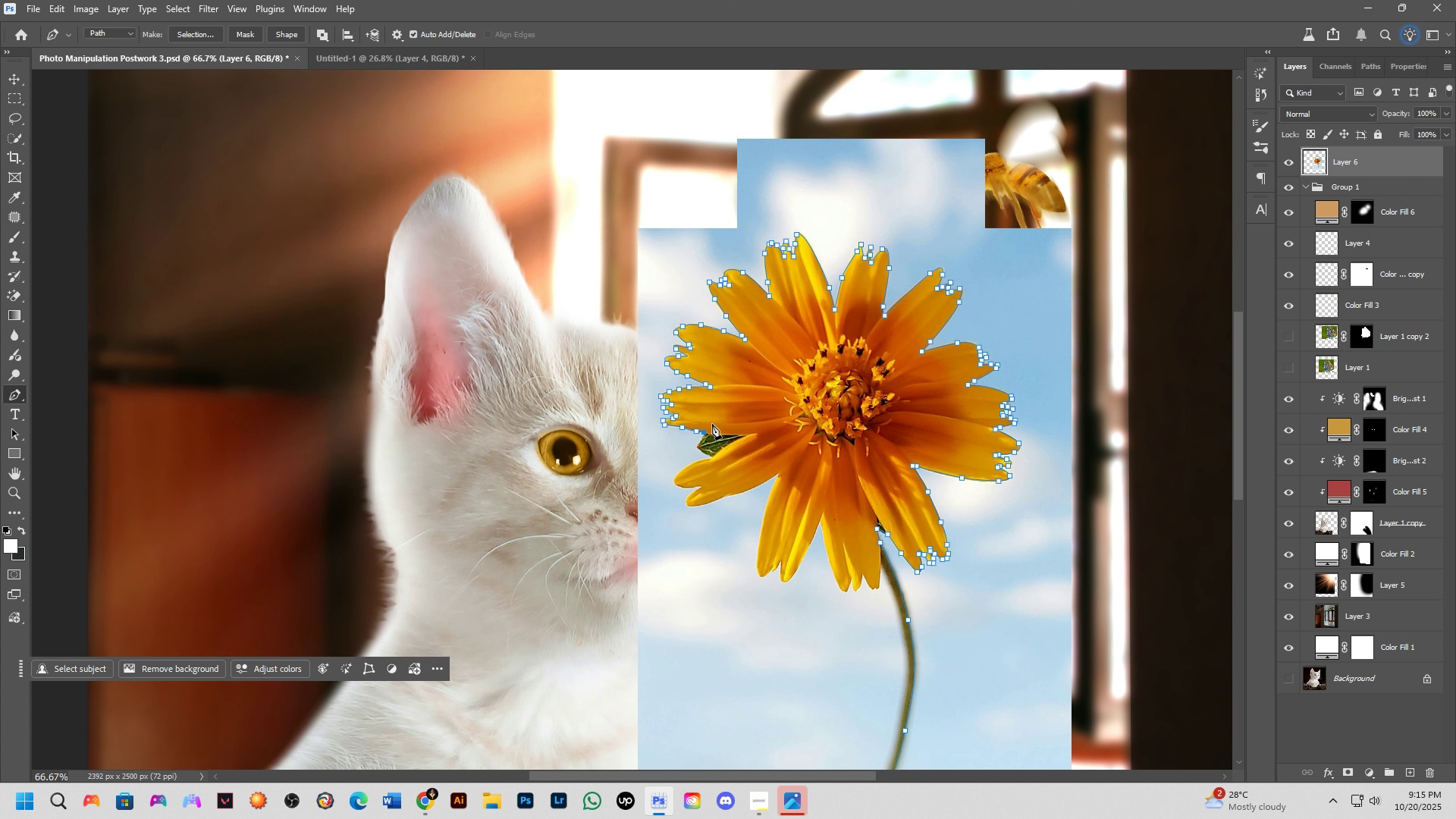 
key(Shift+ShiftLeft)
 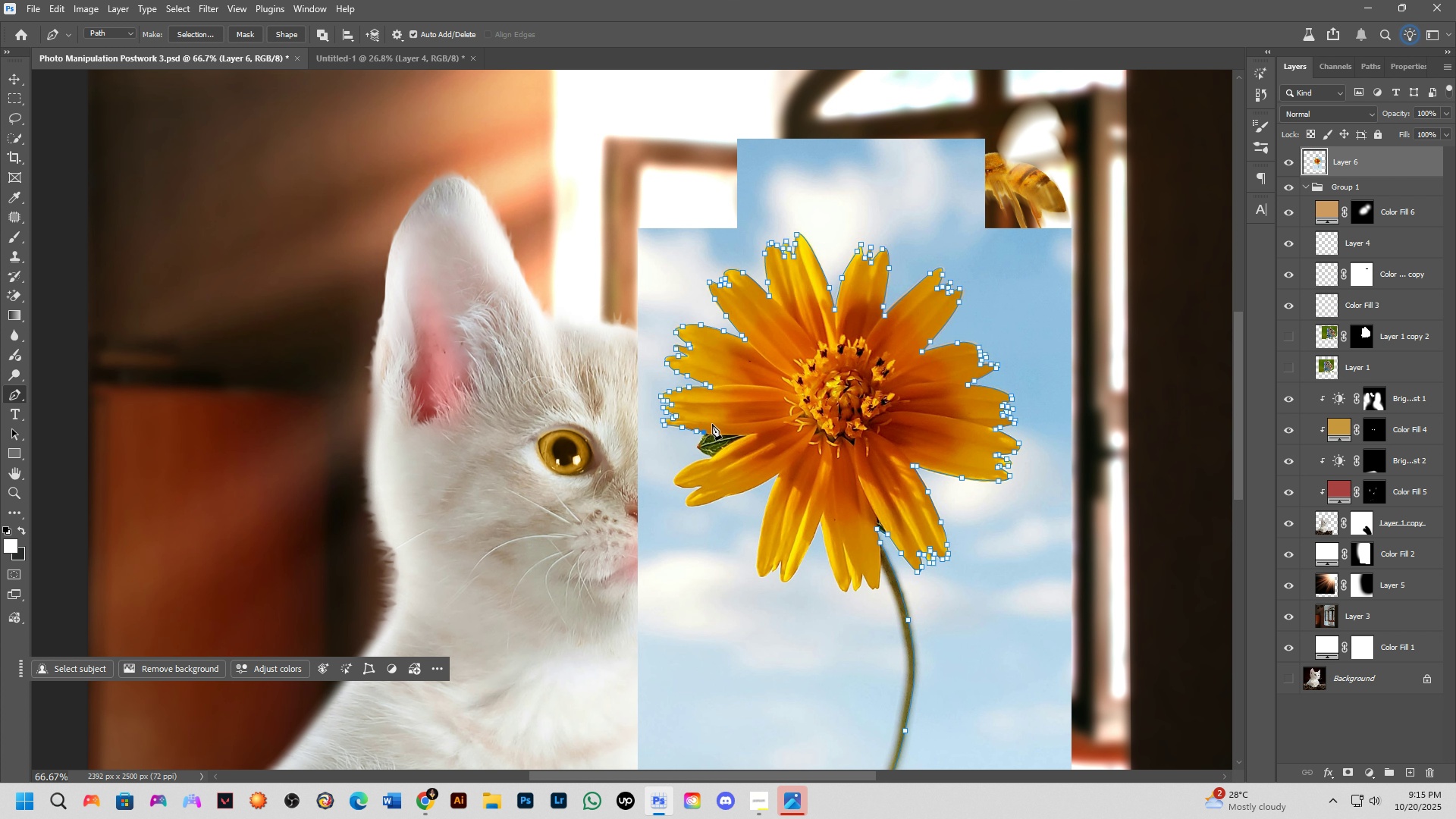 
scroll: coordinate [698, 420], scroll_direction: up, amount: 7.0
 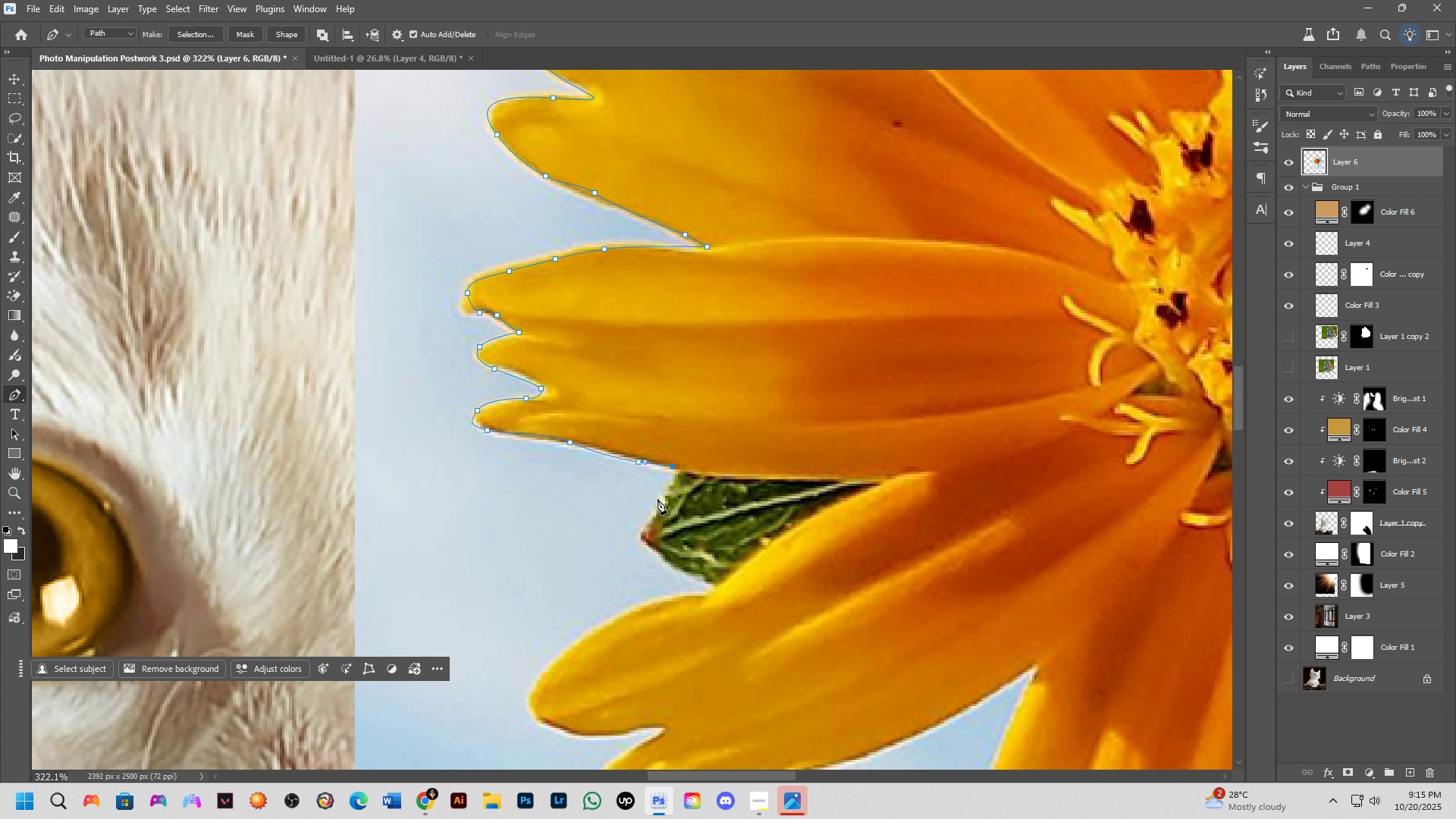 
left_click([652, 498])
 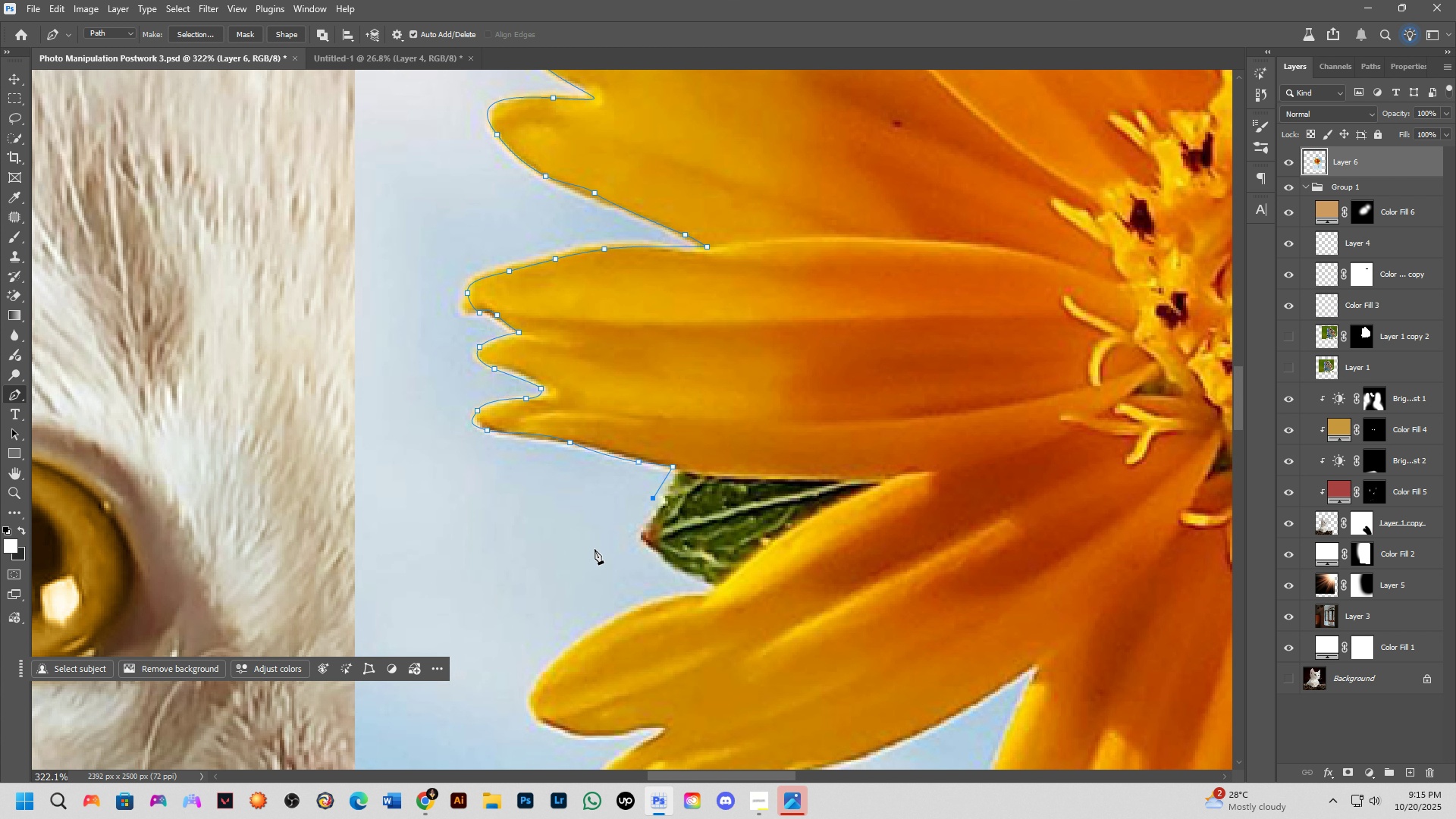 
hold_key(key=Space, duration=0.59)
 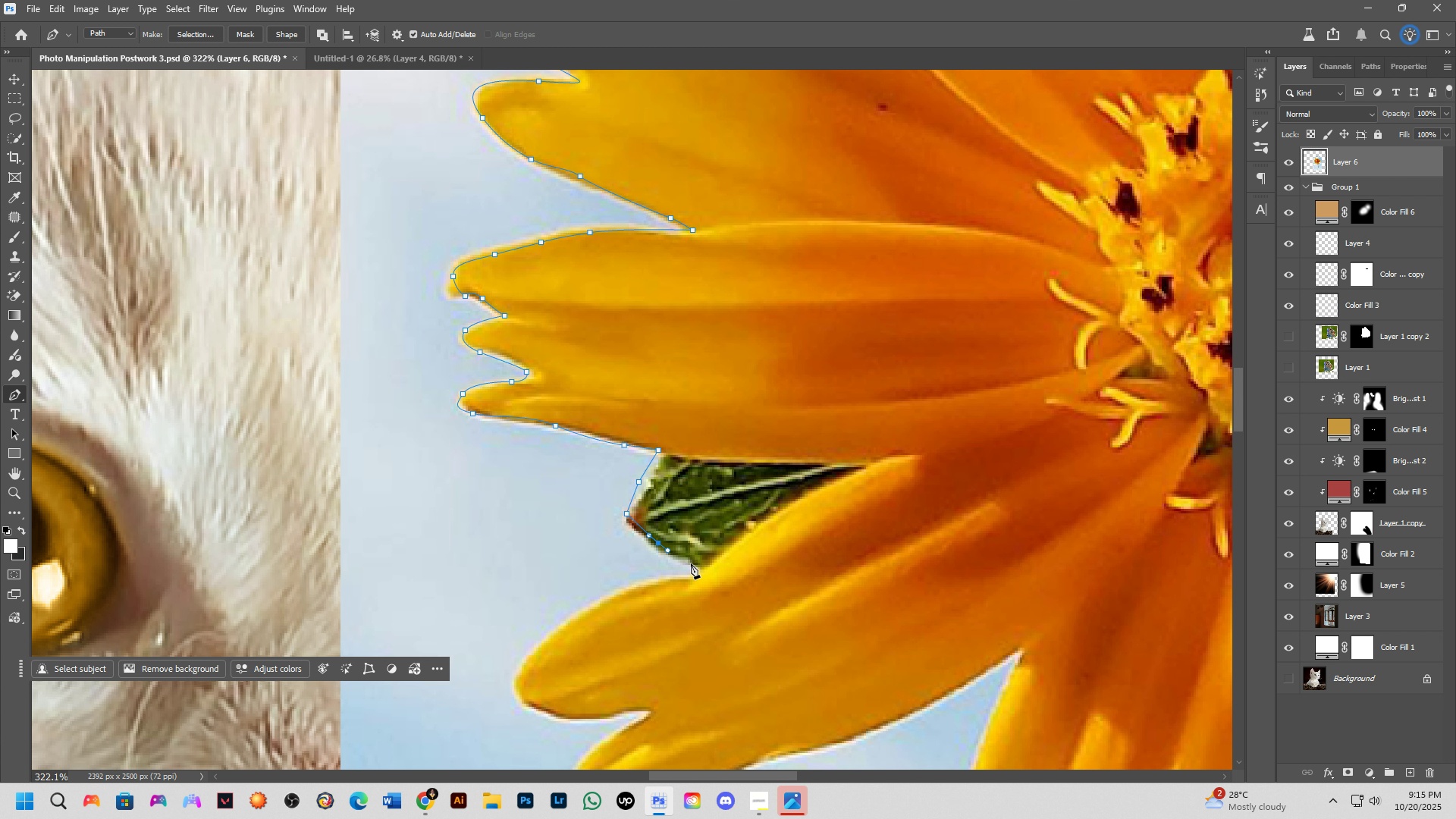 
double_click([707, 575])
 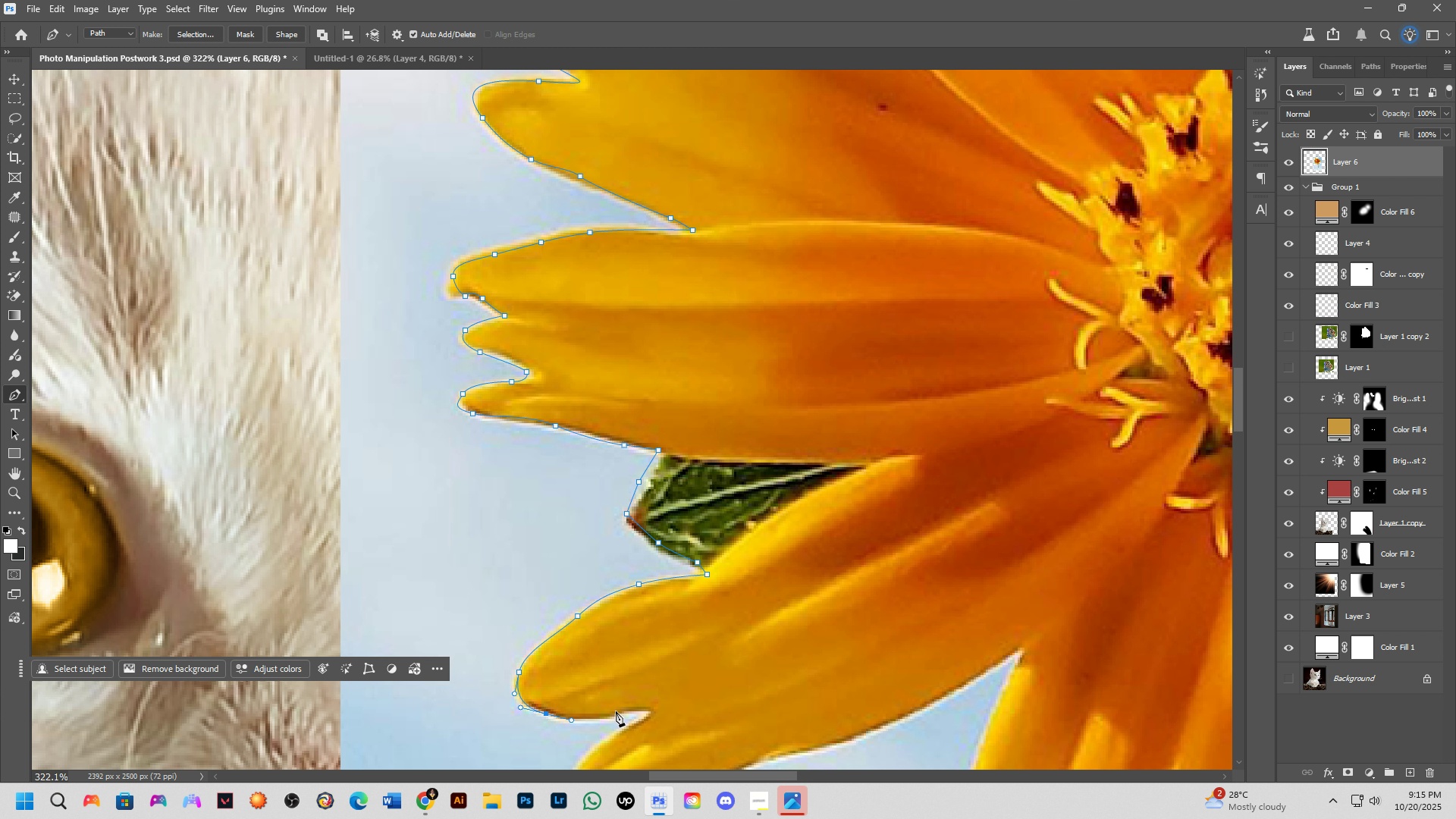 
wait(7.16)
 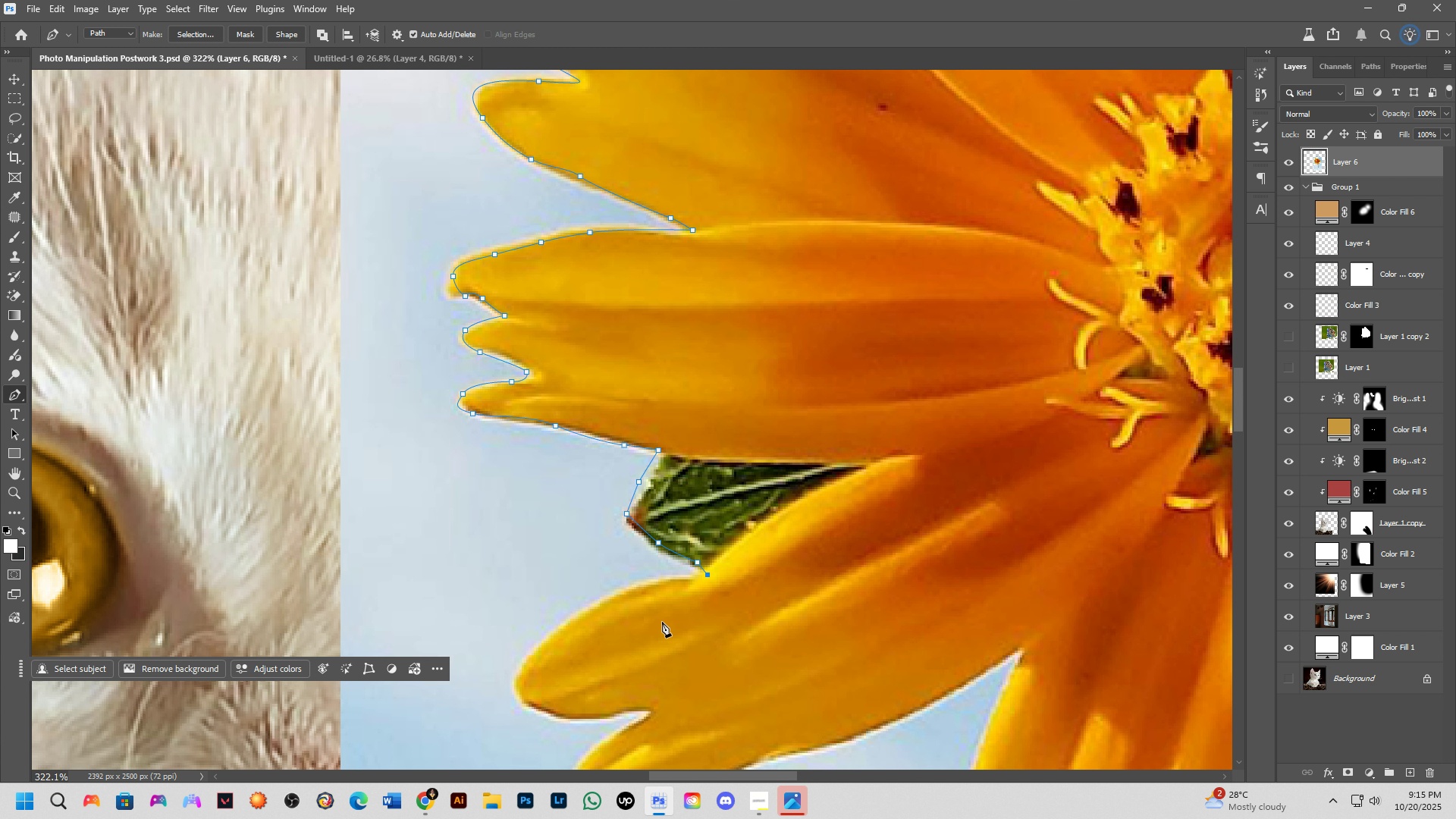 
hold_key(key=Space, duration=0.55)
 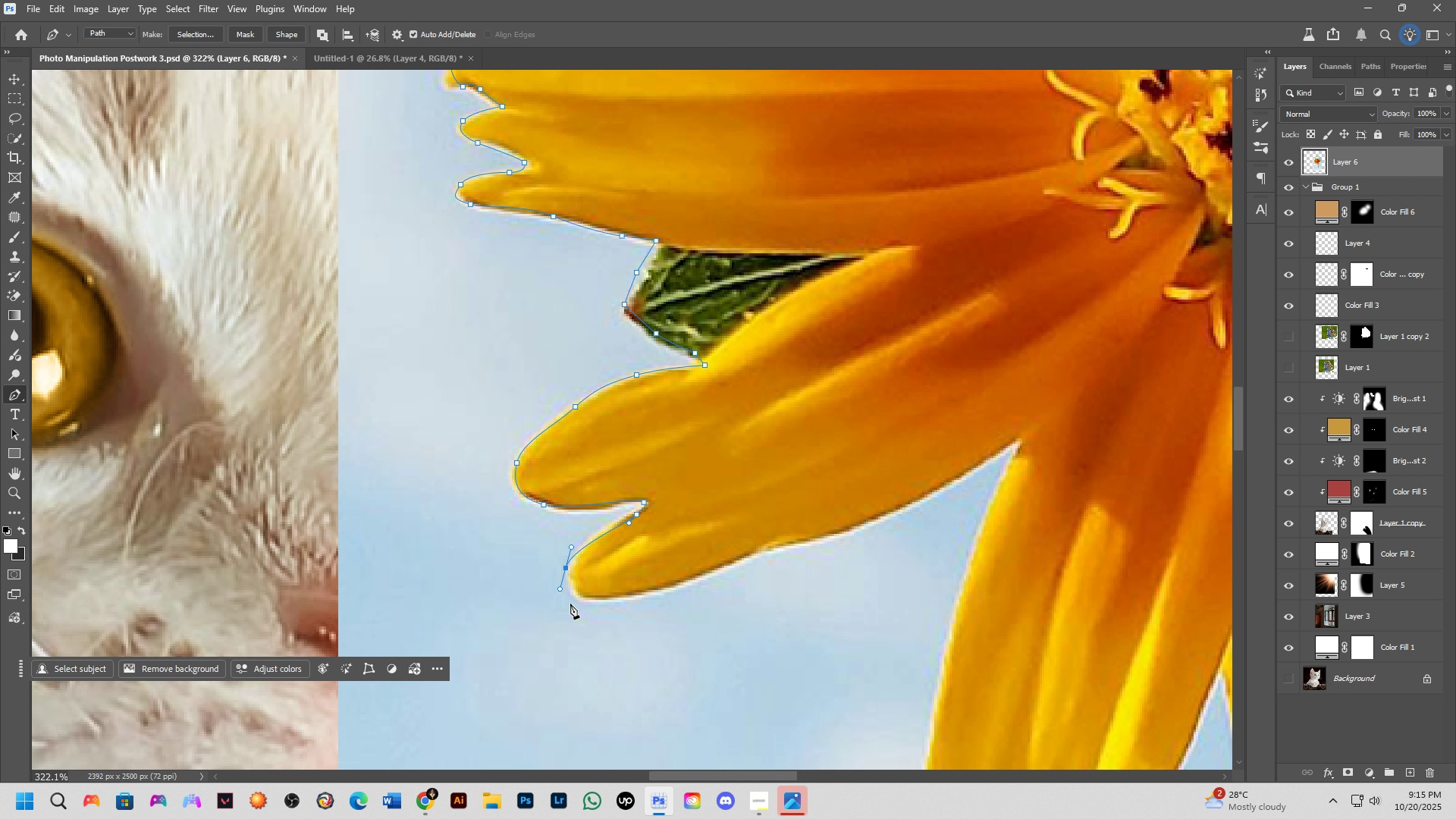 
wait(11.77)
 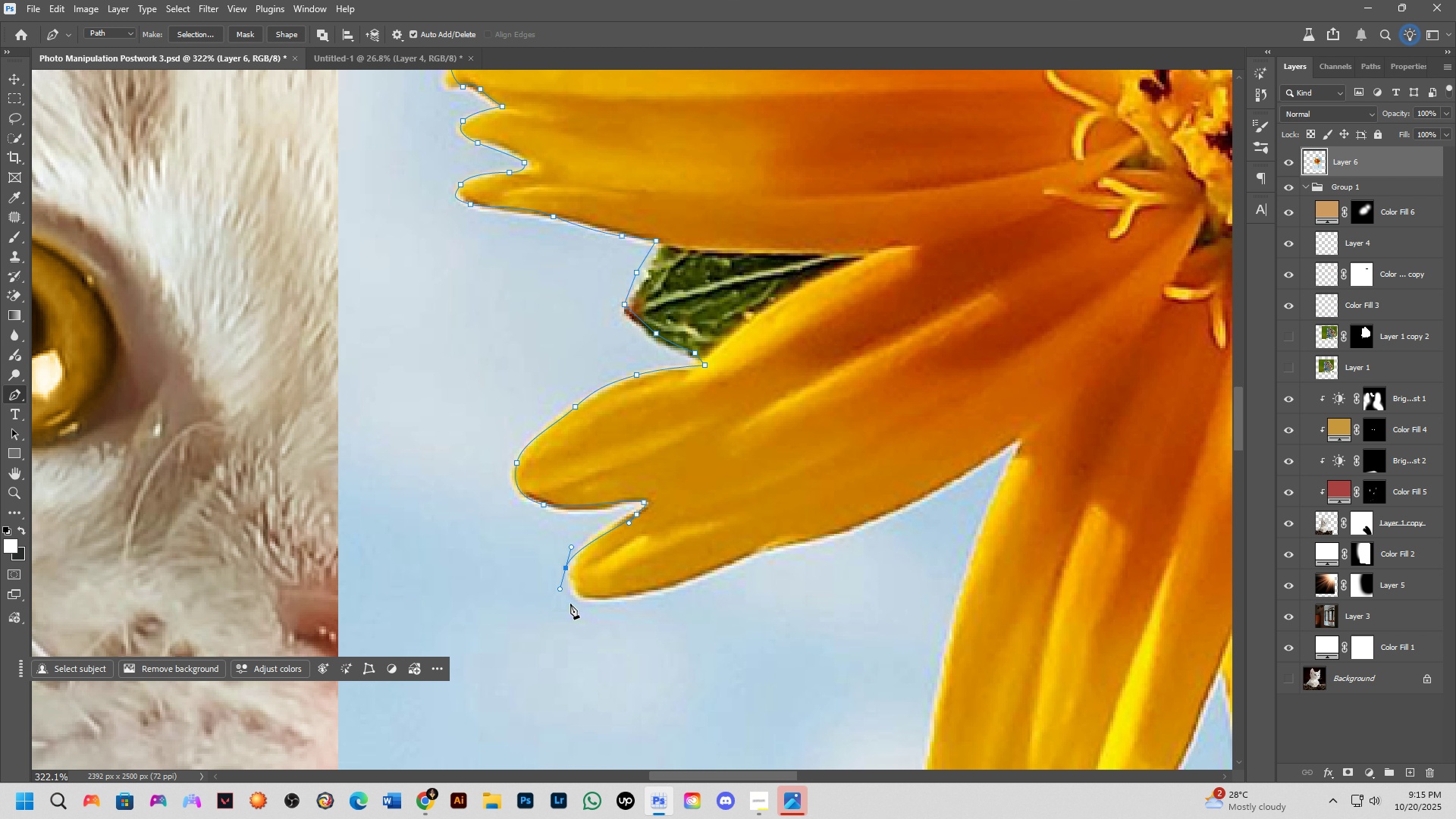 
scroll: coordinate [584, 604], scroll_direction: down, amount: 3.0
 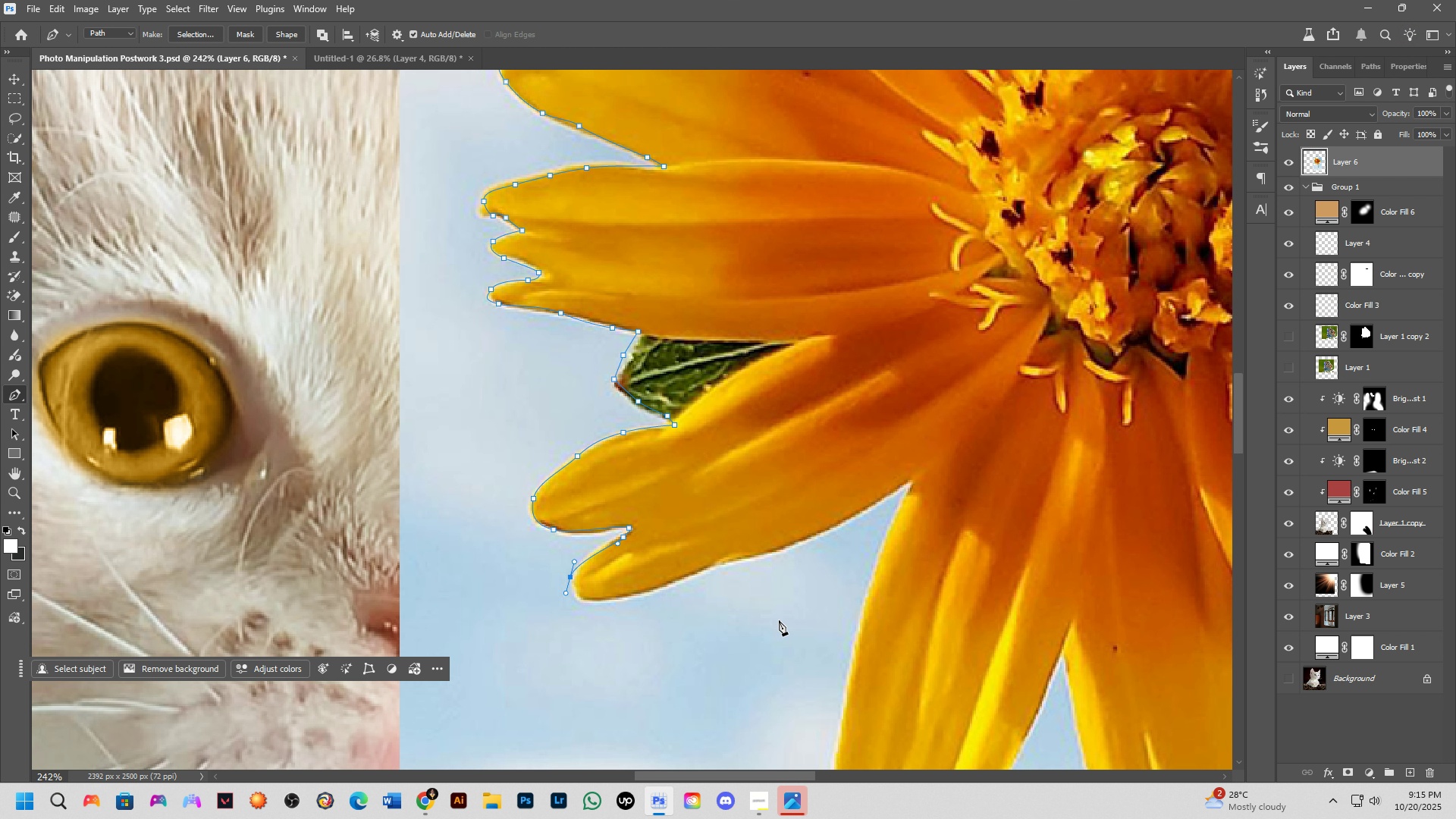 
hold_key(key=Space, duration=0.8)
 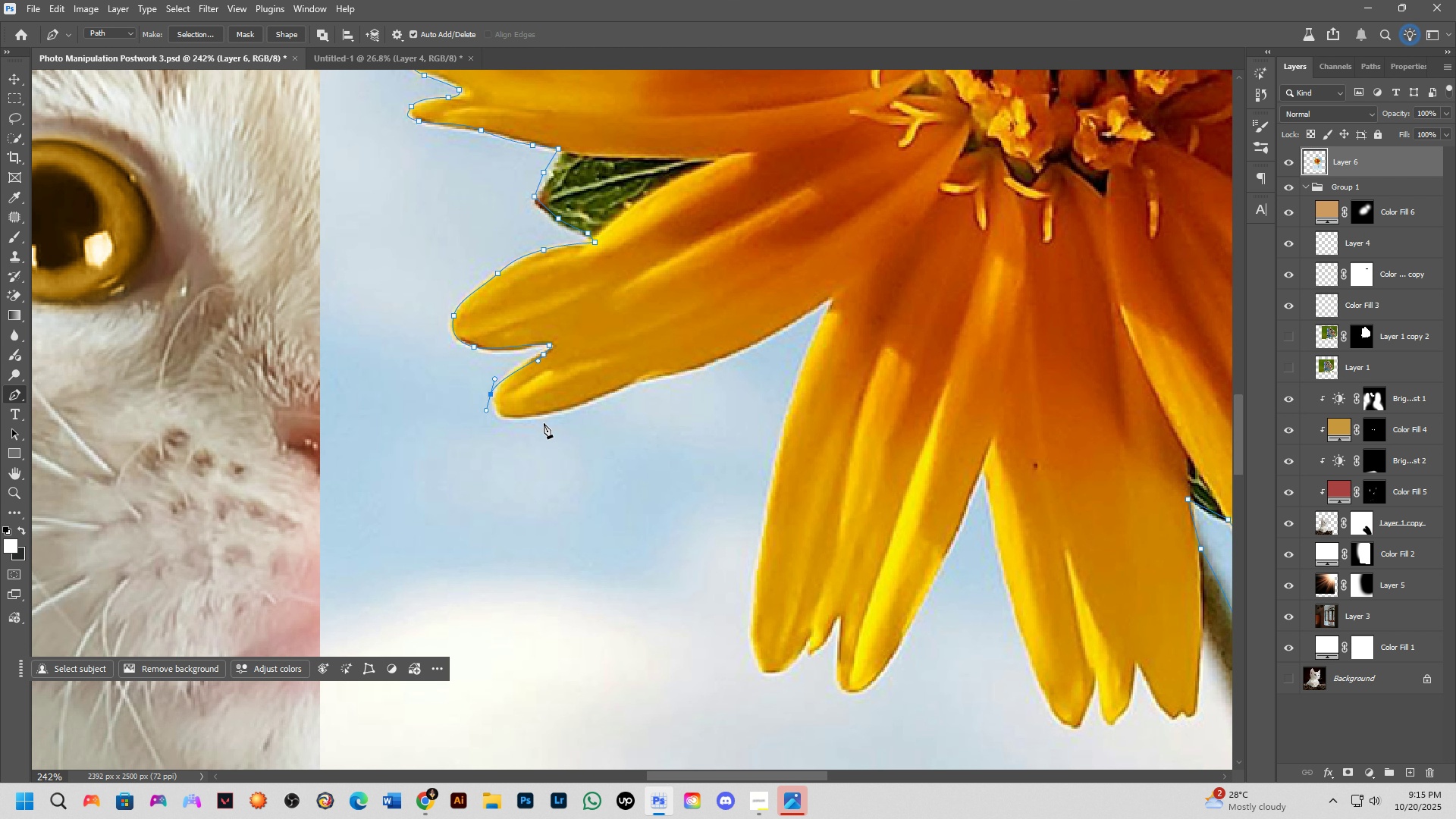 
scroll: coordinate [532, 422], scroll_direction: up, amount: 3.0
 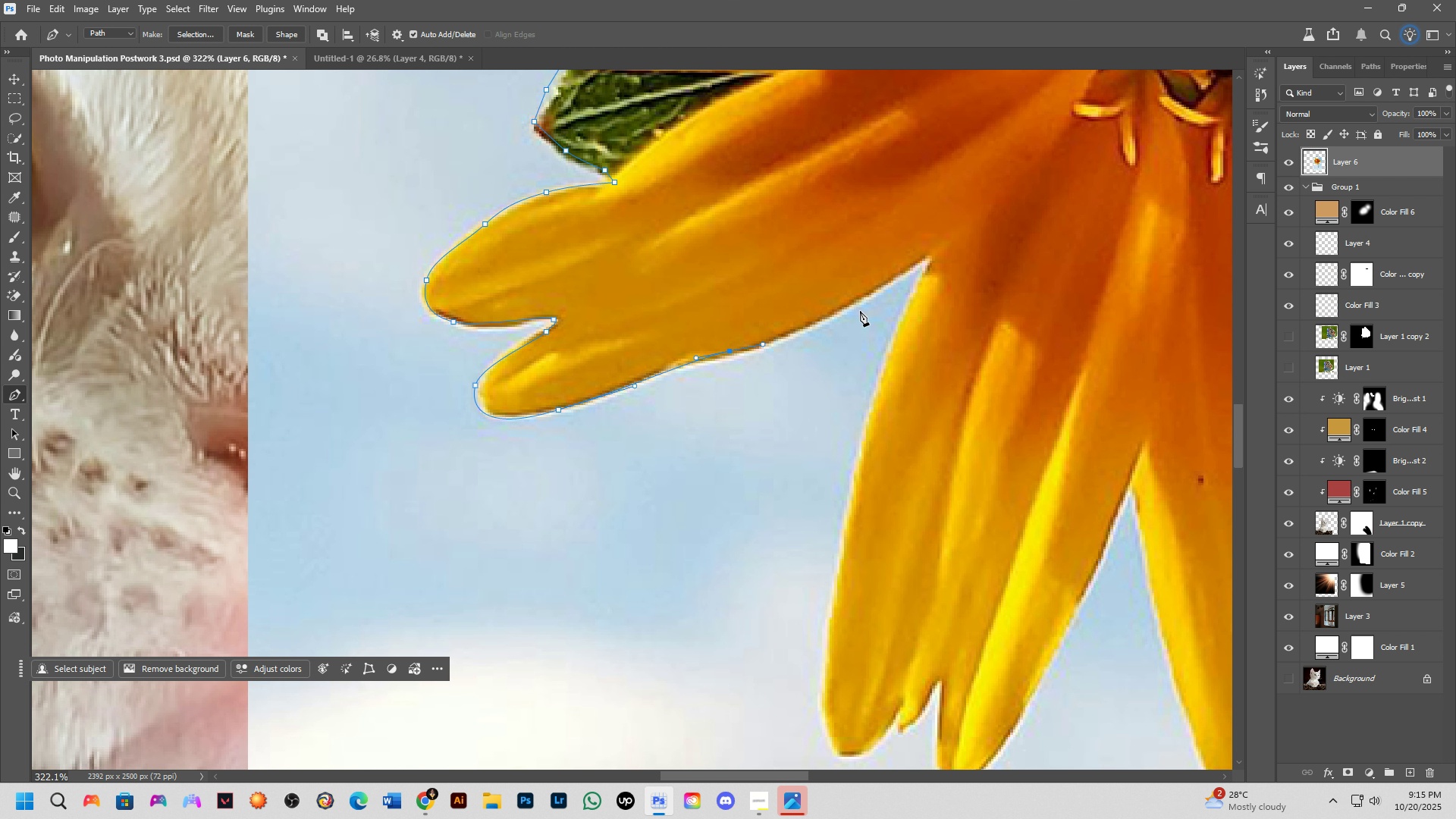 
left_click([944, 253])
 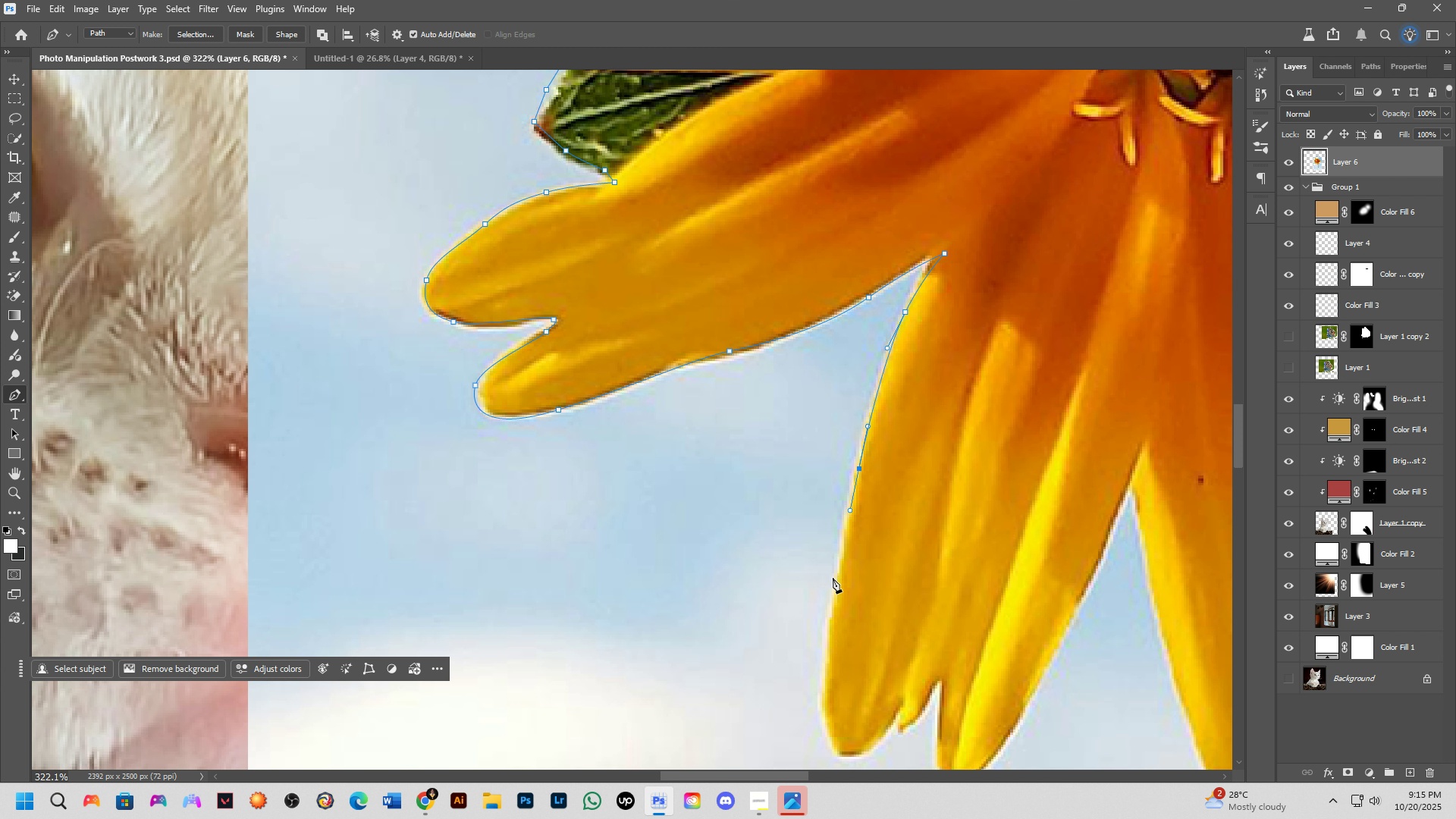 
hold_key(key=Space, duration=0.53)
 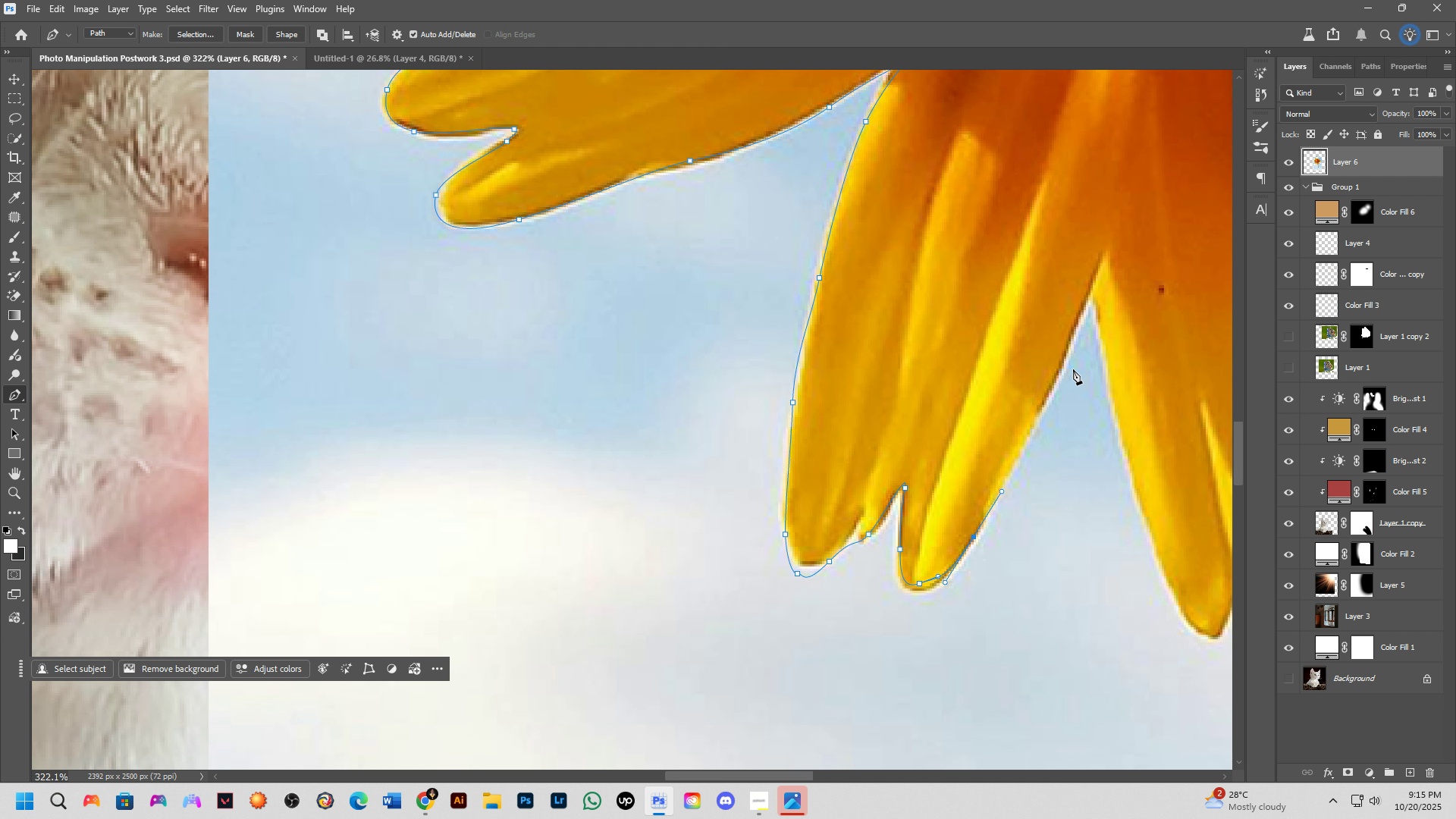 
wait(6.42)
 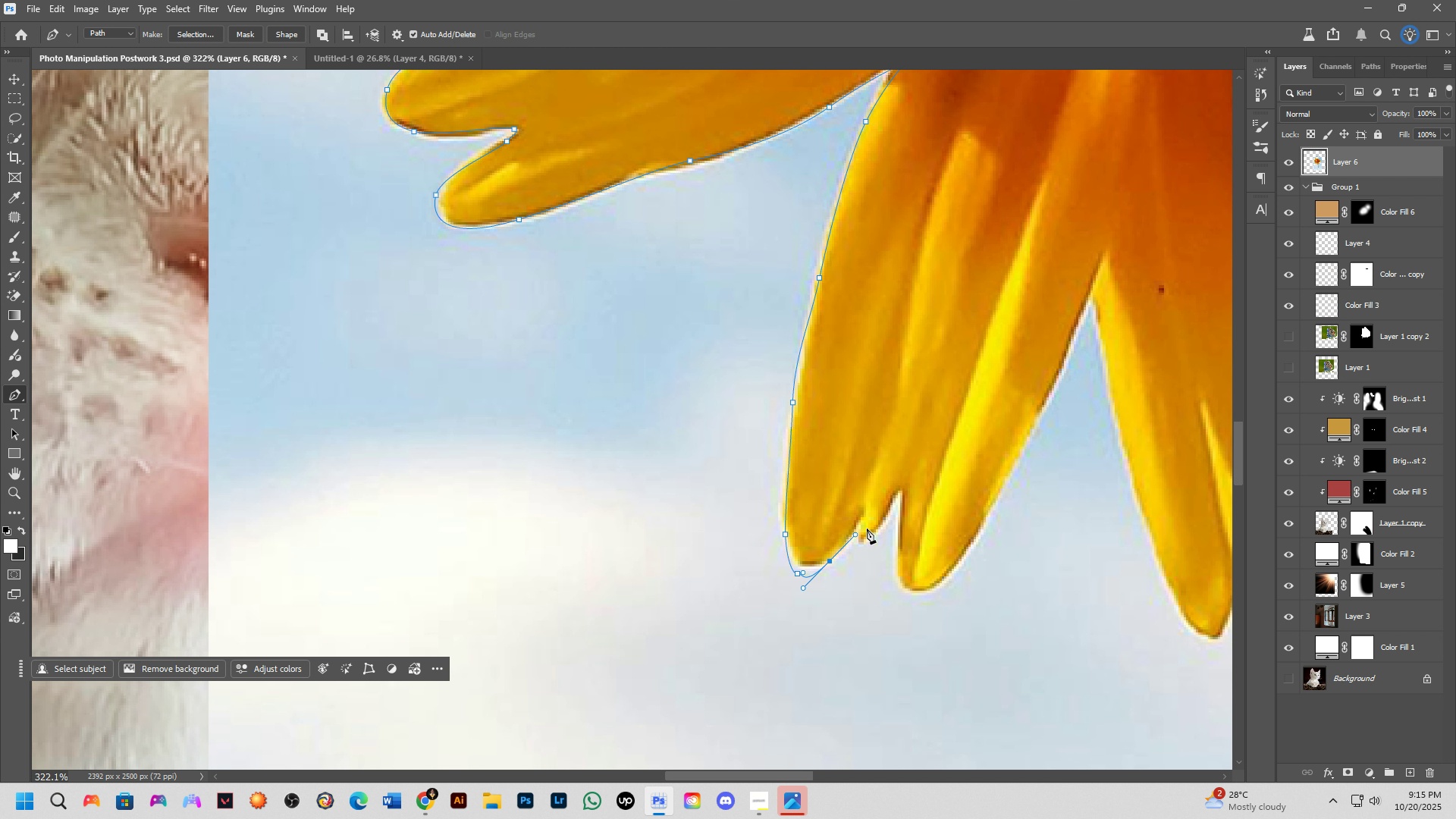 
hold_key(key=Space, duration=0.61)
 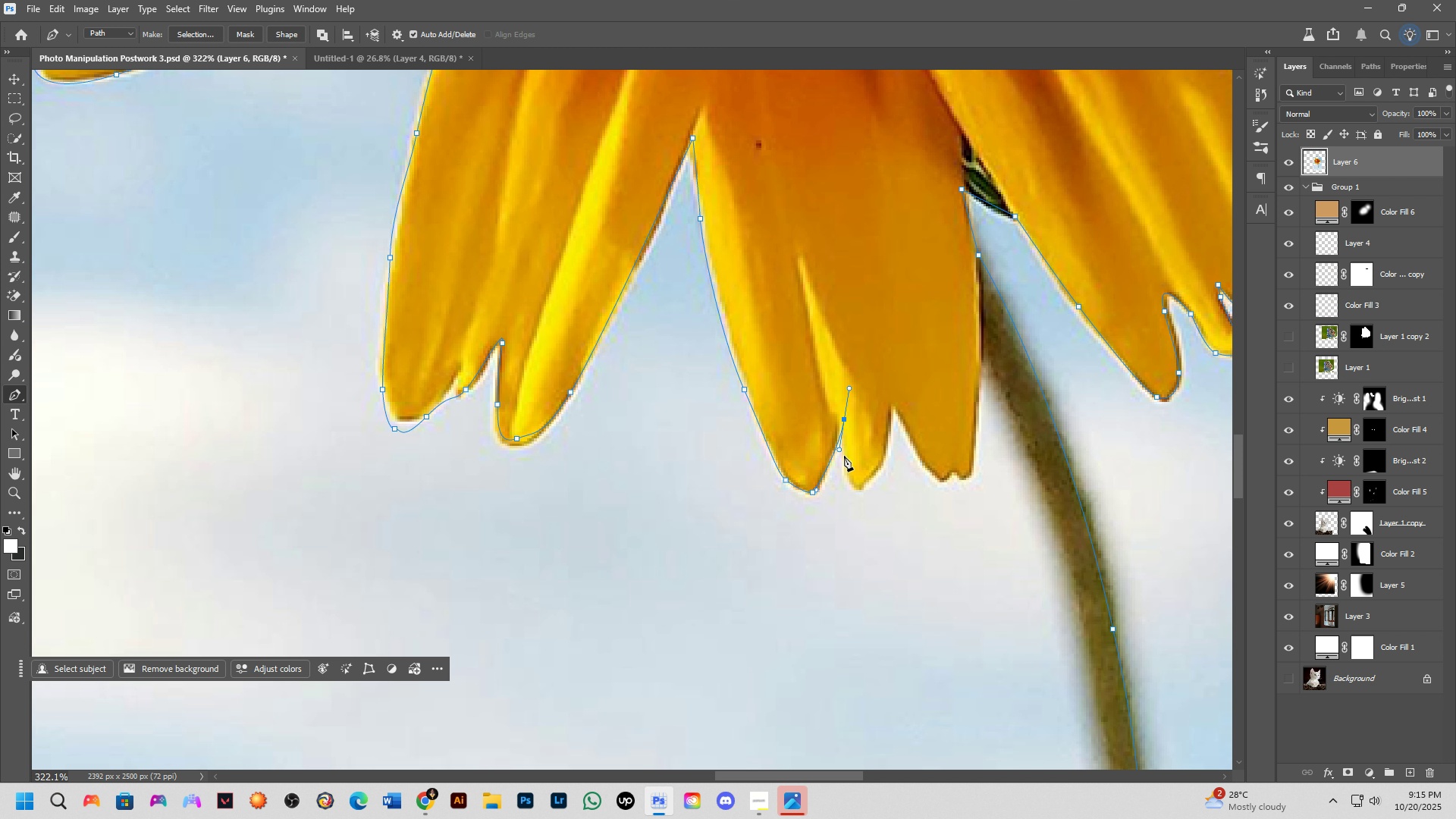 
hold_key(key=ControlLeft, duration=0.73)
 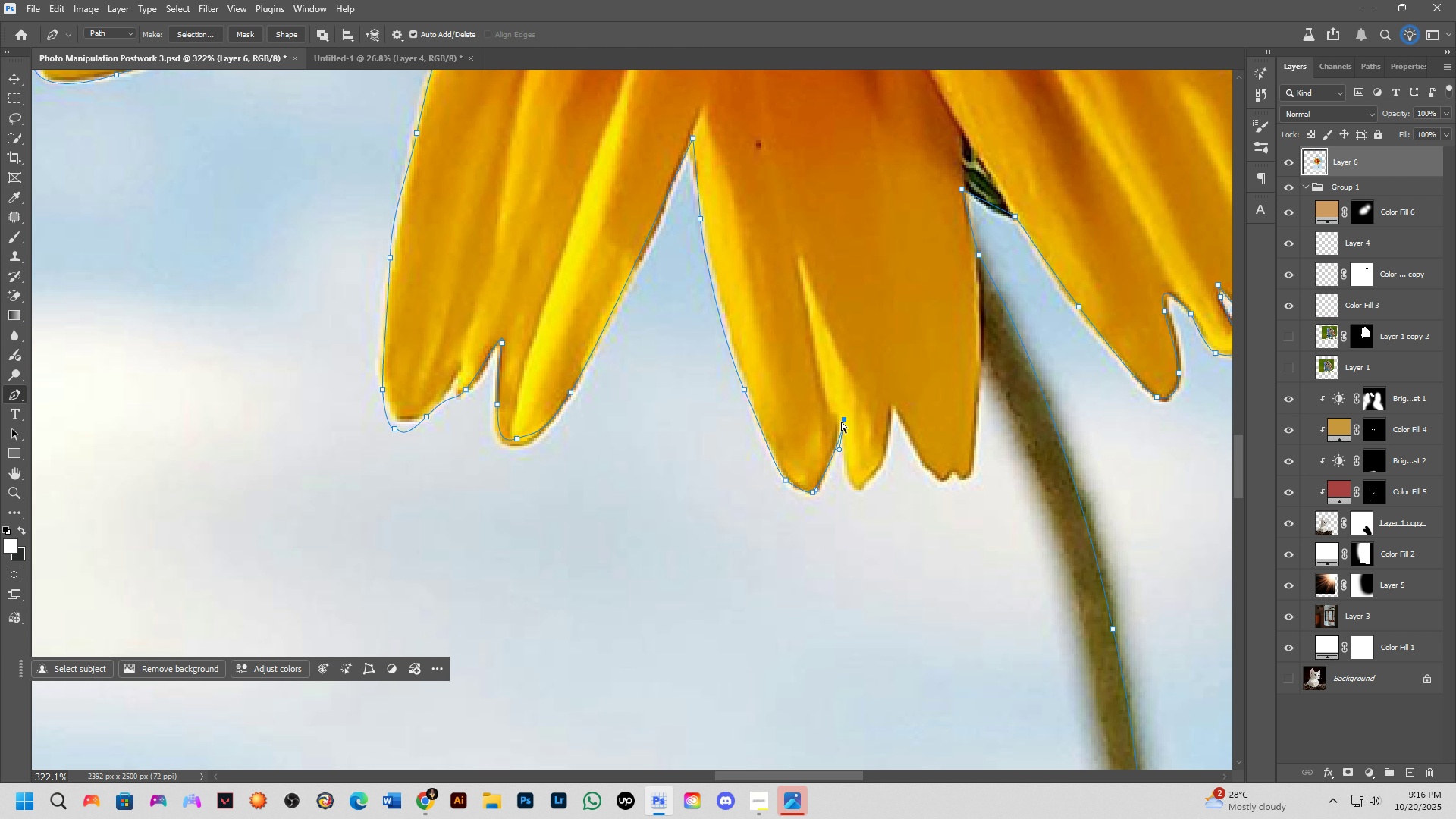 
hold_key(key=ControlLeft, duration=0.82)
 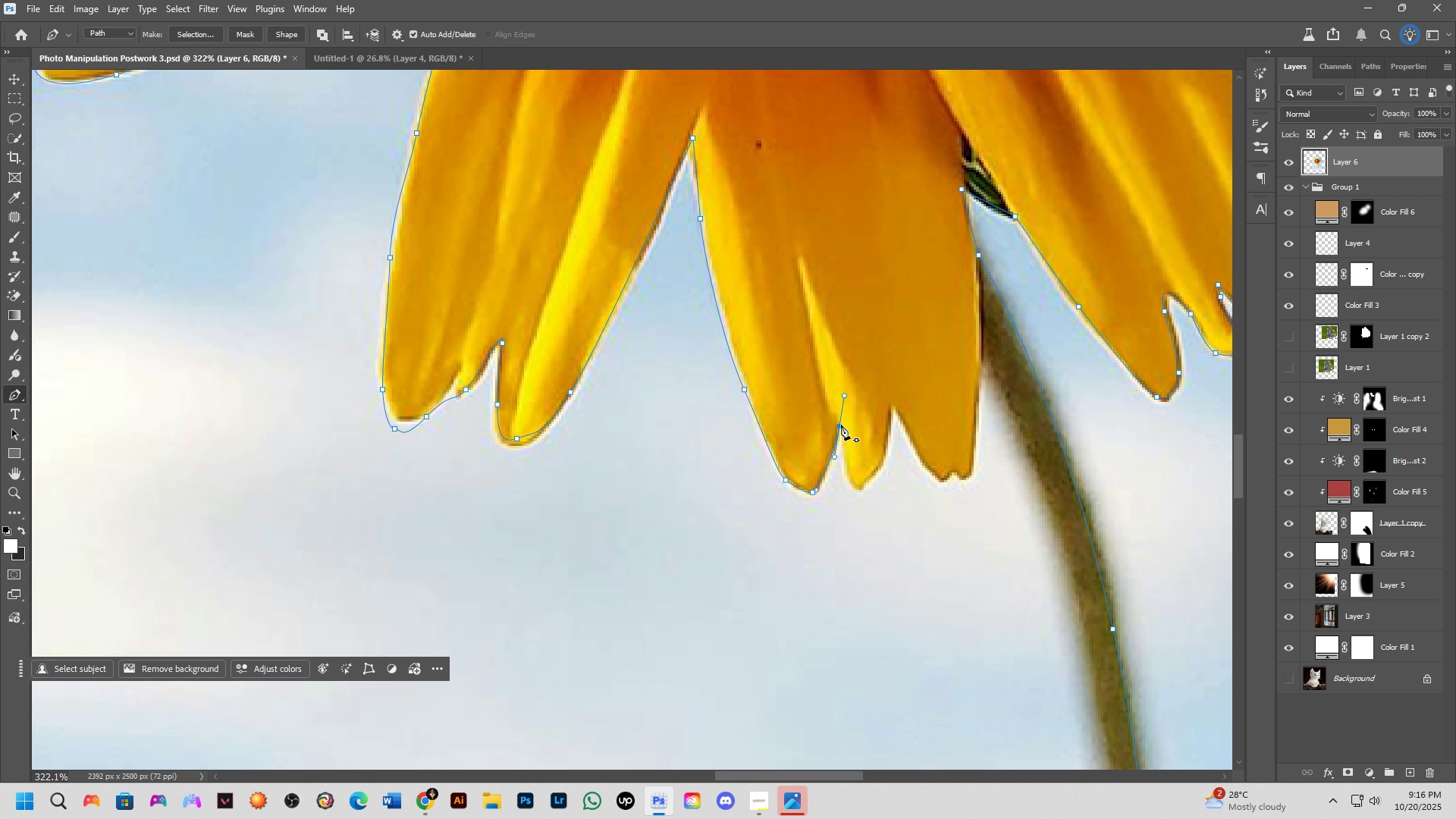 
key(Alt+AltLeft)
 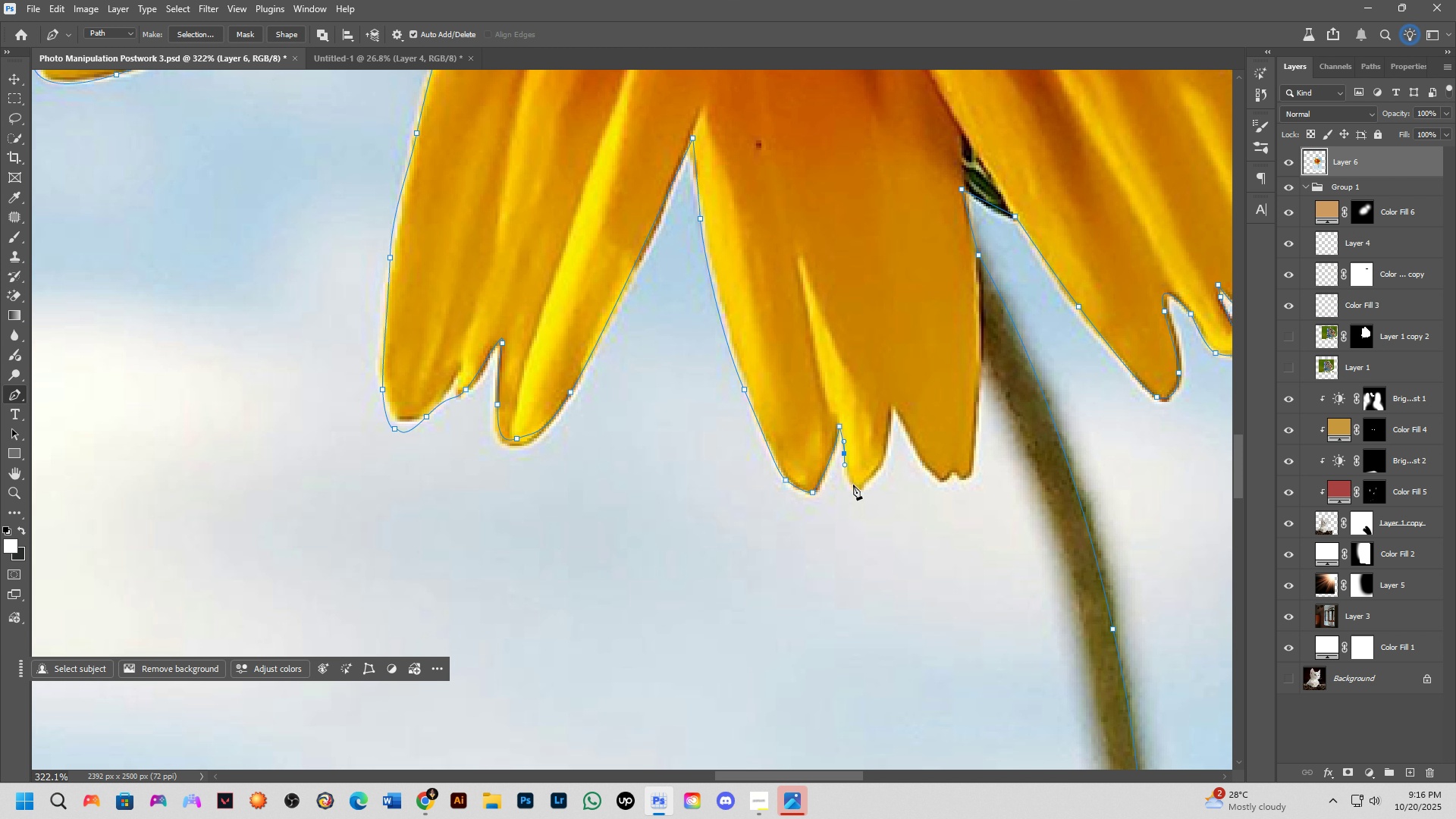 
triple_click([856, 485])
 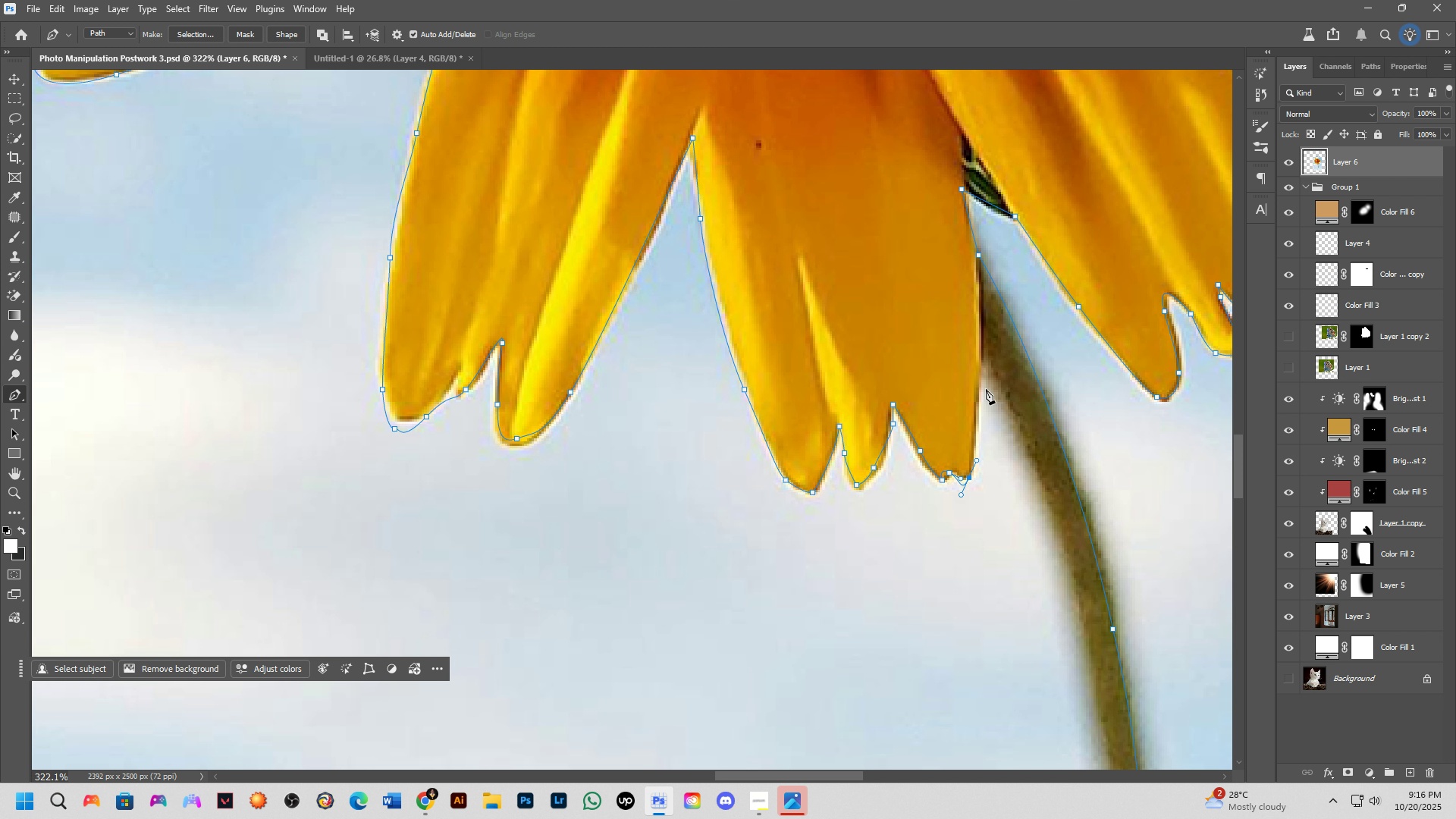 
scroll: coordinate [949, 490], scroll_direction: down, amount: 4.0
 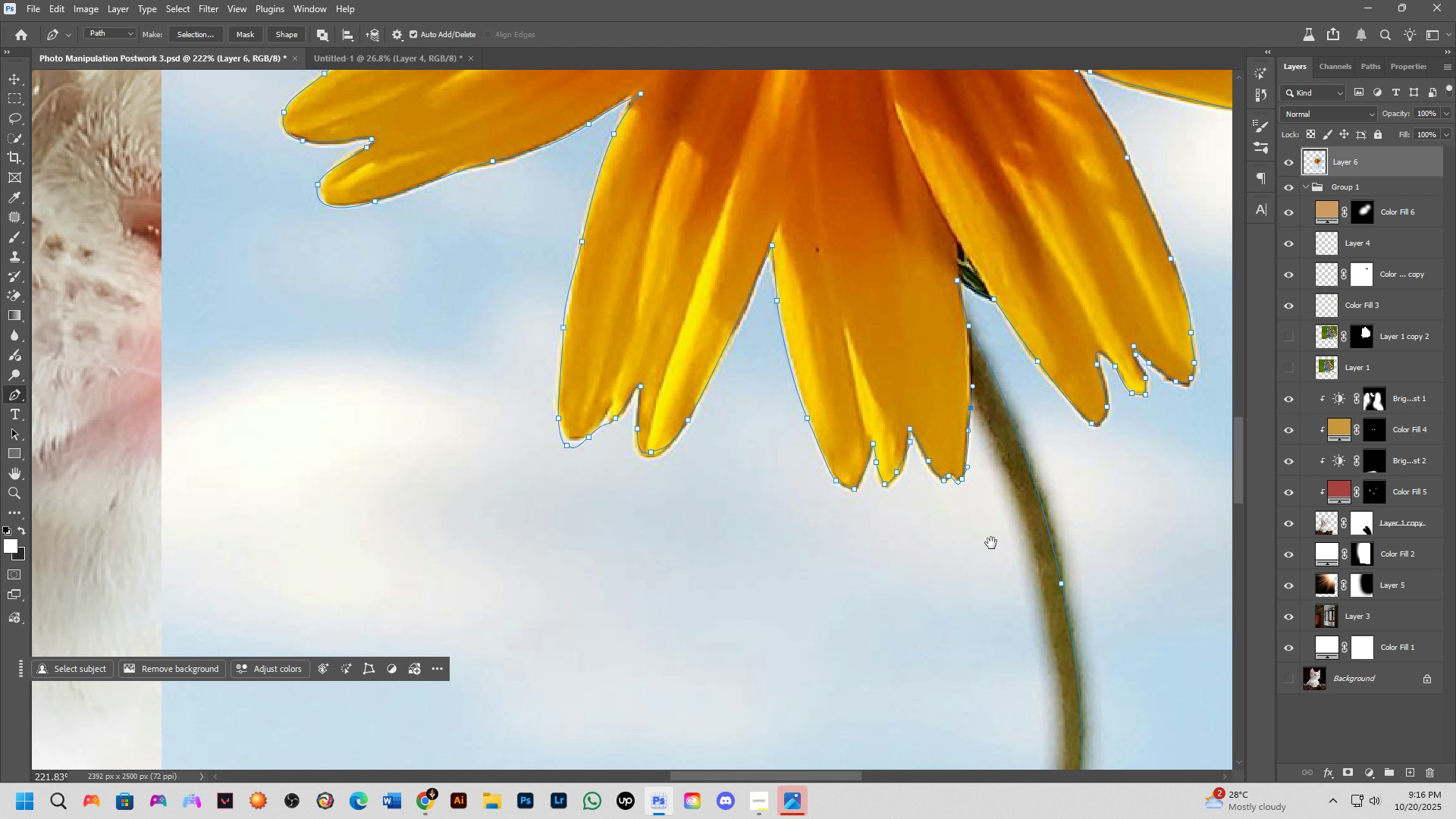 
hold_key(key=Space, duration=0.54)
 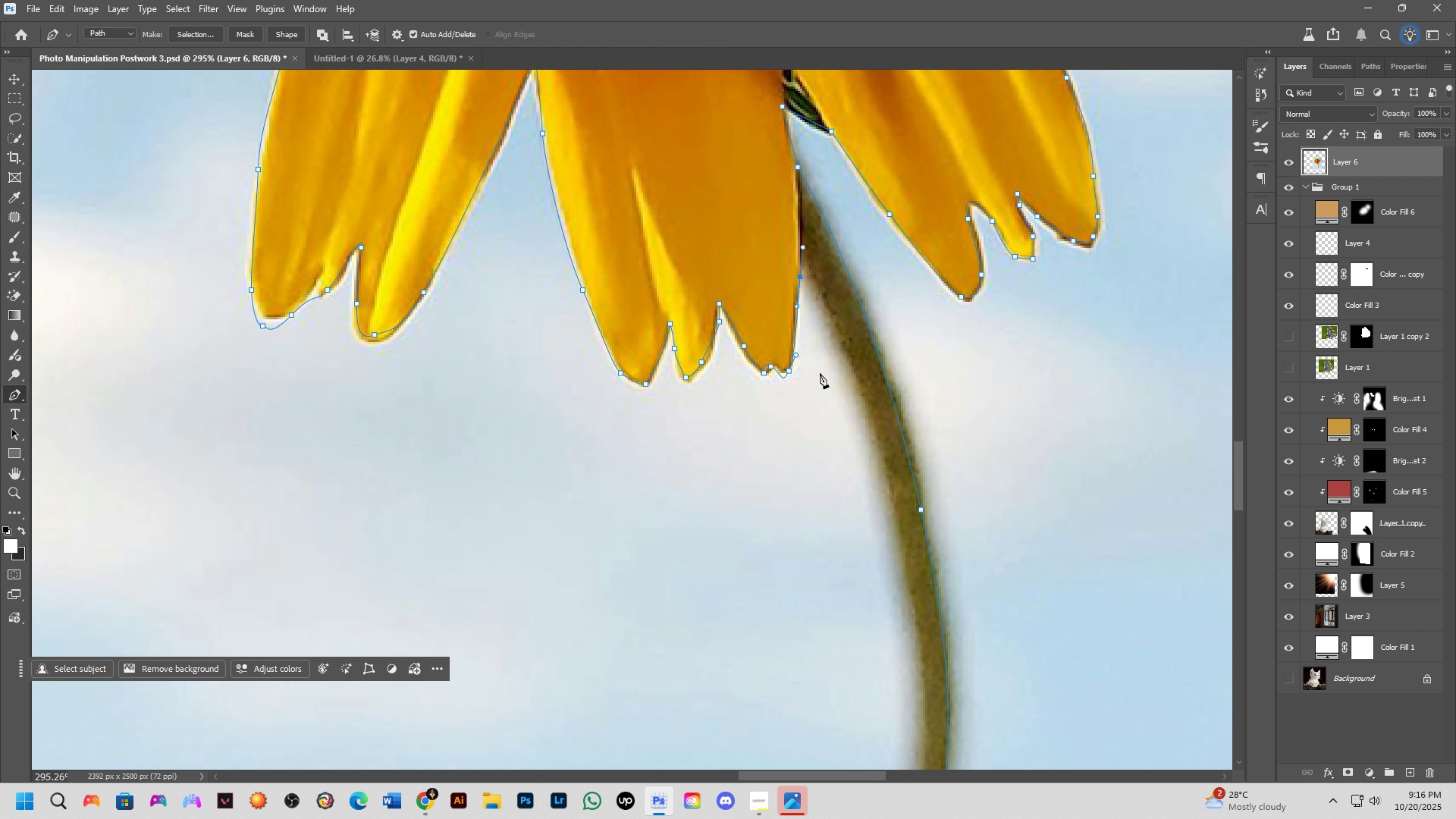 
scroll: coordinate [820, 374], scroll_direction: up, amount: 4.0
 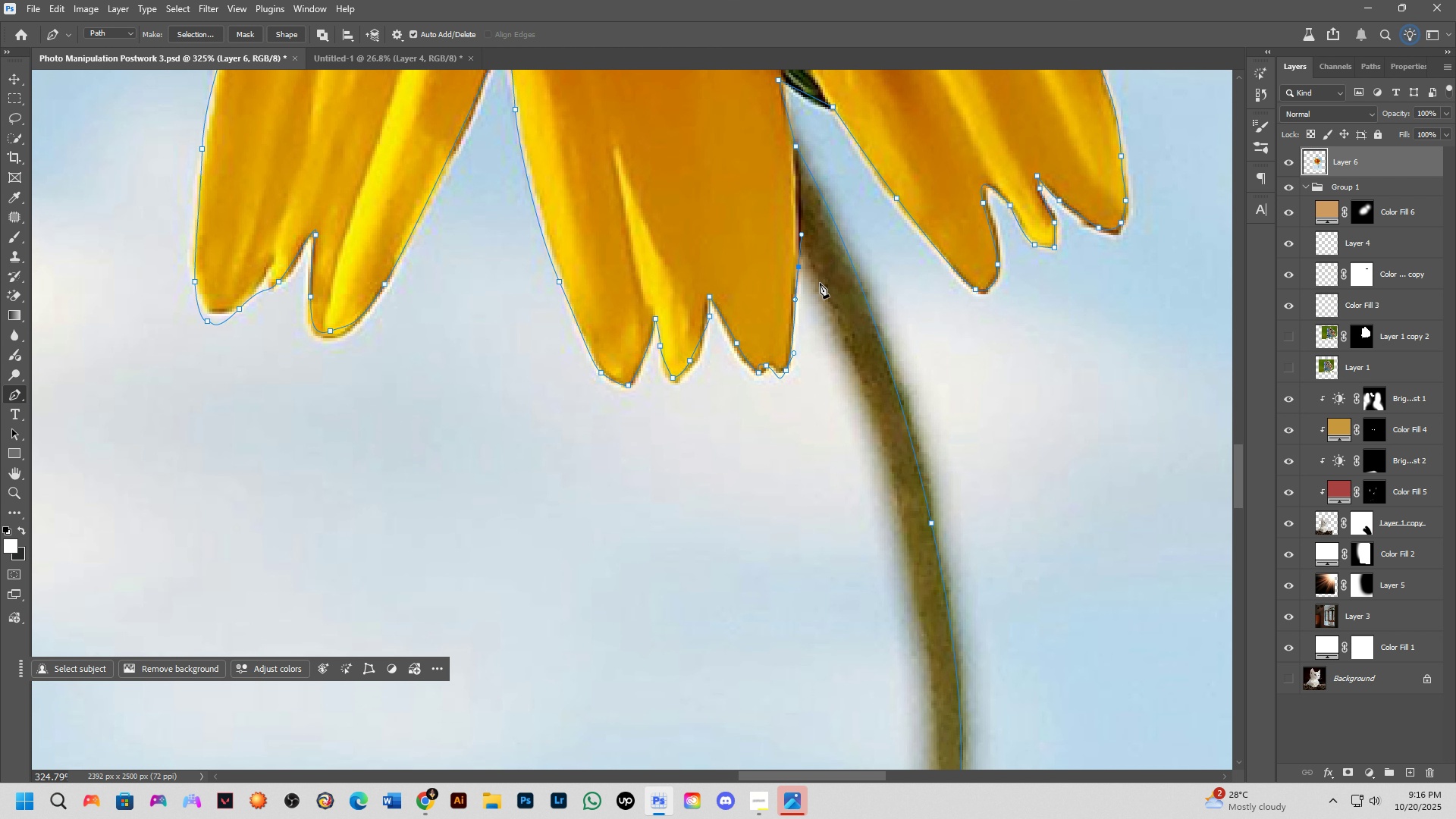 
hold_key(key=AltLeft, duration=0.49)
left_click([799, 265])
 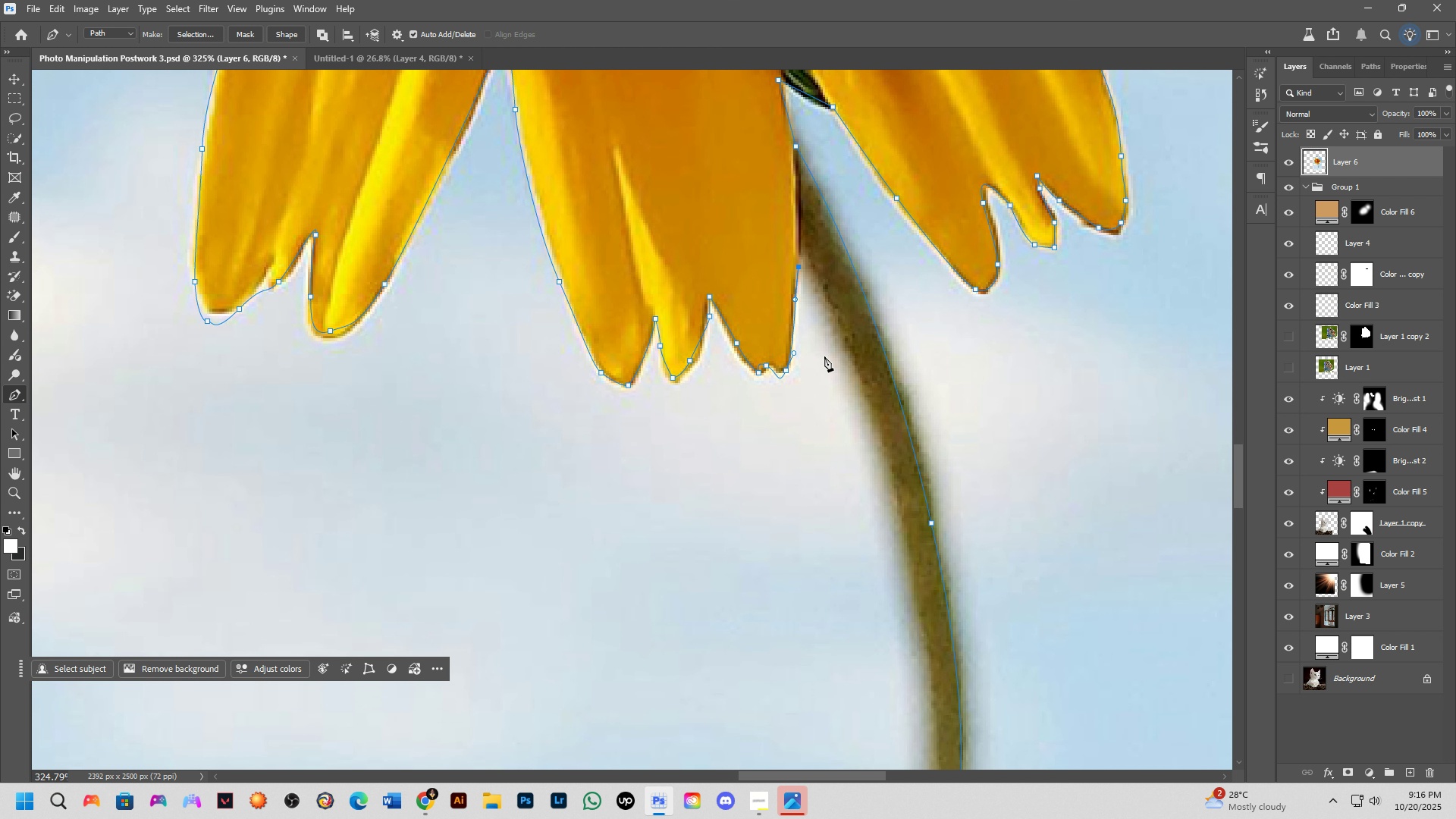 
key(Space)
 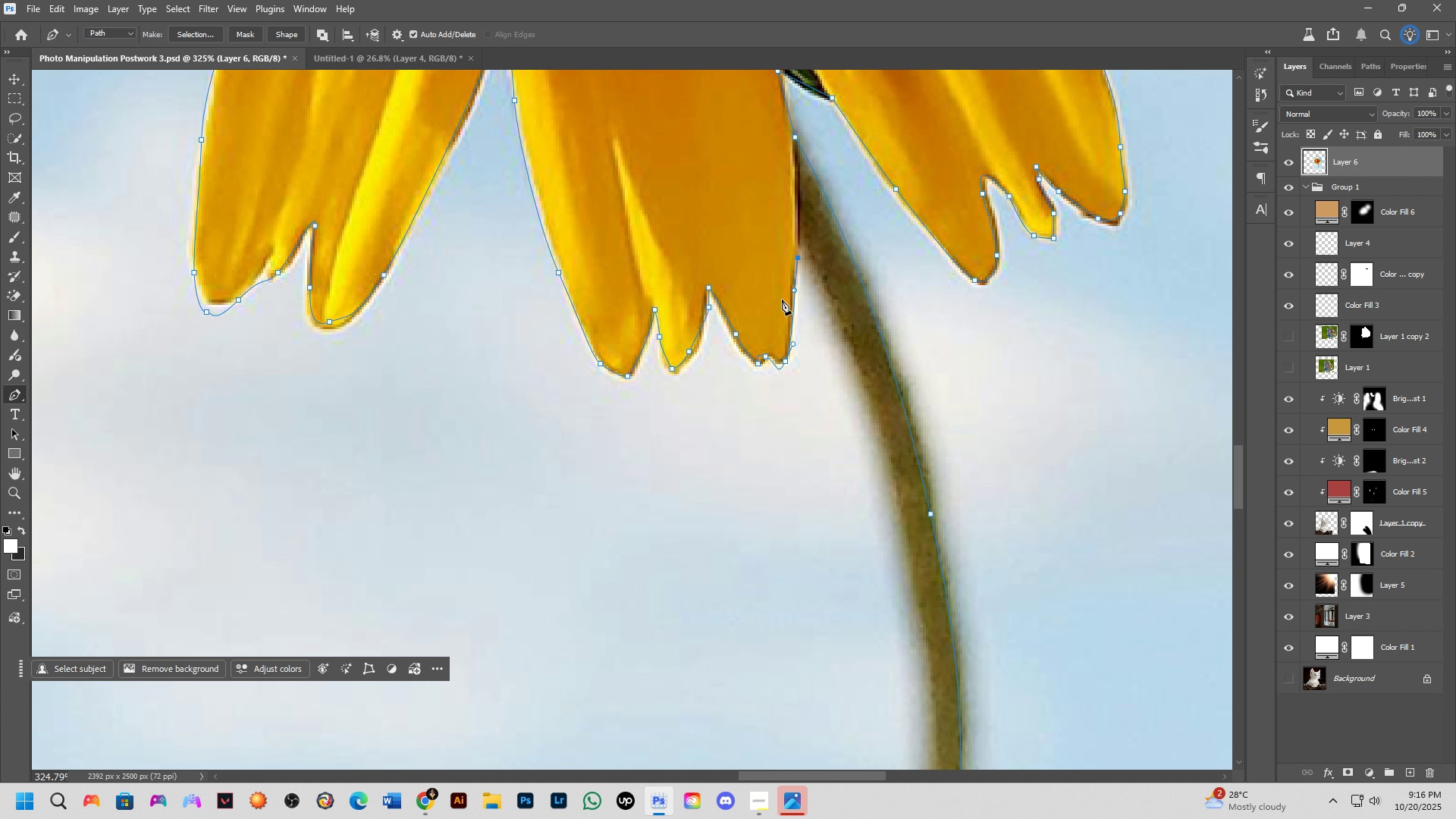 
wait(35.12)
 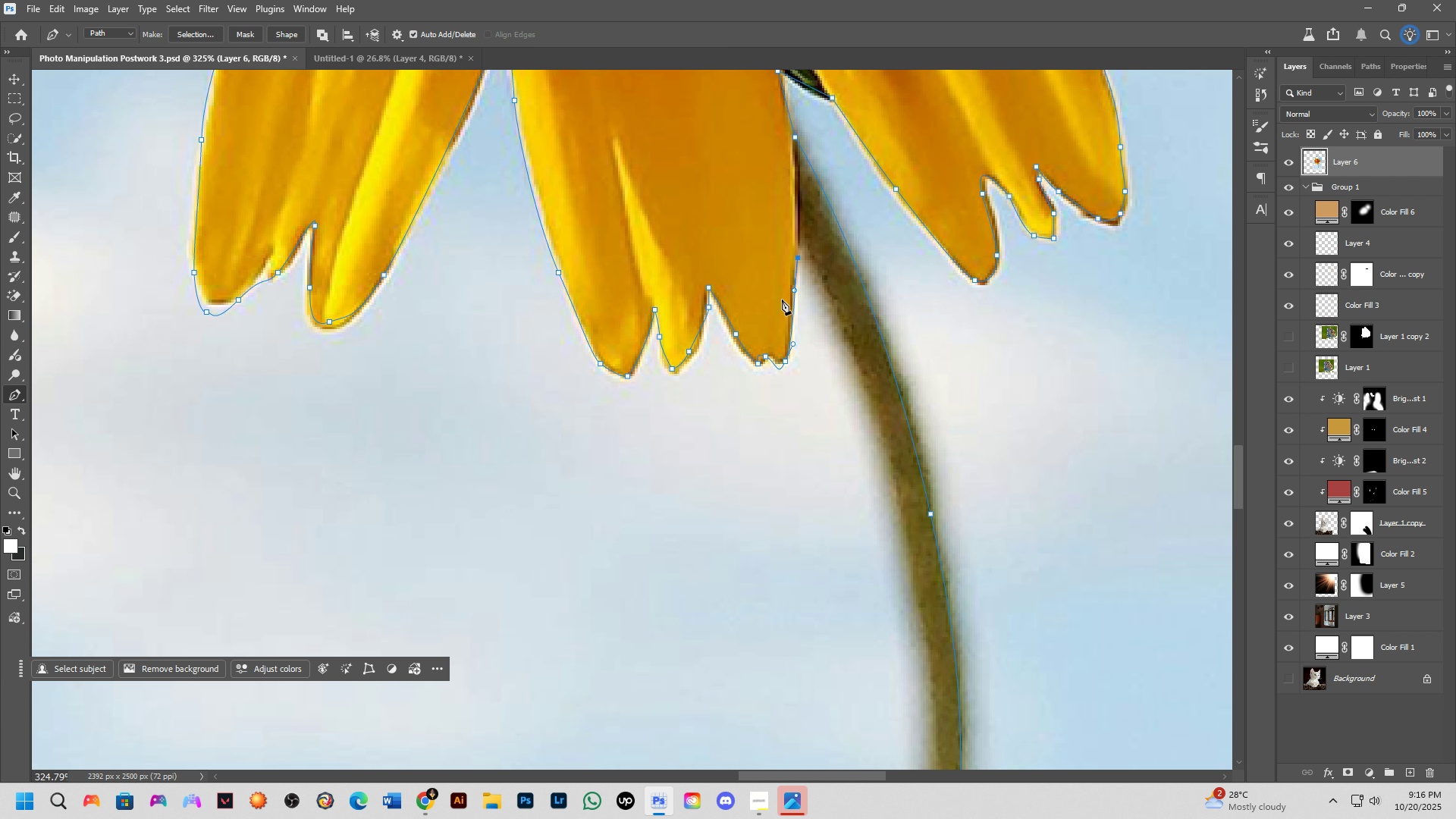 
scroll: coordinate [818, 343], scroll_direction: down, amount: 1.0
 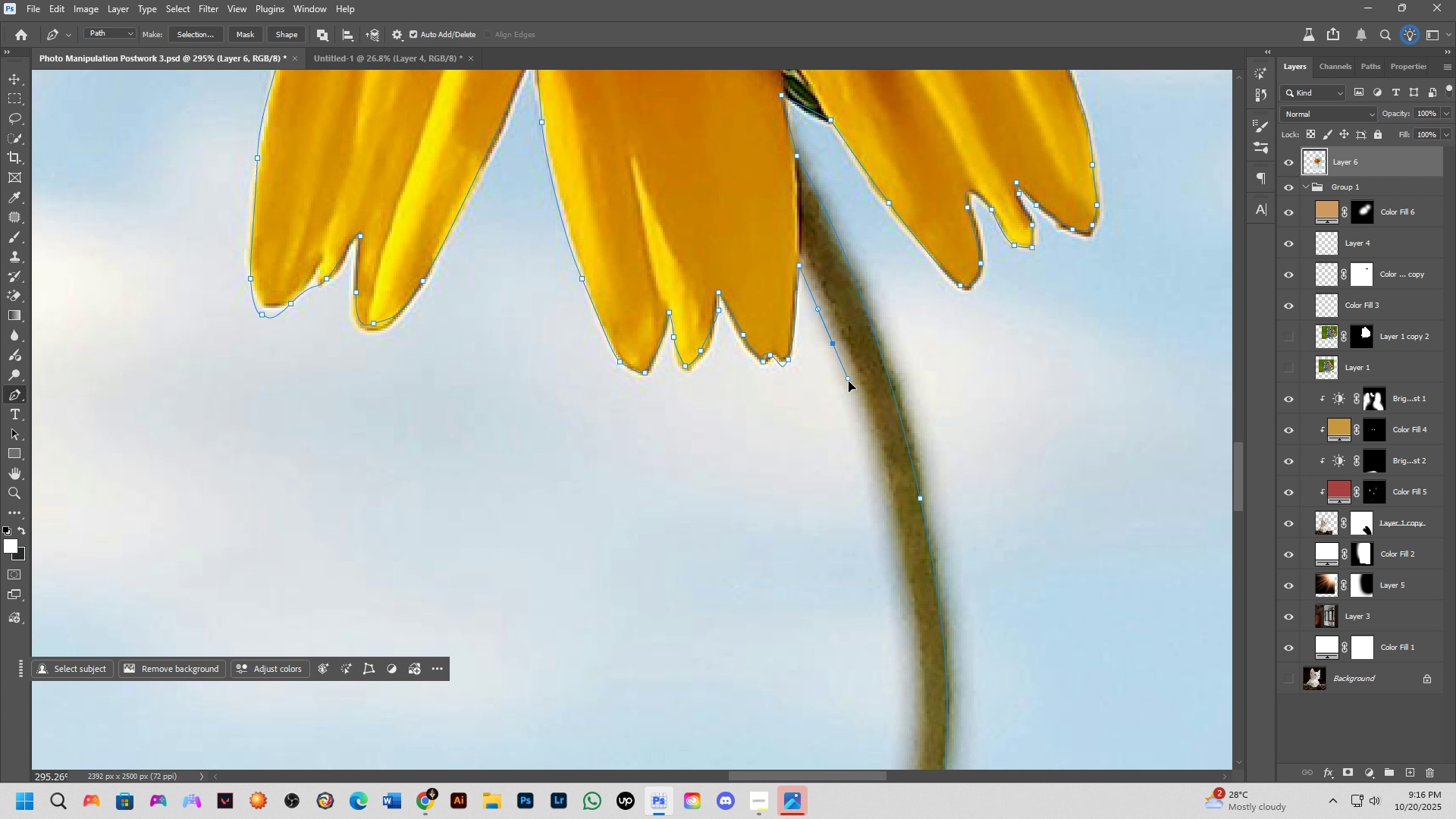 
hold_key(key=Space, duration=0.56)
 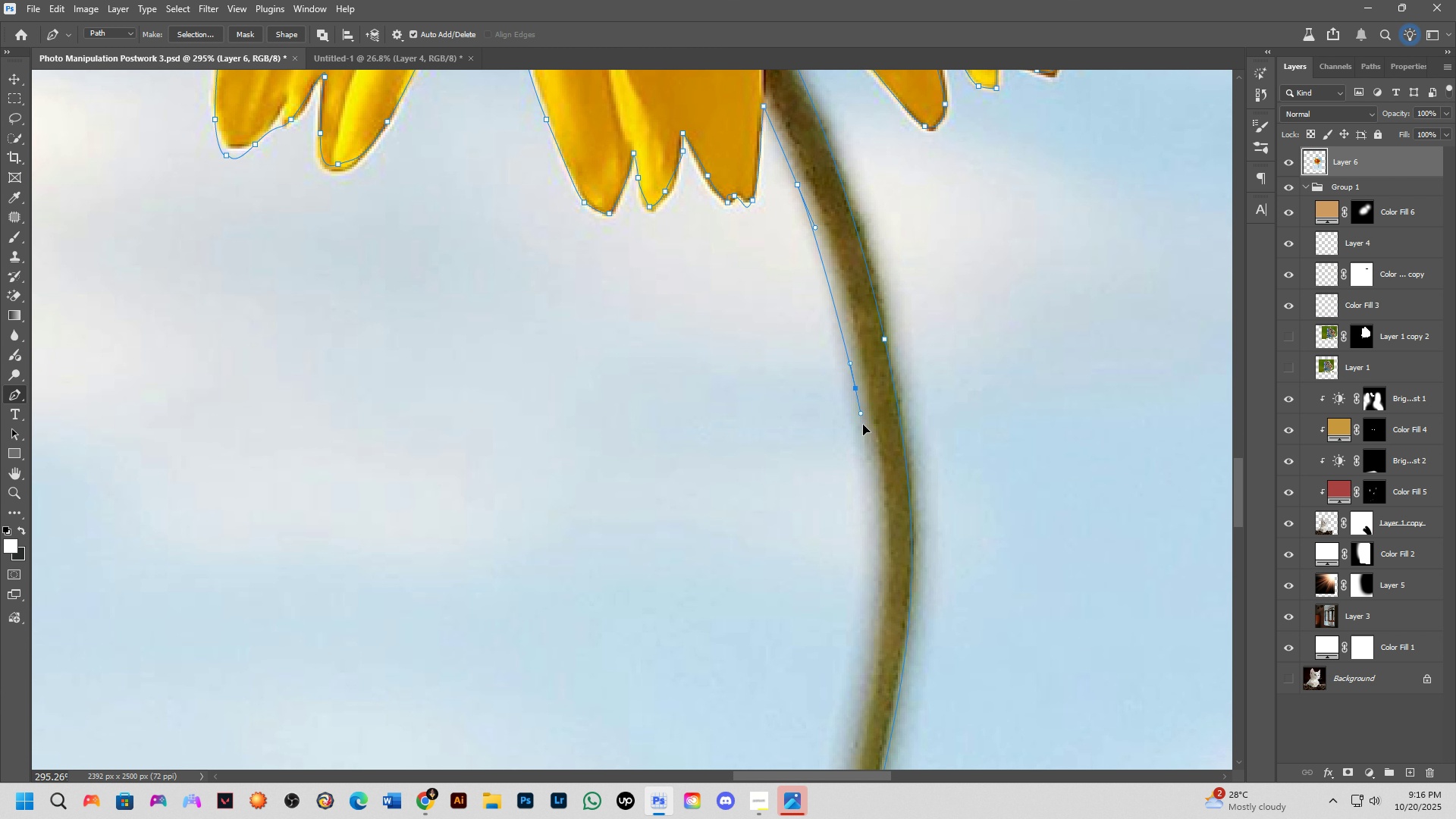 
scroll: coordinate [867, 463], scroll_direction: down, amount: 2.0
 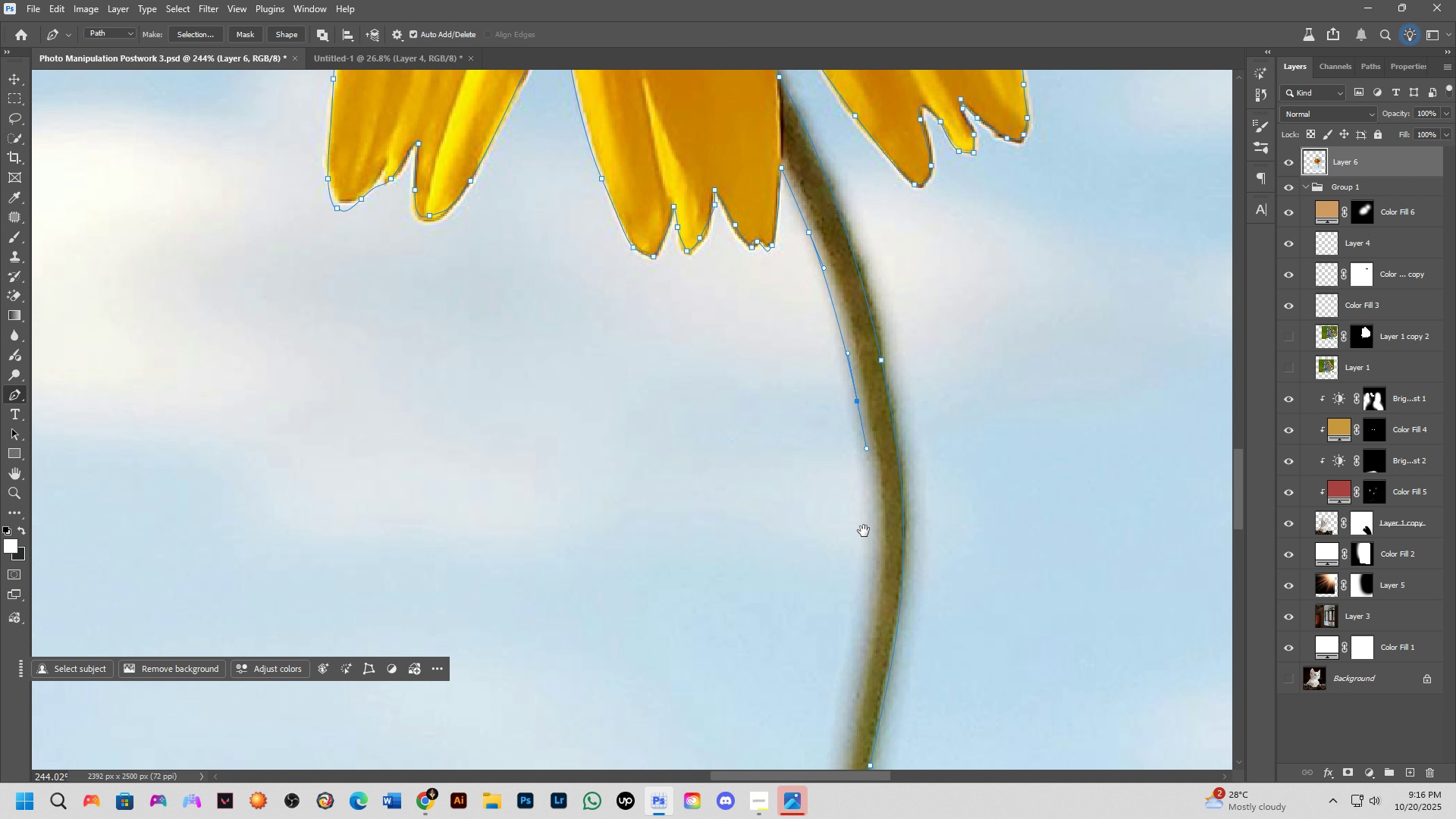 
hold_key(key=Space, duration=0.57)
 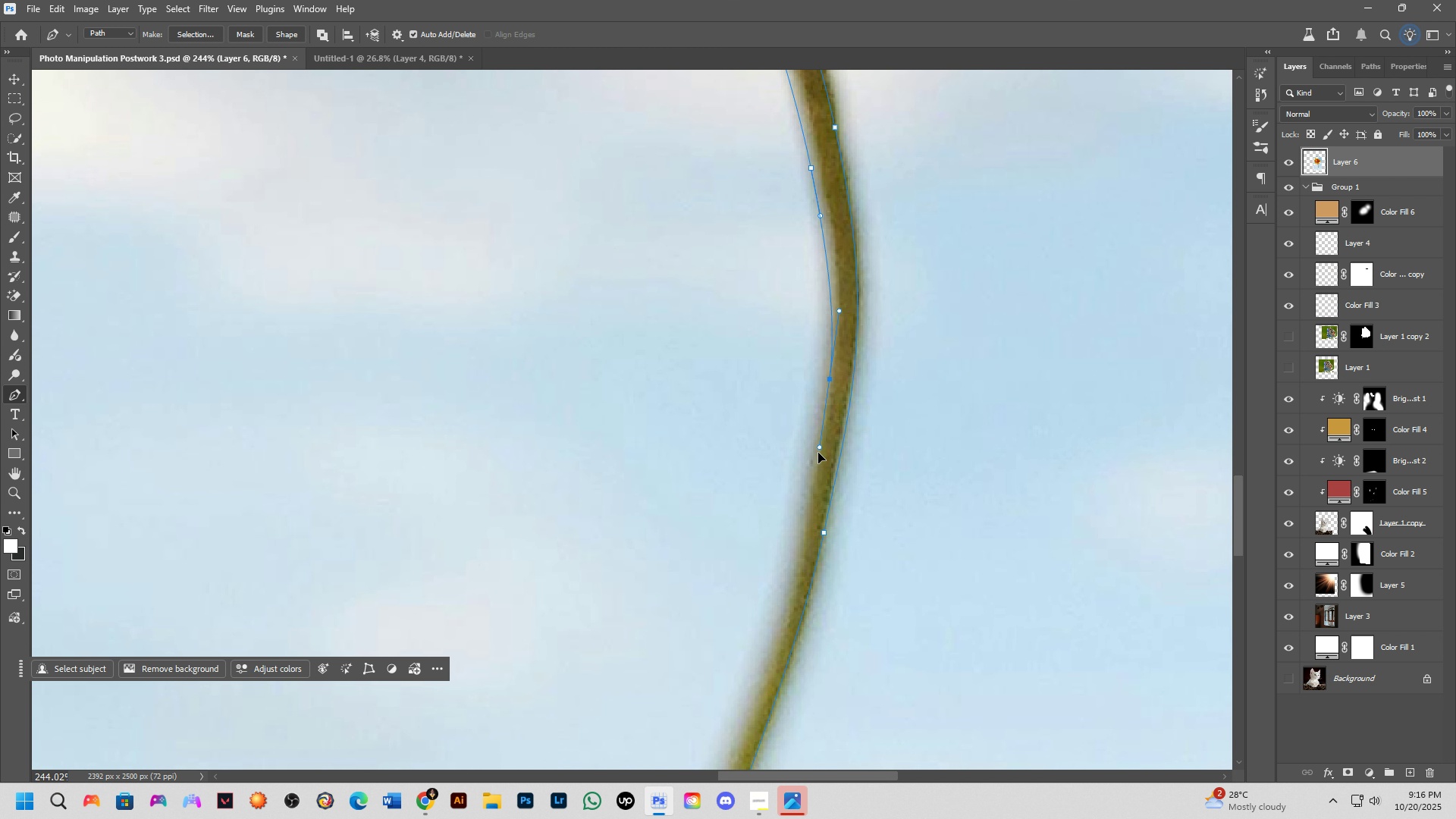 
key(Control+ControlLeft)
 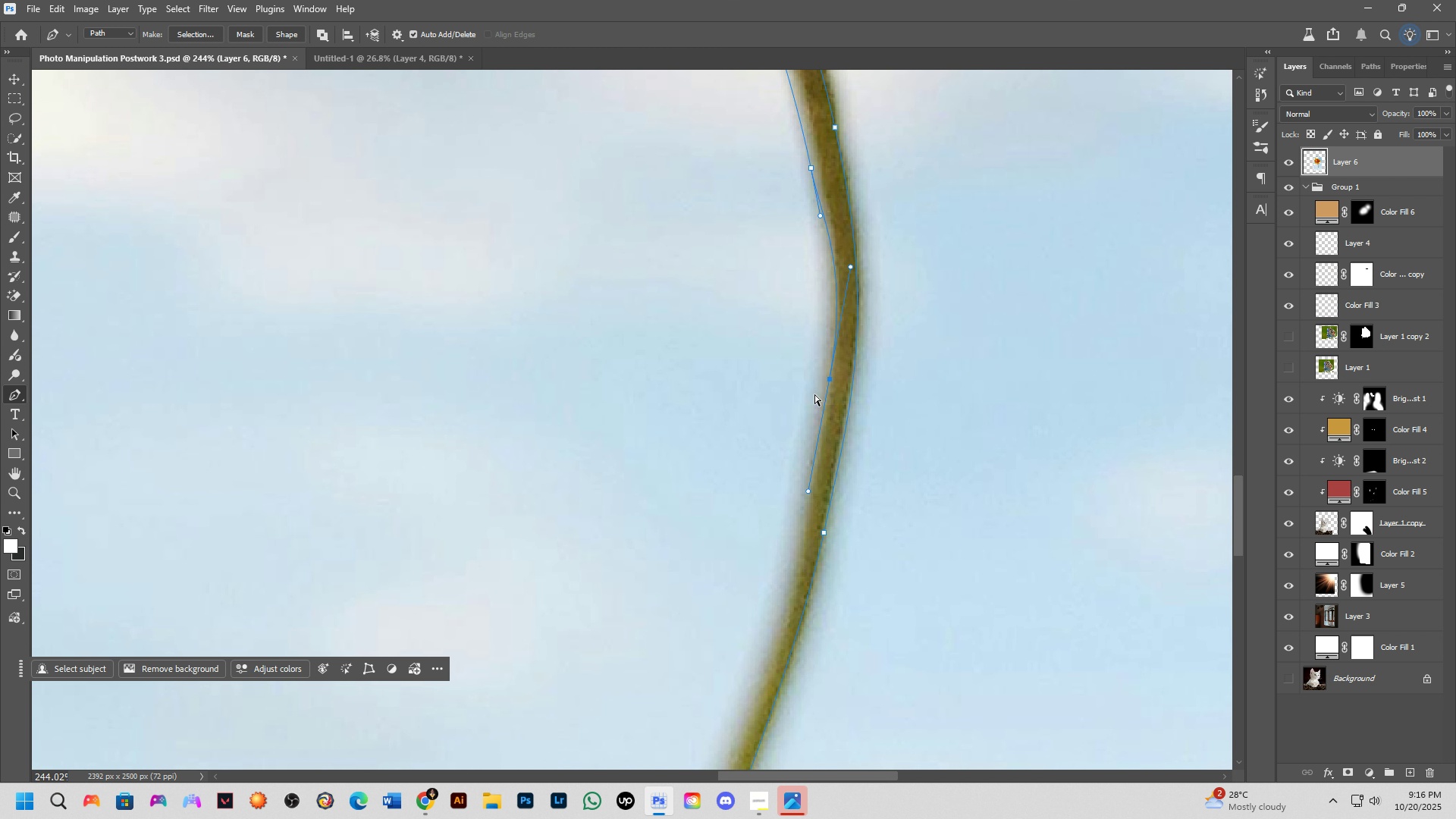 
key(Control+Z)
 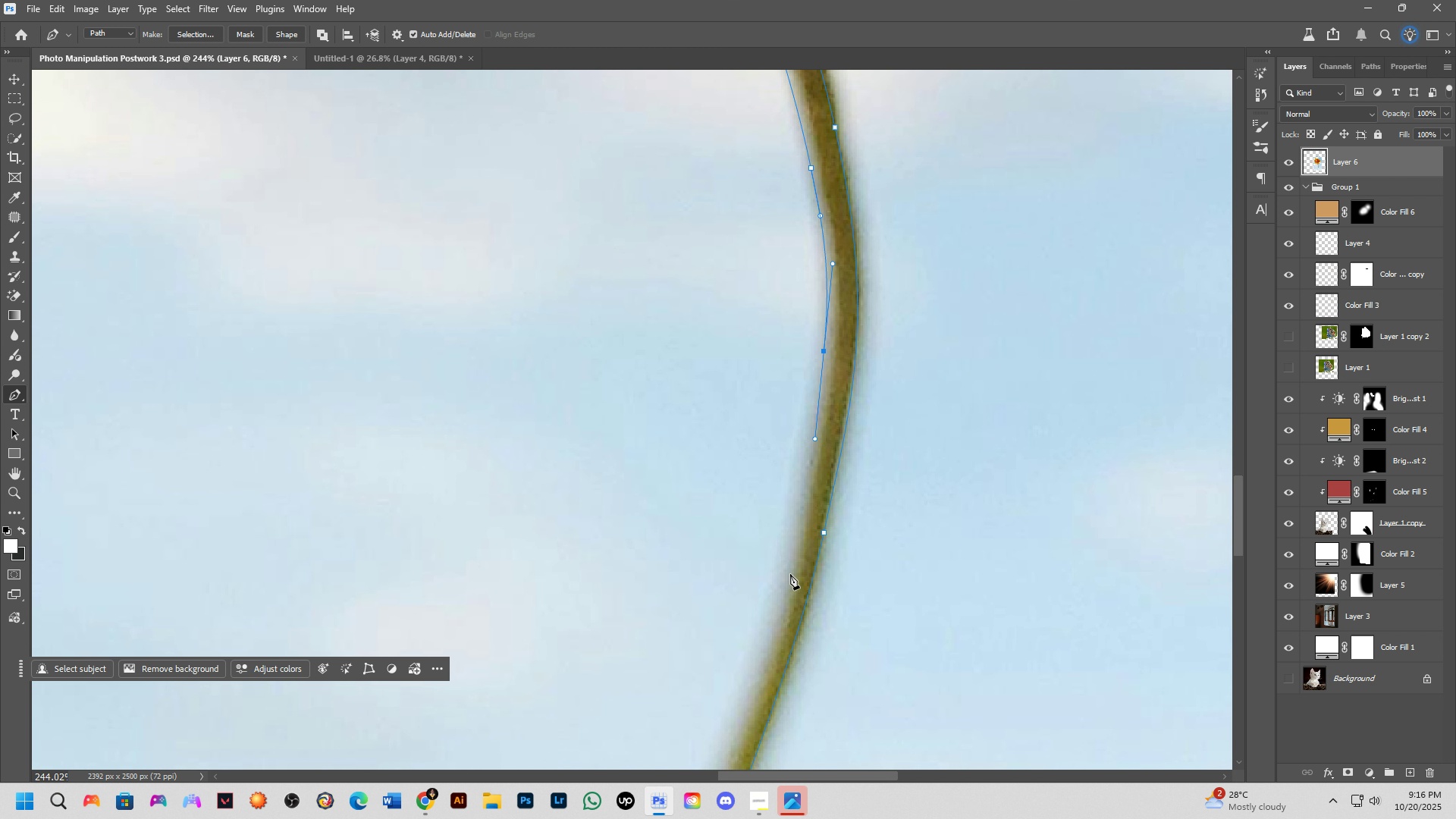 
hold_key(key=Space, duration=0.53)
 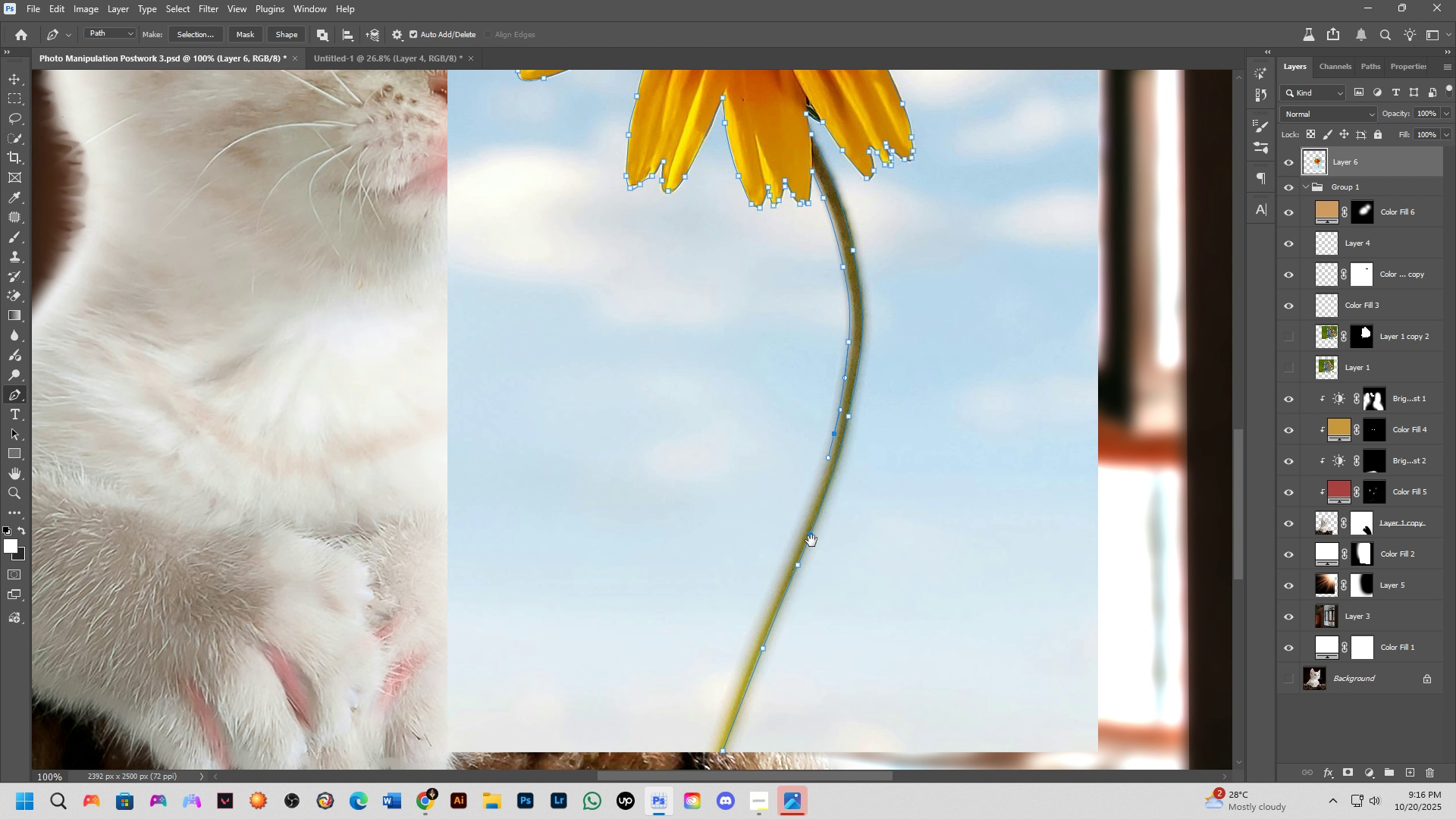 
key(Shift+ShiftLeft)
 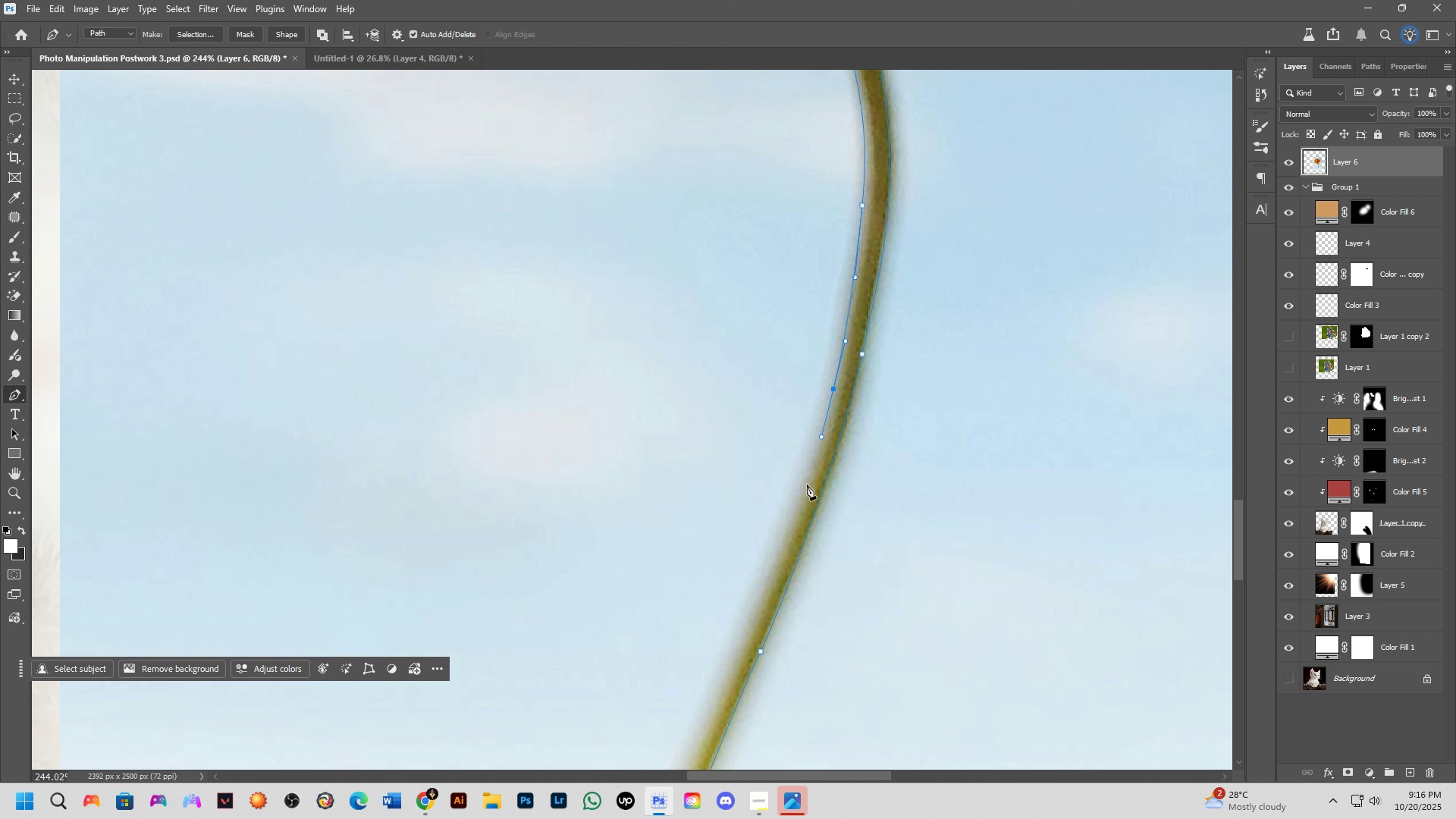 
scroll: coordinate [807, 492], scroll_direction: down, amount: 2.0
 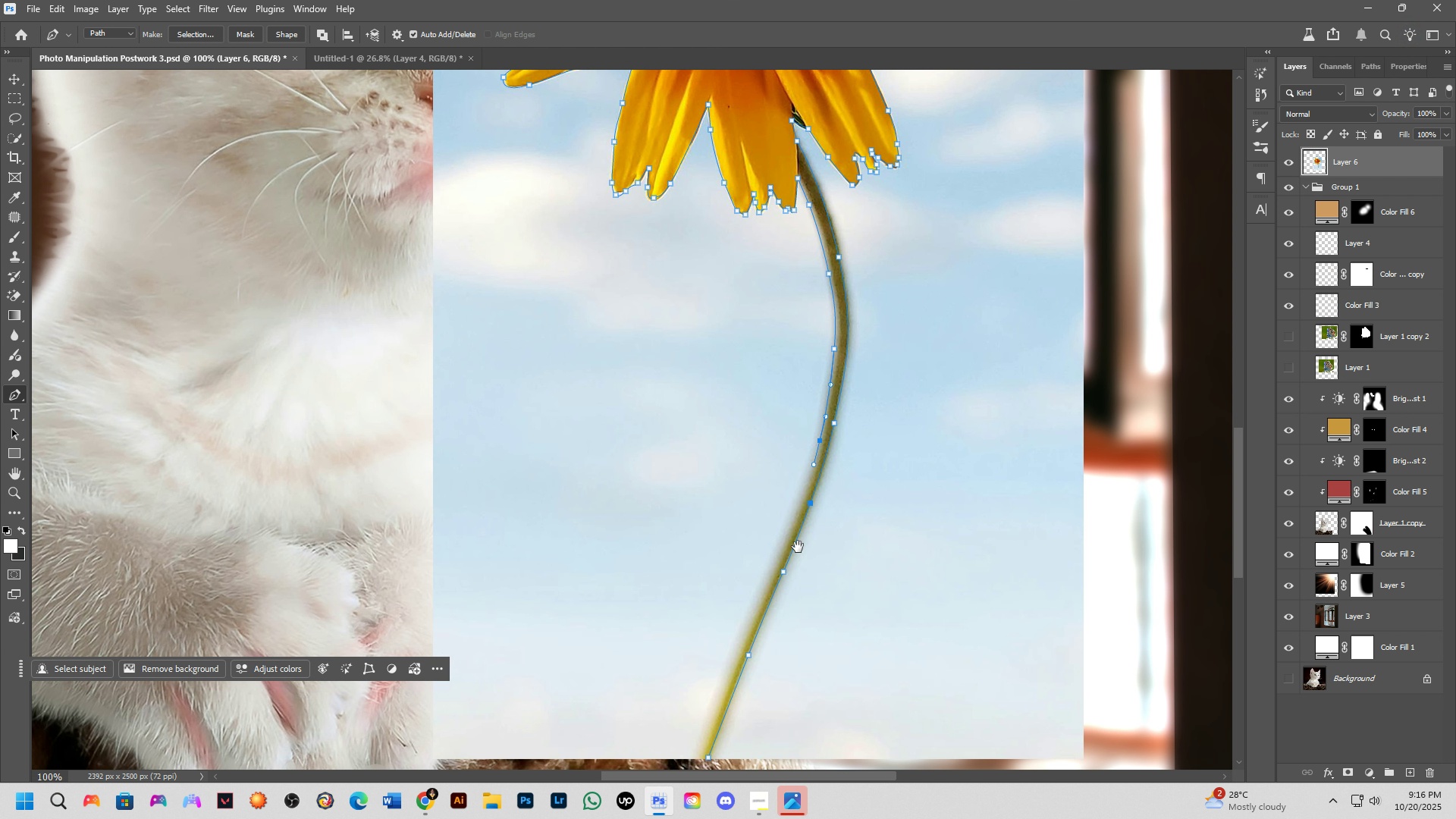 
hold_key(key=Space, duration=0.43)
 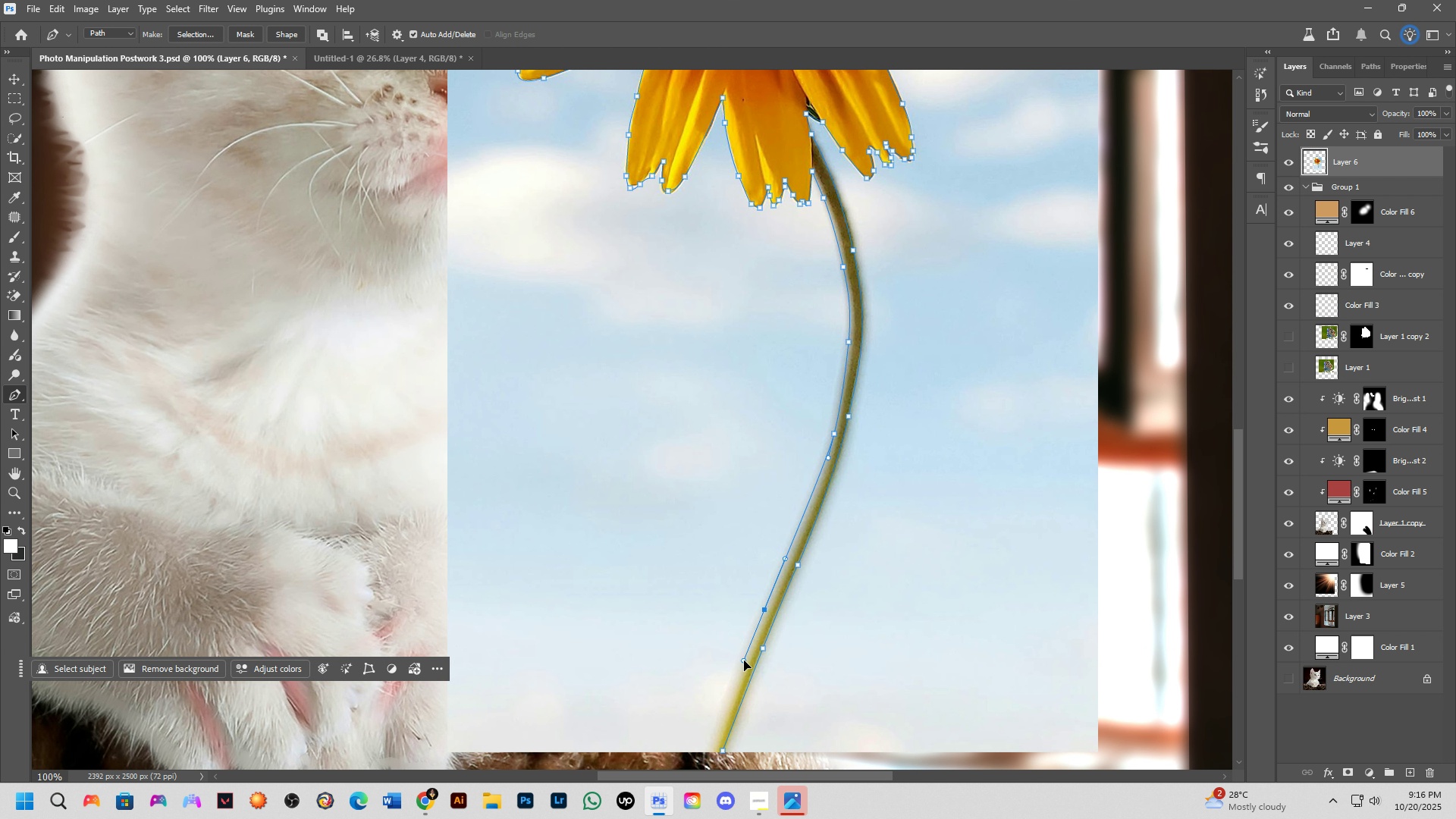 
hold_key(key=Space, duration=0.5)
 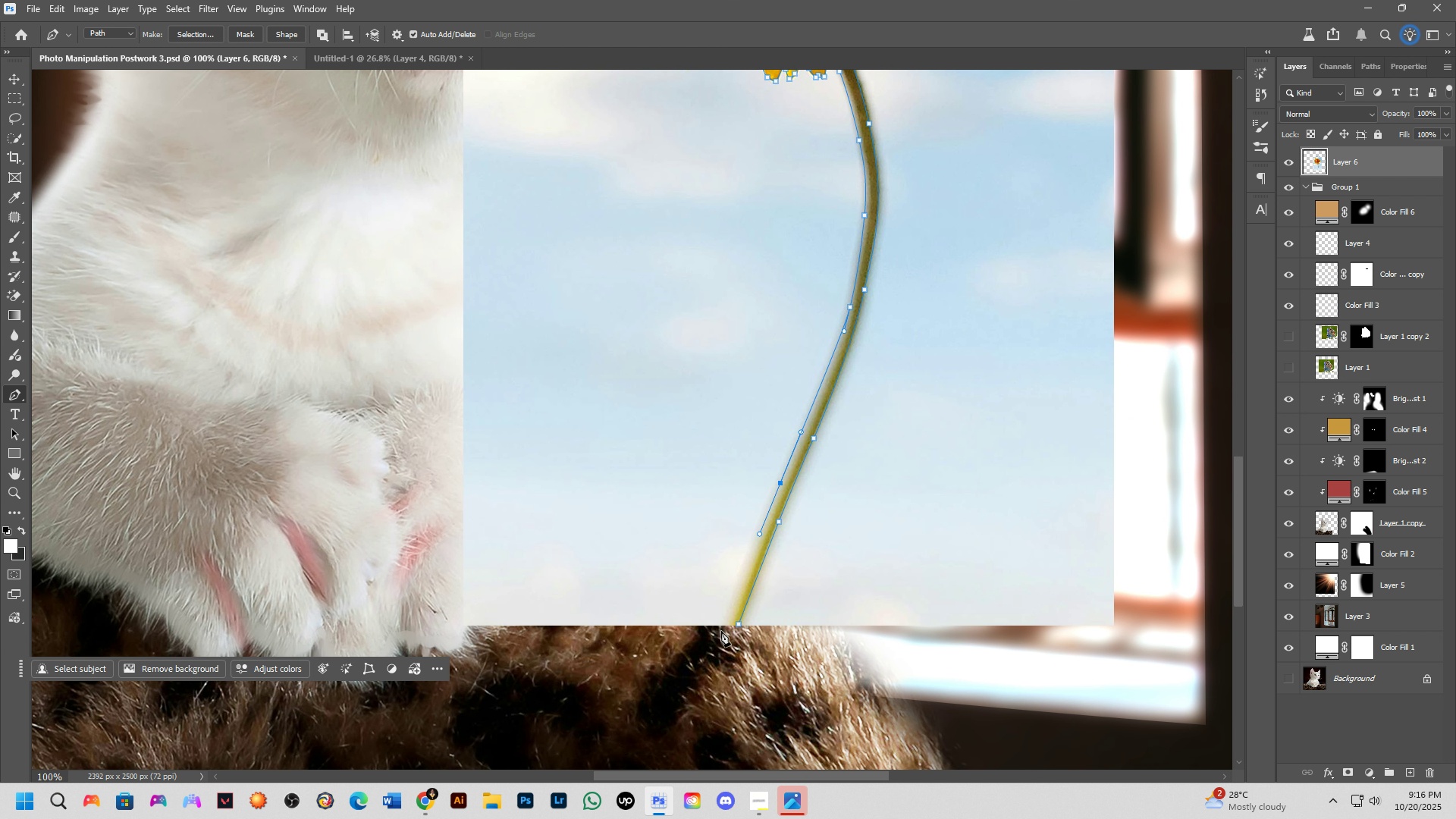 
left_click([721, 631])
 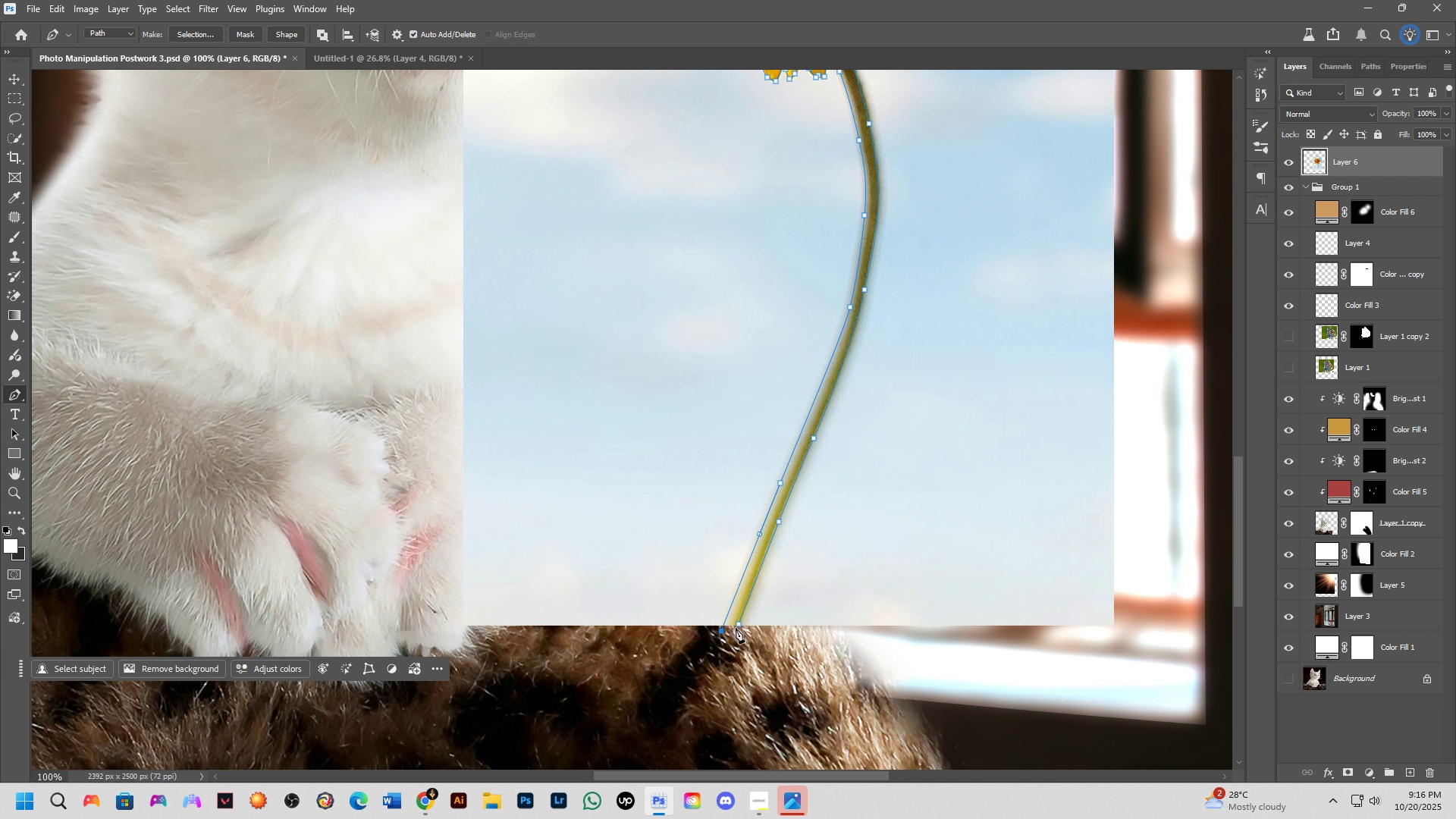 
scroll: coordinate [736, 627], scroll_direction: up, amount: 4.0
 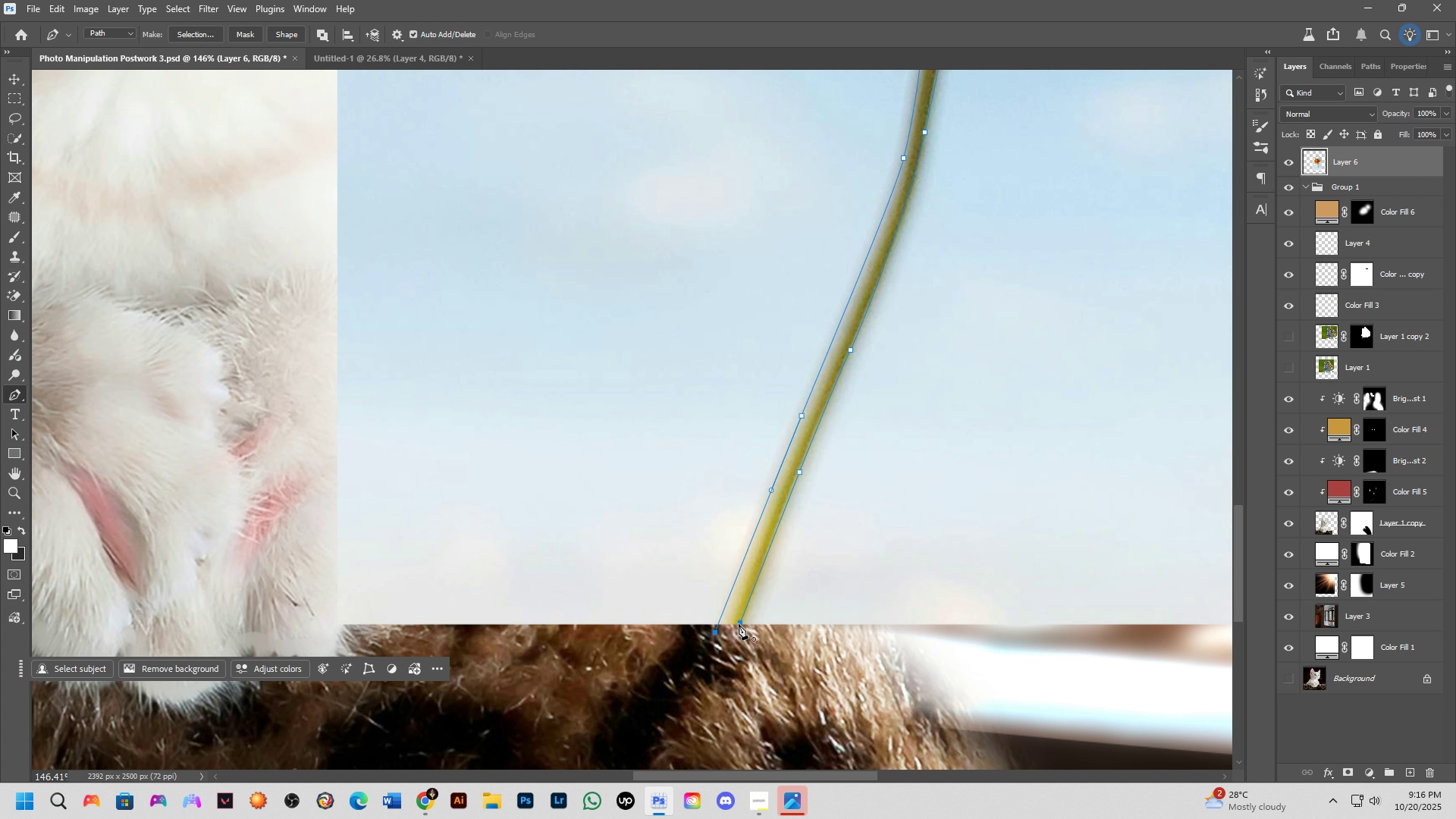 
left_click([739, 621])
 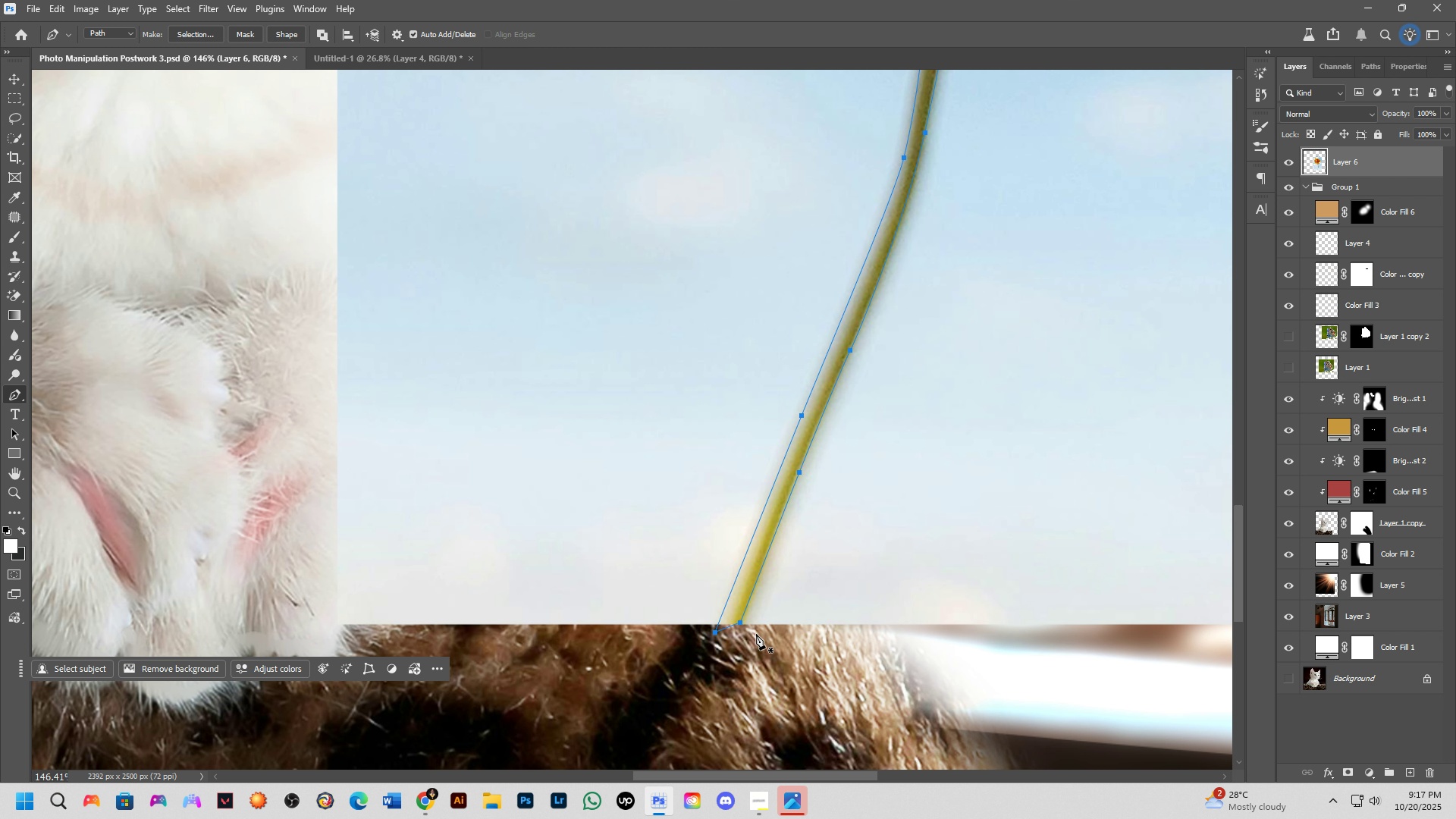 
wait(16.37)
 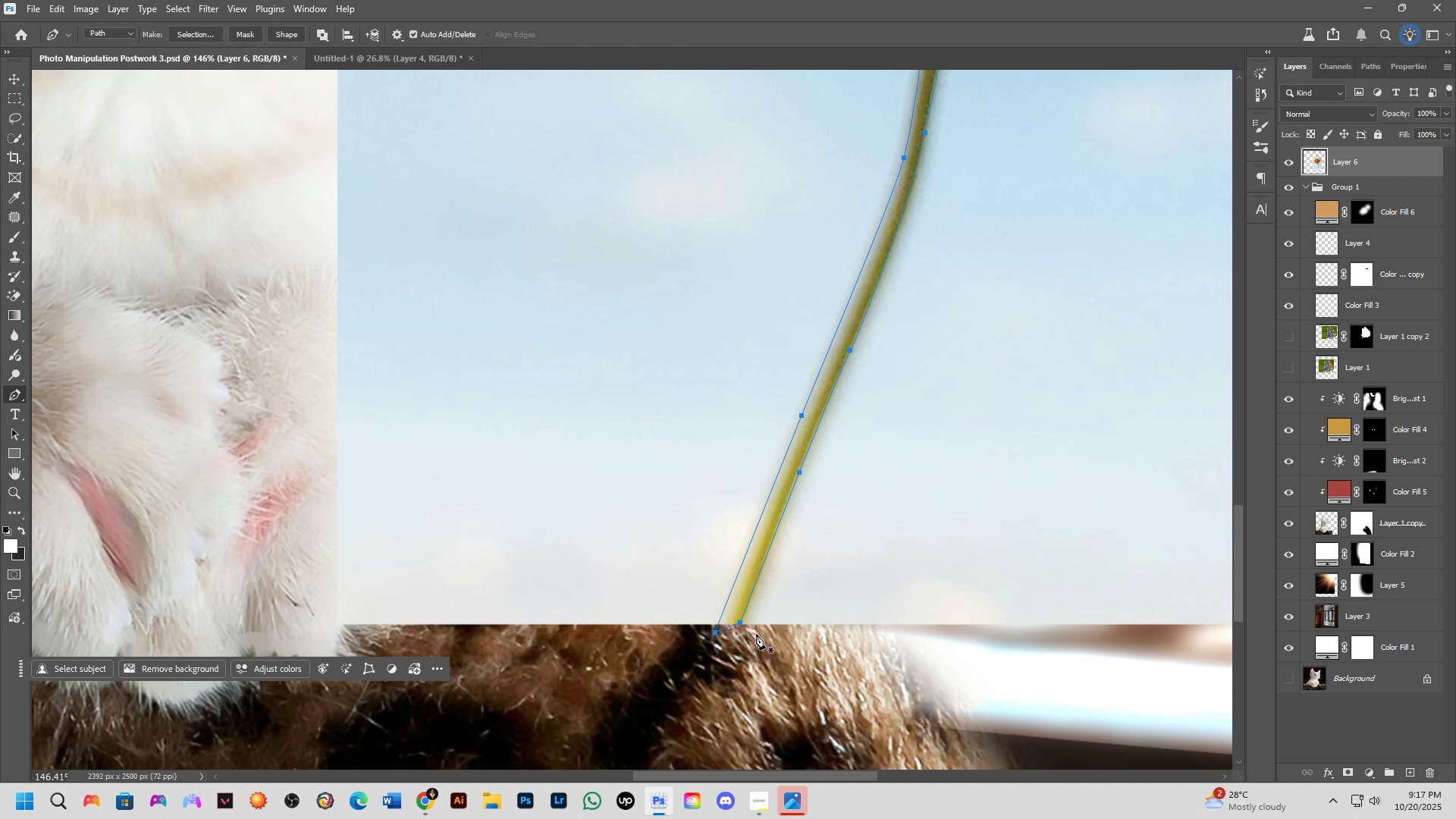 
scroll: coordinate [648, 550], scroll_direction: down, amount: 6.0
 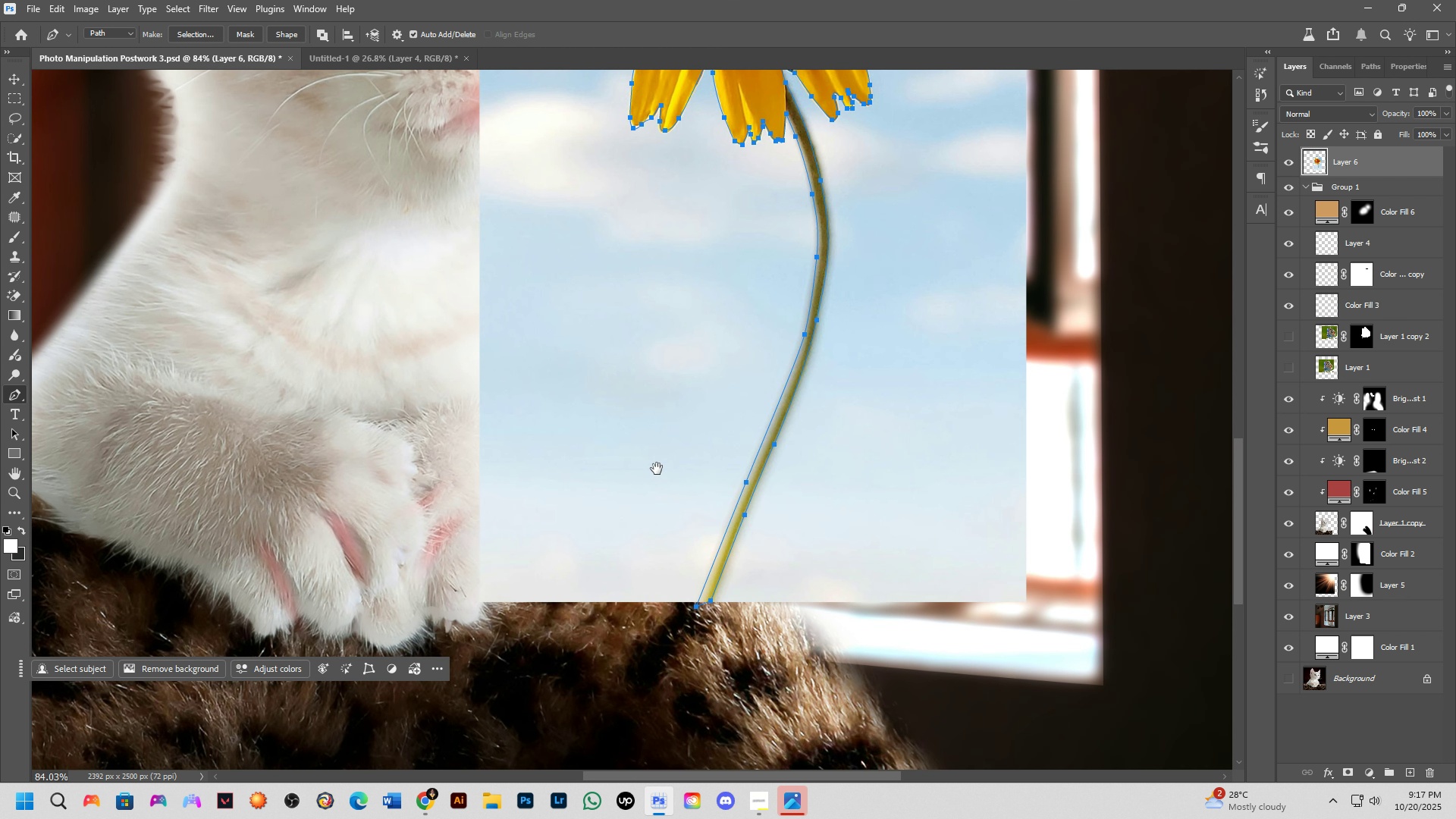 
hold_key(key=Space, duration=0.32)
 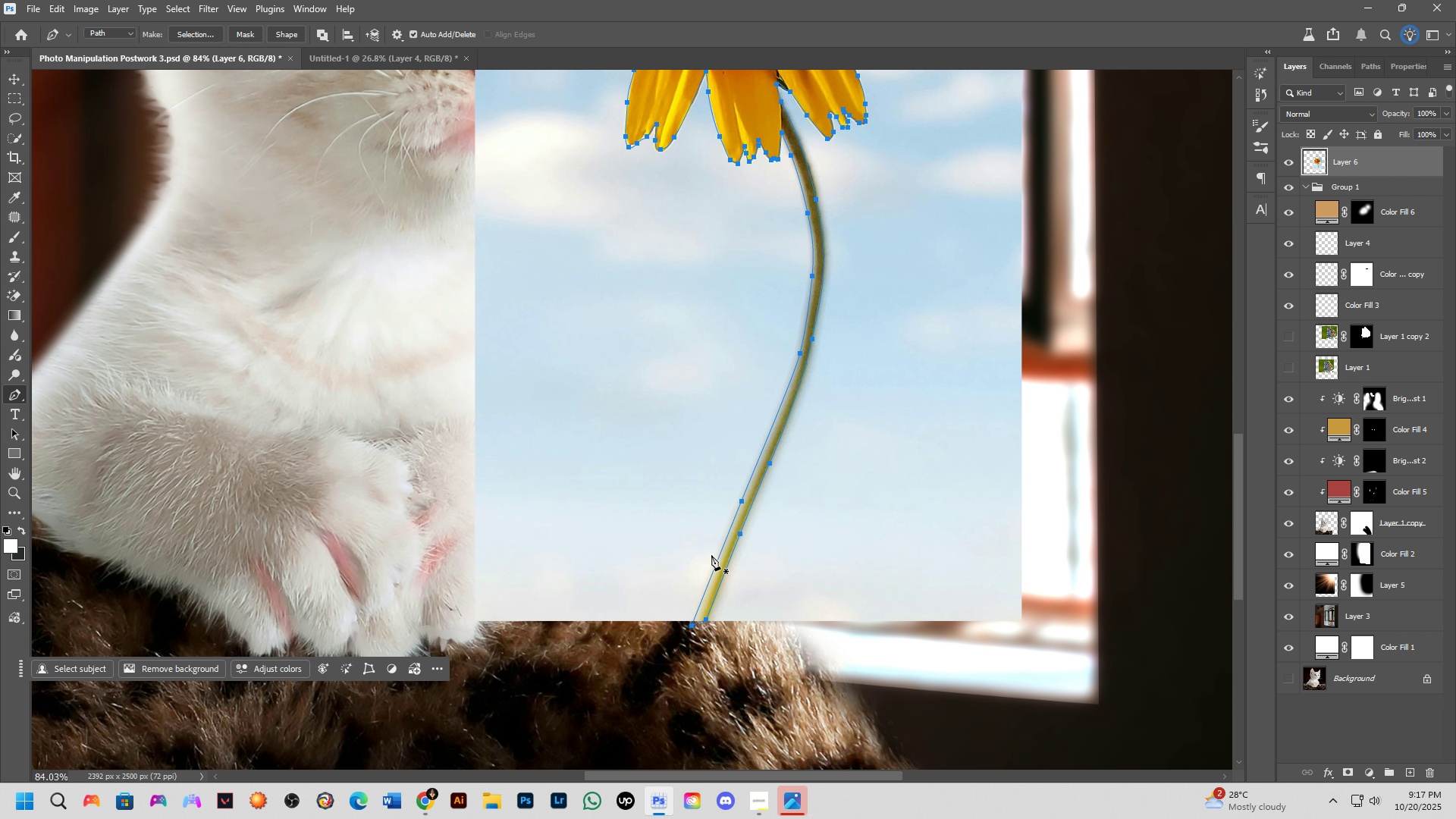 
wait(9.58)
 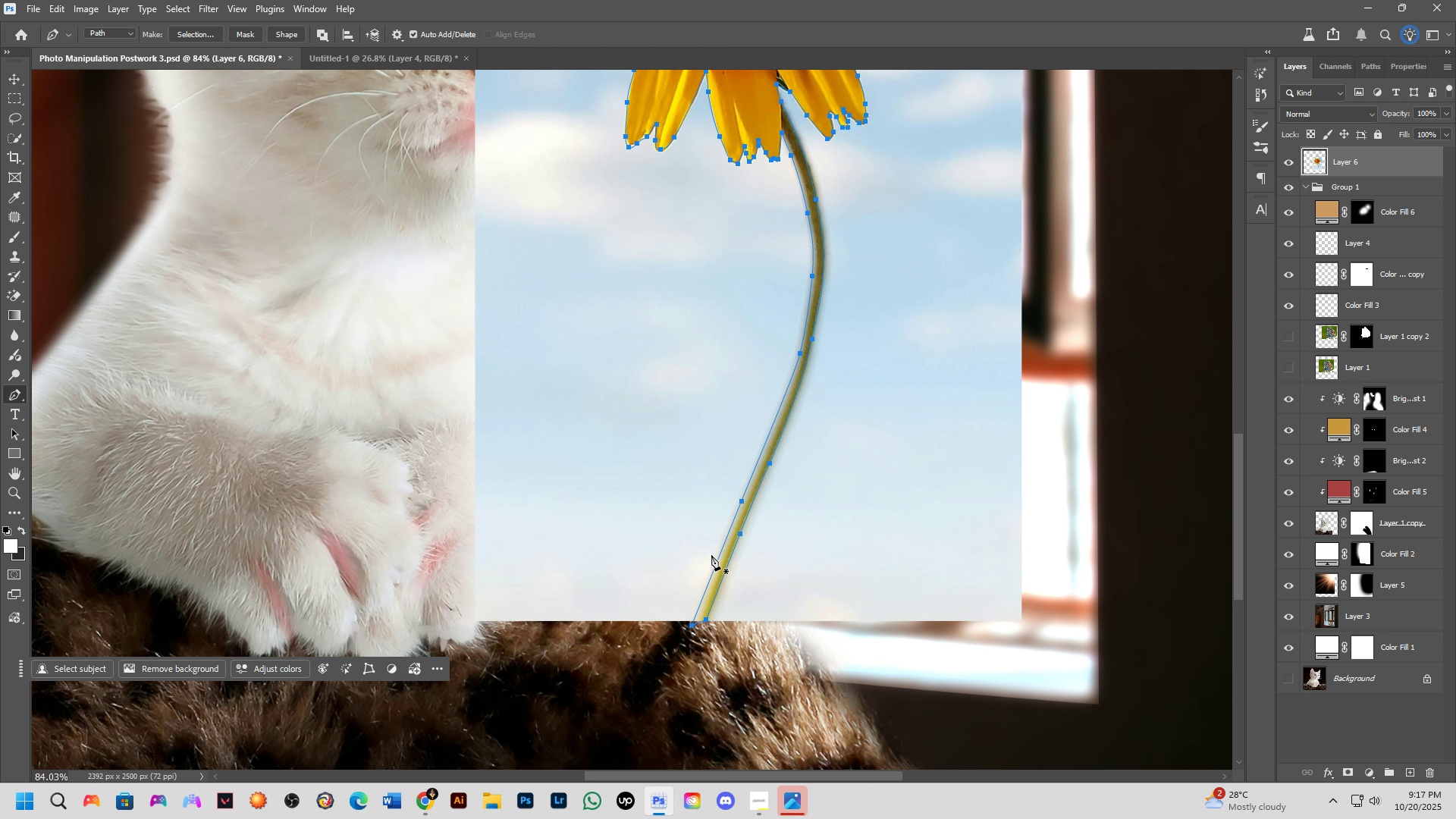 
scroll: coordinate [724, 425], scroll_direction: down, amount: 5.0
 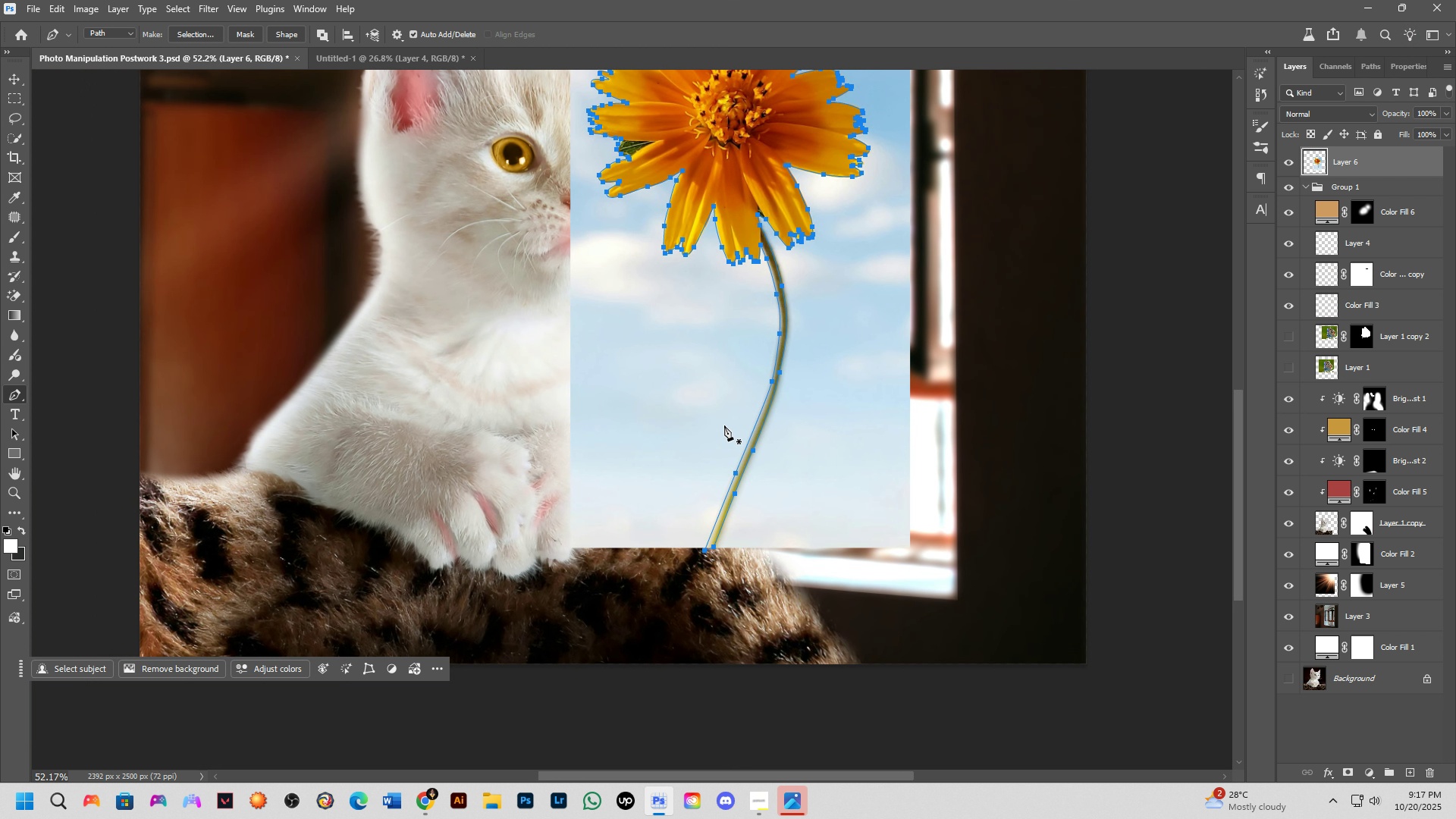 
hold_key(key=Space, duration=0.68)
 